 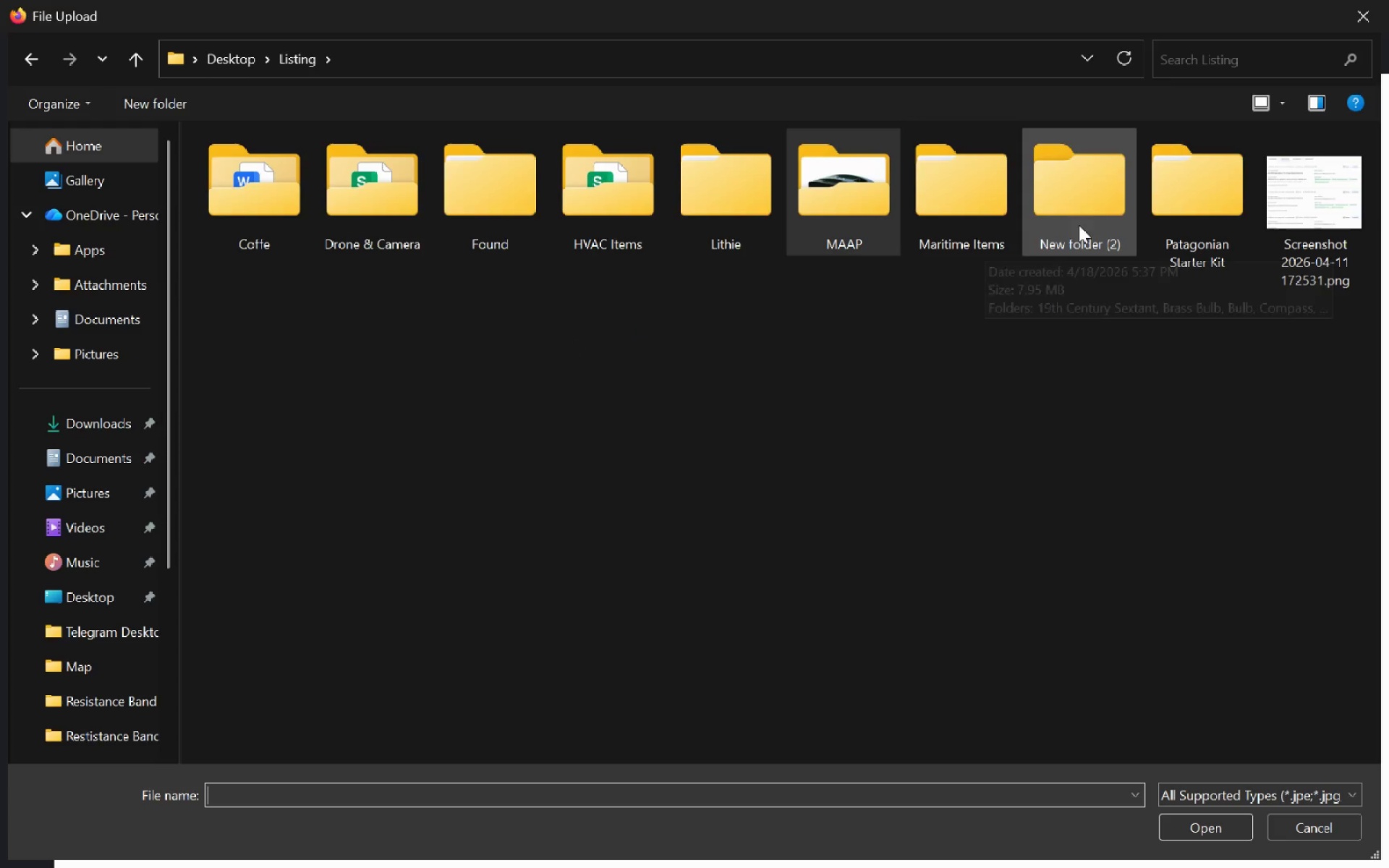 
mouse_move([1134, 236])
 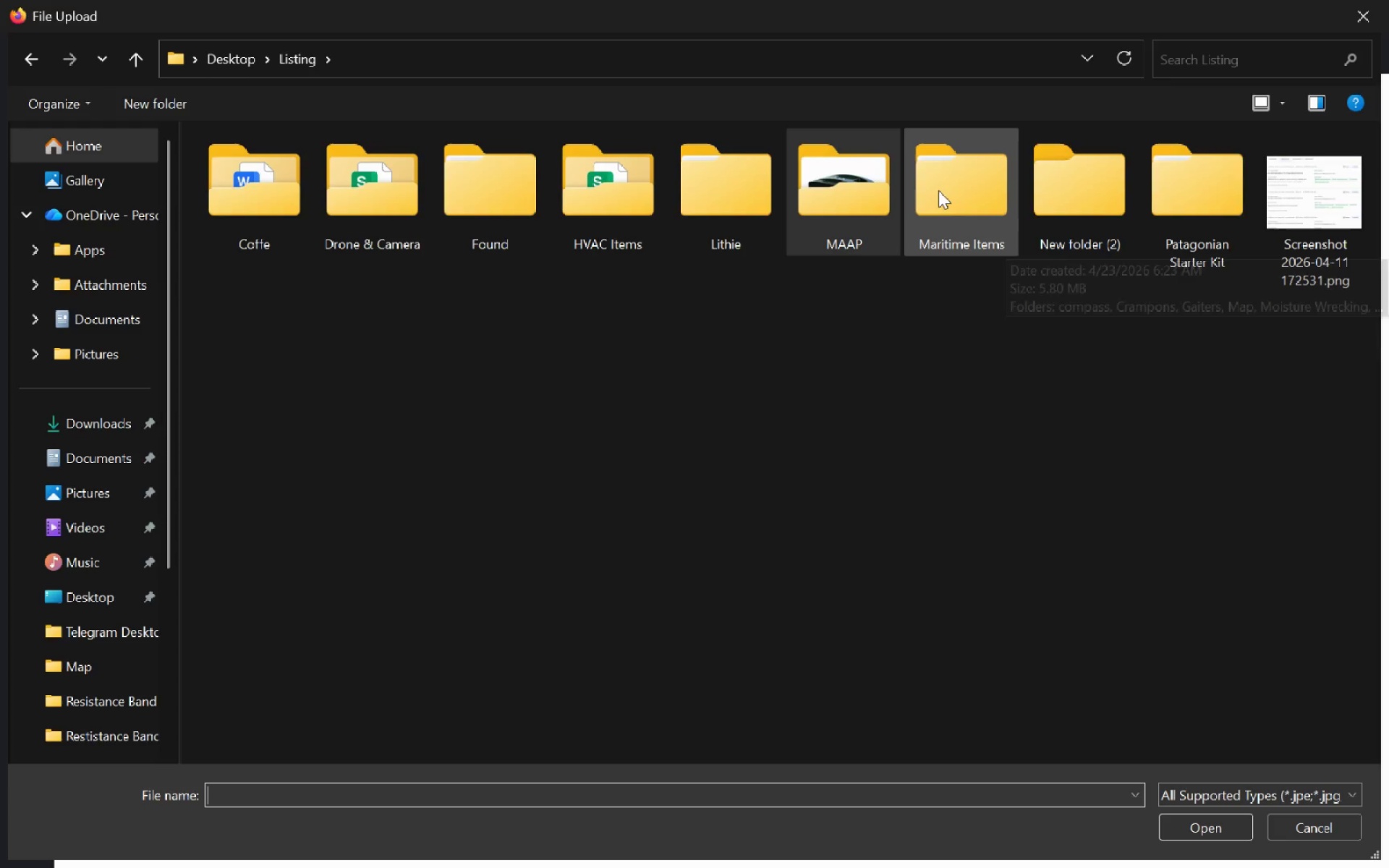 
mouse_move([922, 194])
 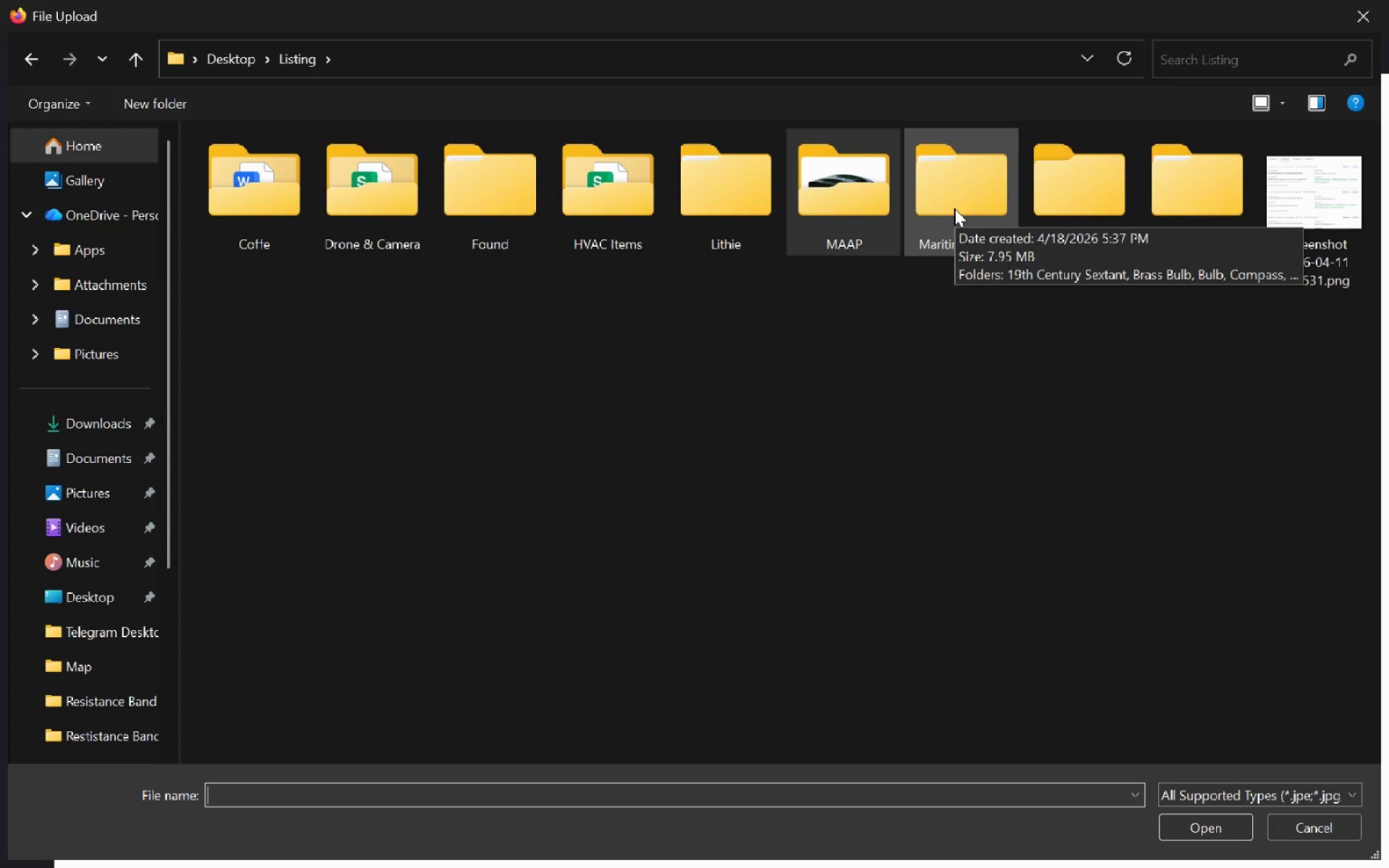 
left_click([954, 208])
 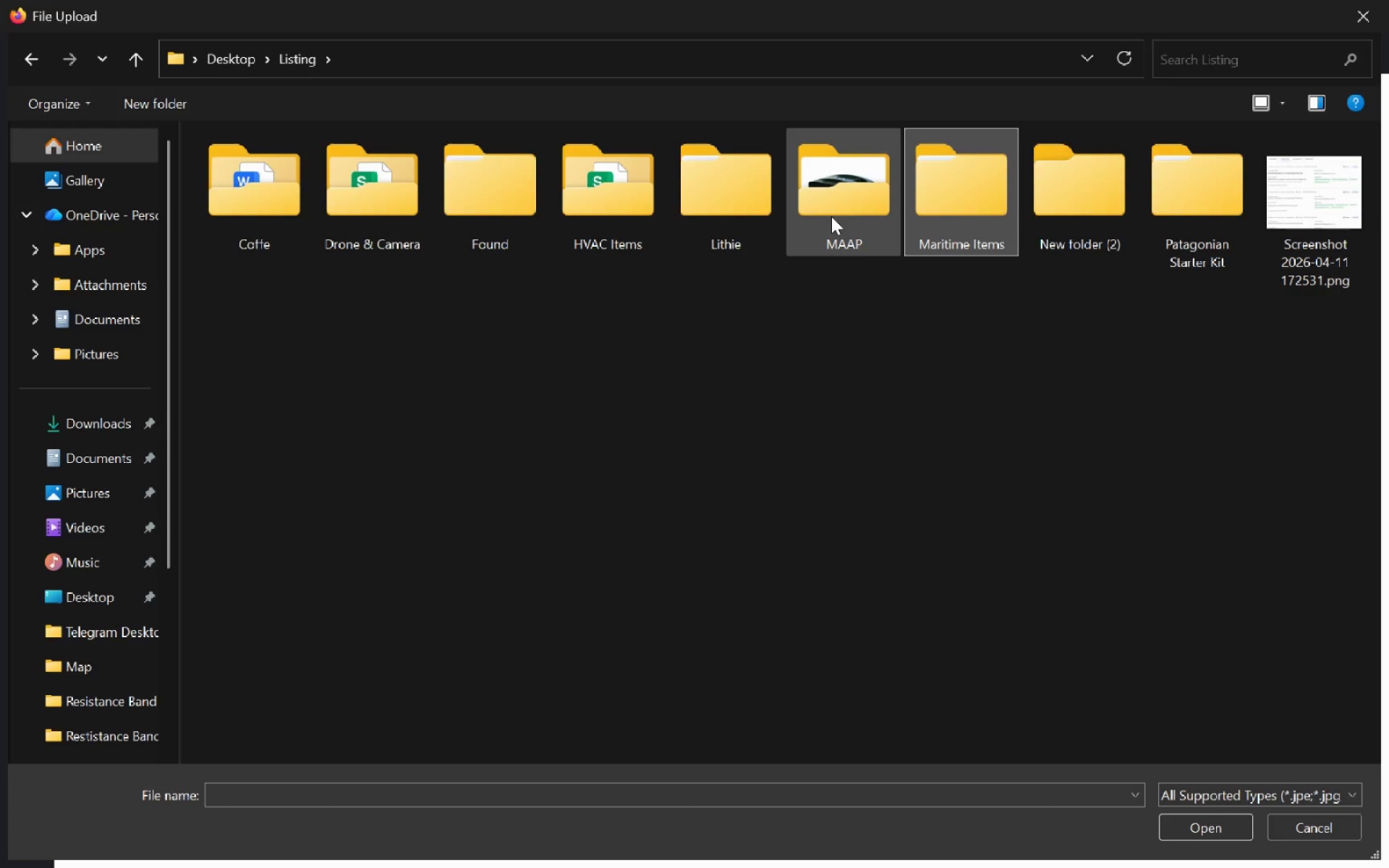 
double_click([710, 216])
 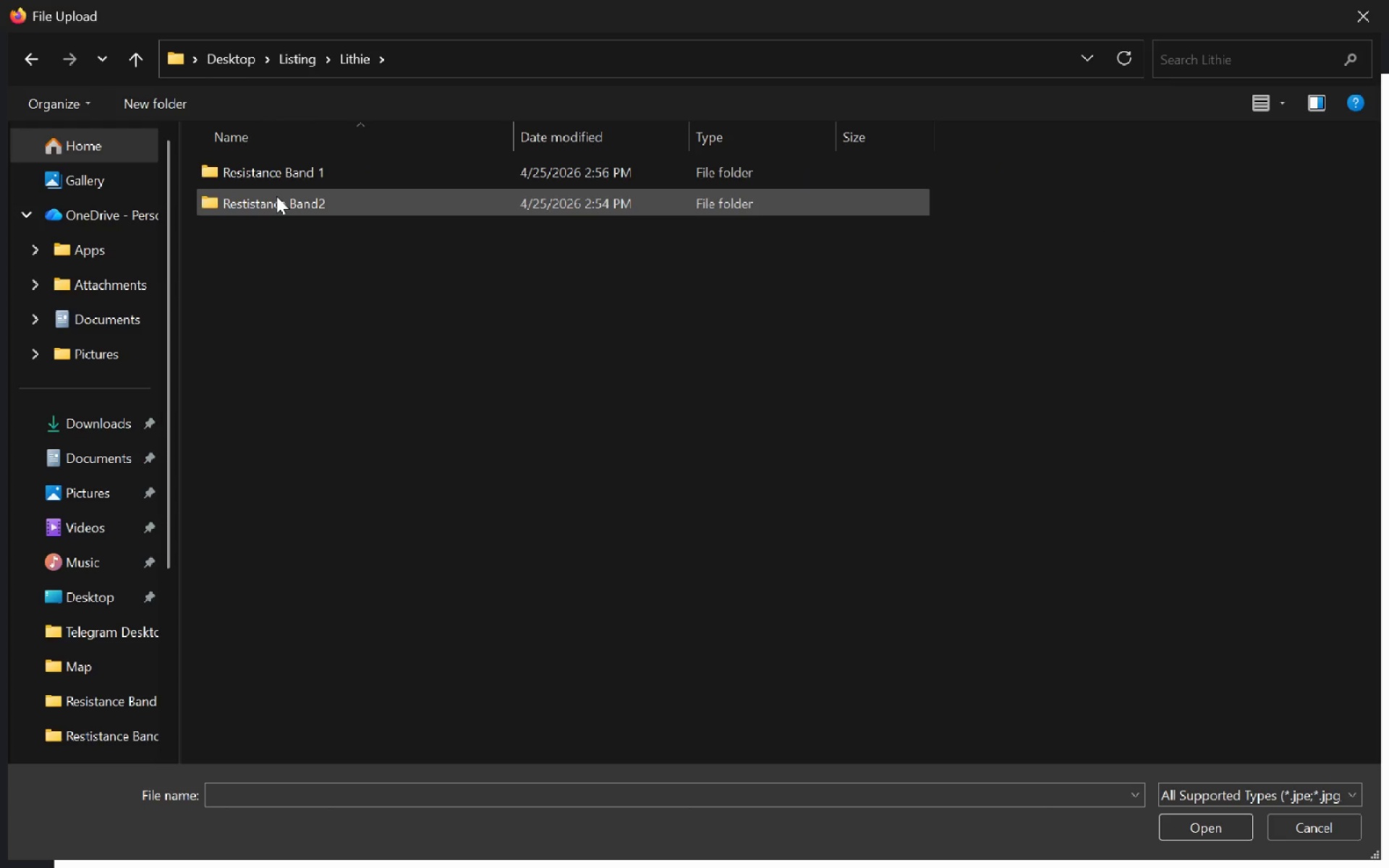 
double_click([276, 196])
 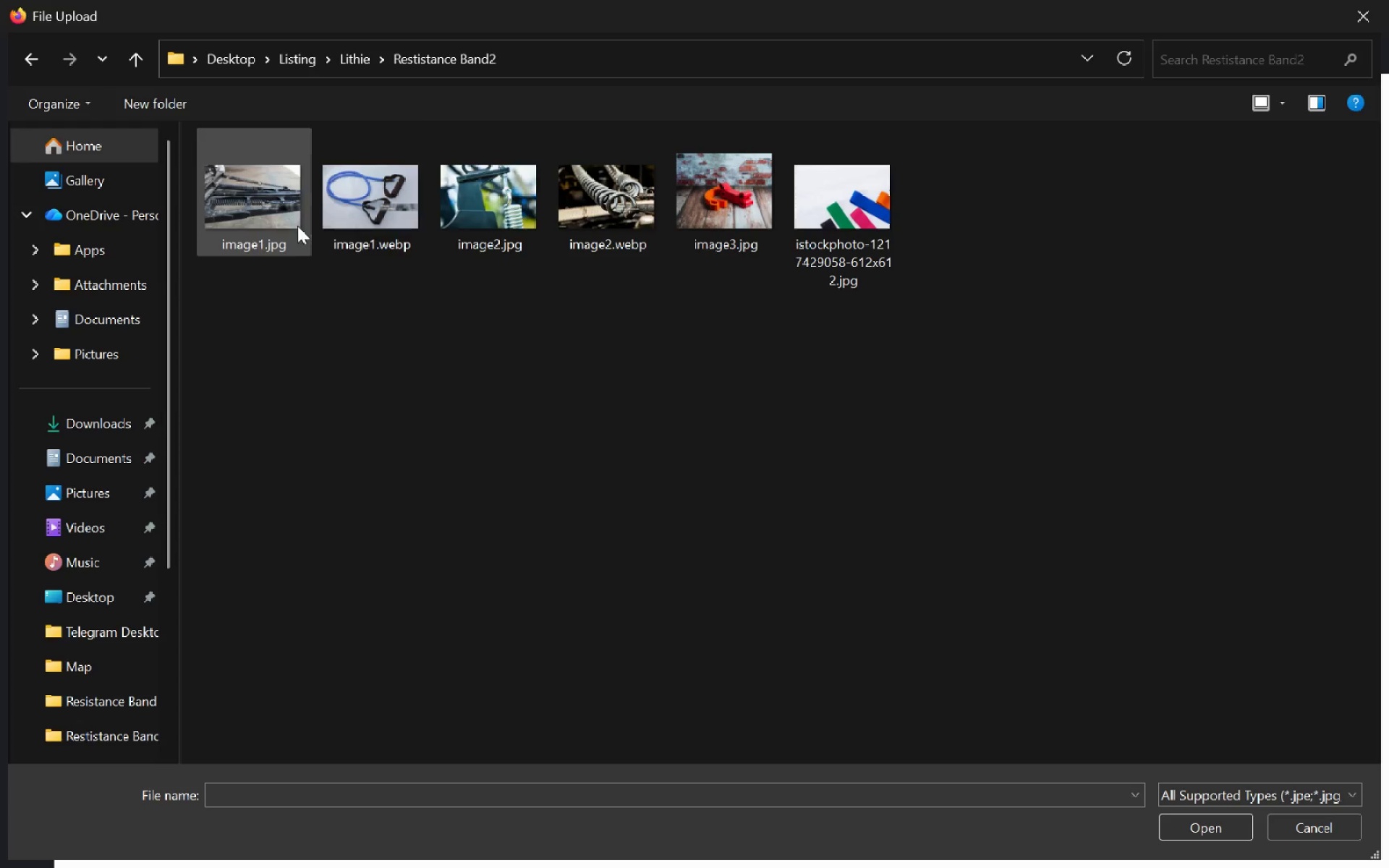 
left_click([581, 223])
 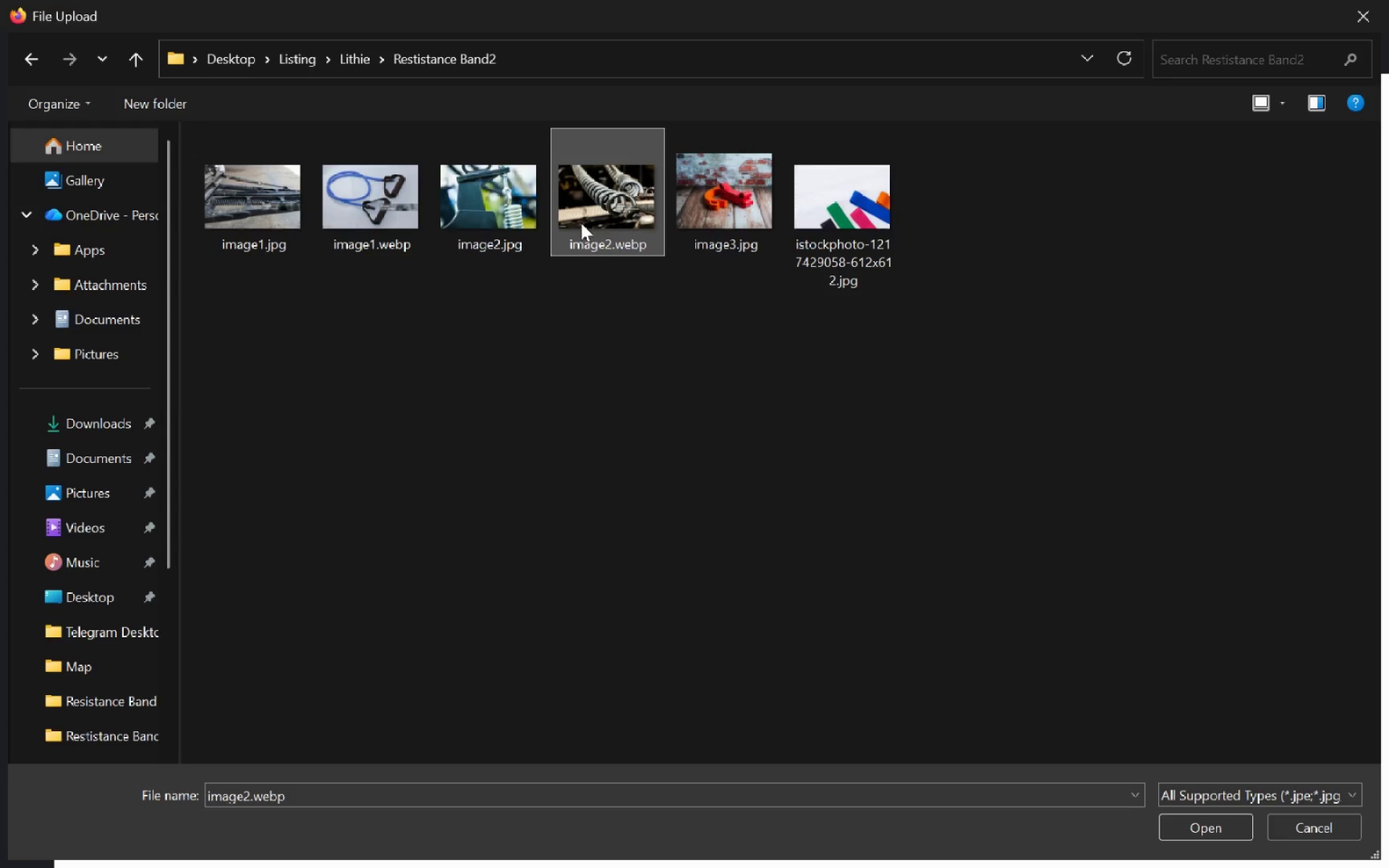 
hold_key(key=ControlLeft, duration=1.26)
left_click([501, 242])
 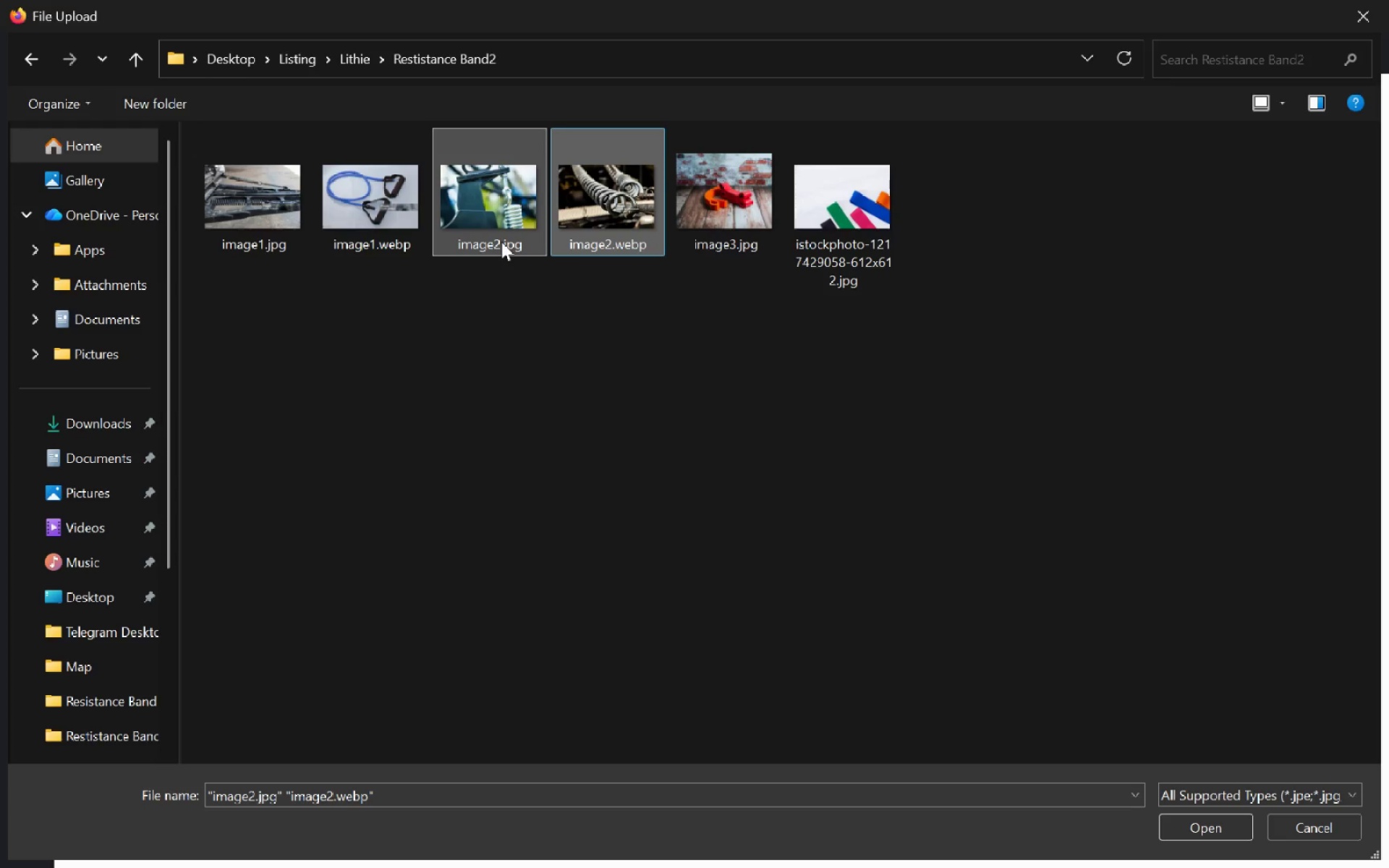 
double_click([501, 242])
 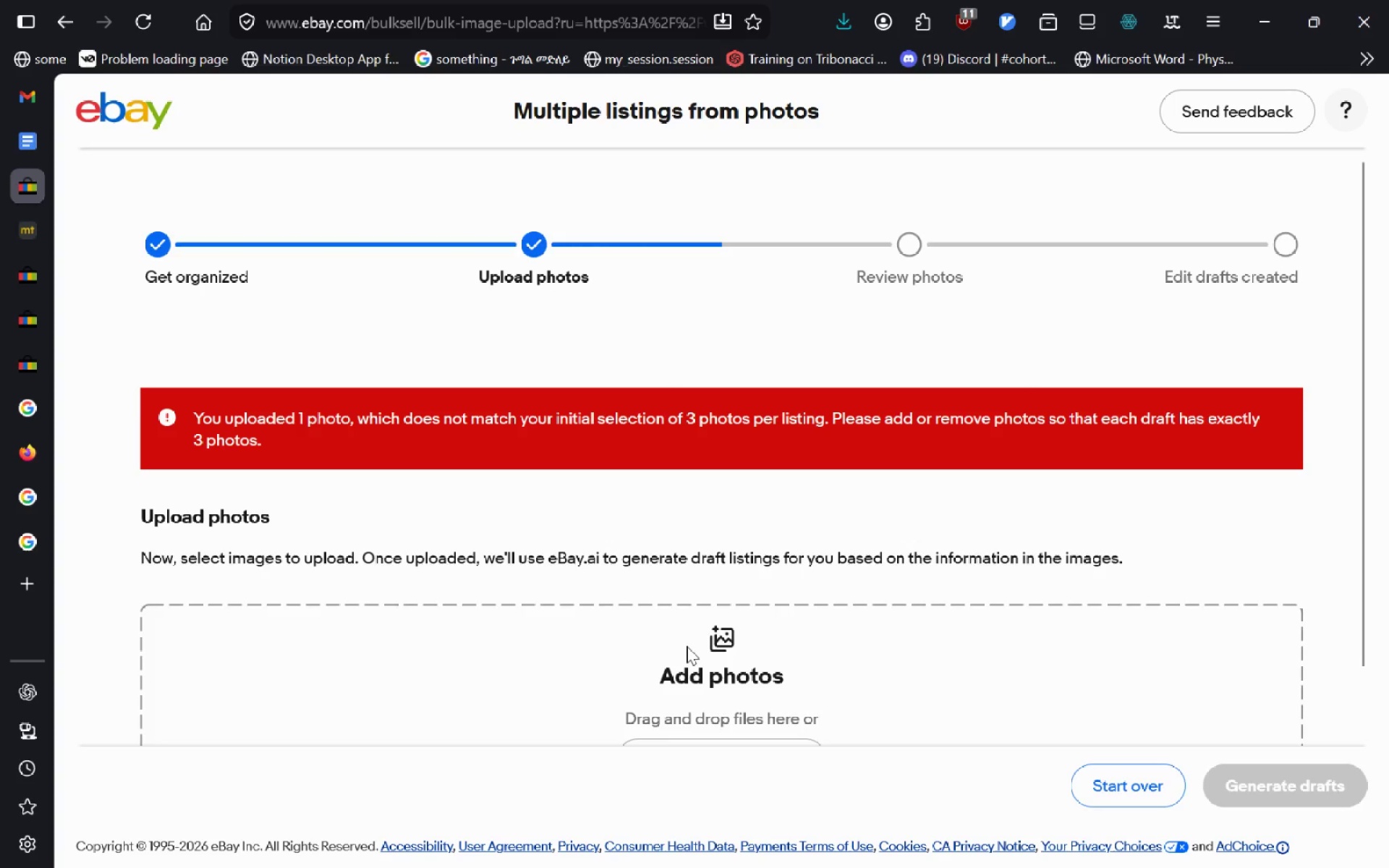 
left_click([684, 646])
 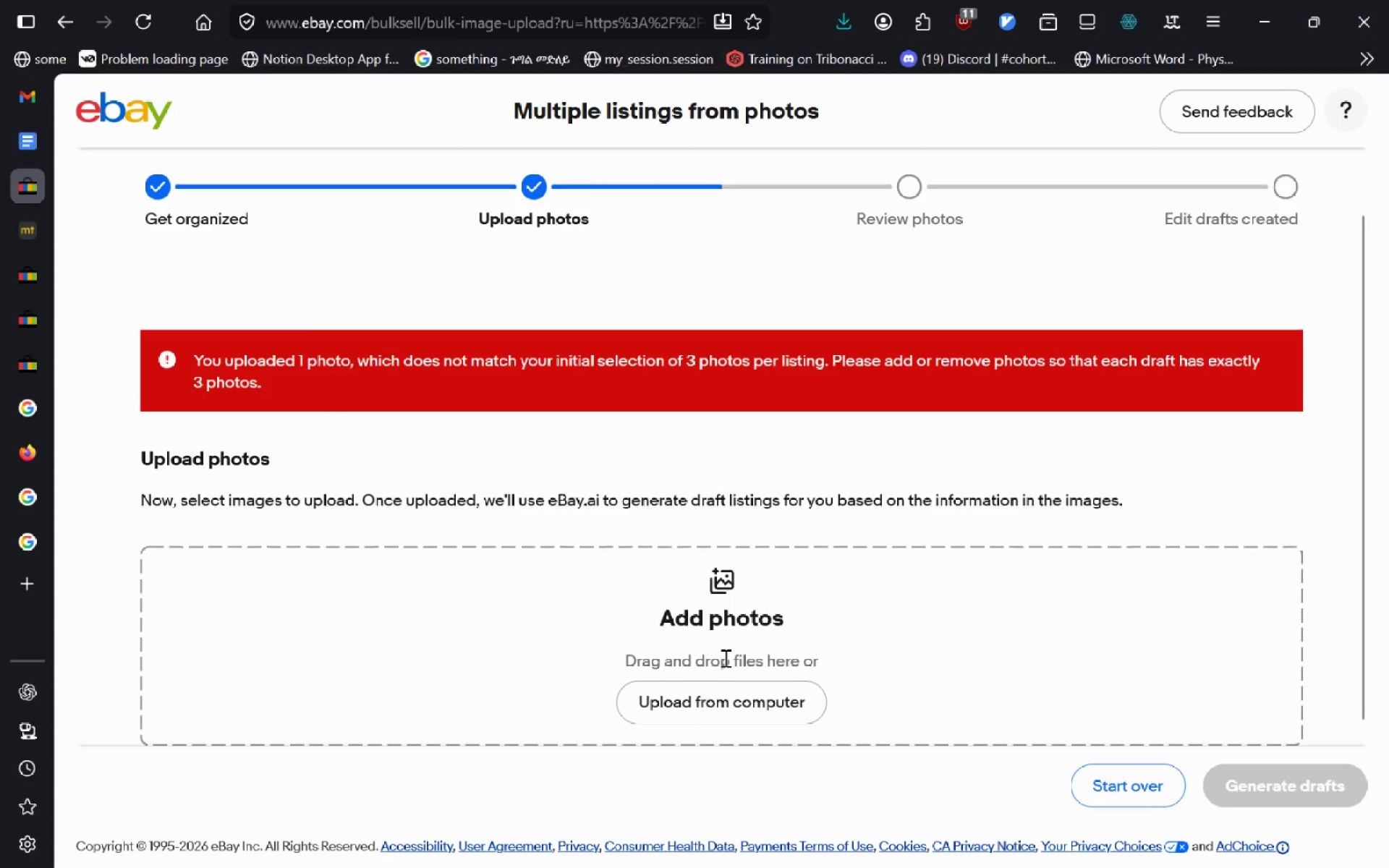 
left_click([712, 688])
 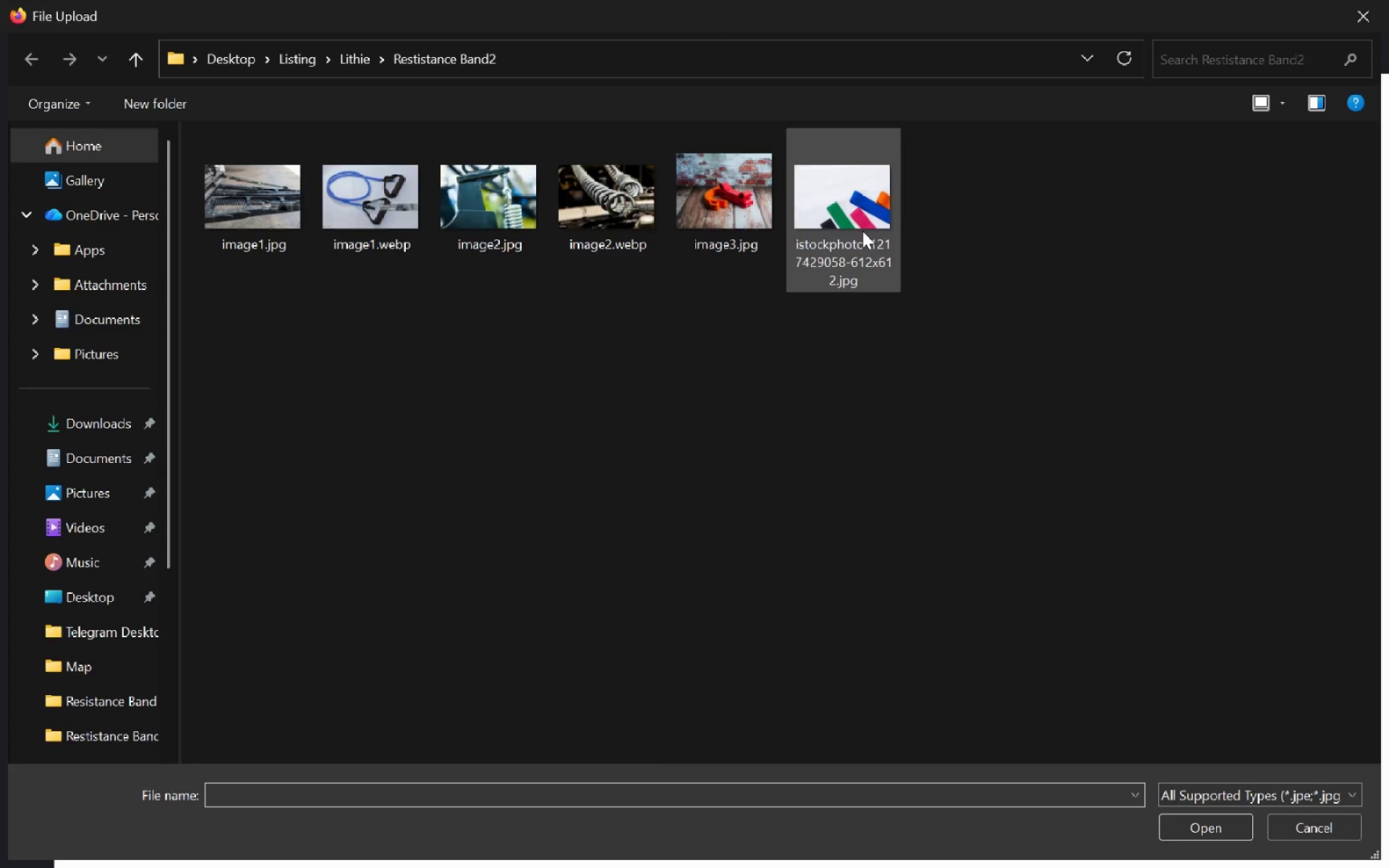 
left_click([611, 220])
 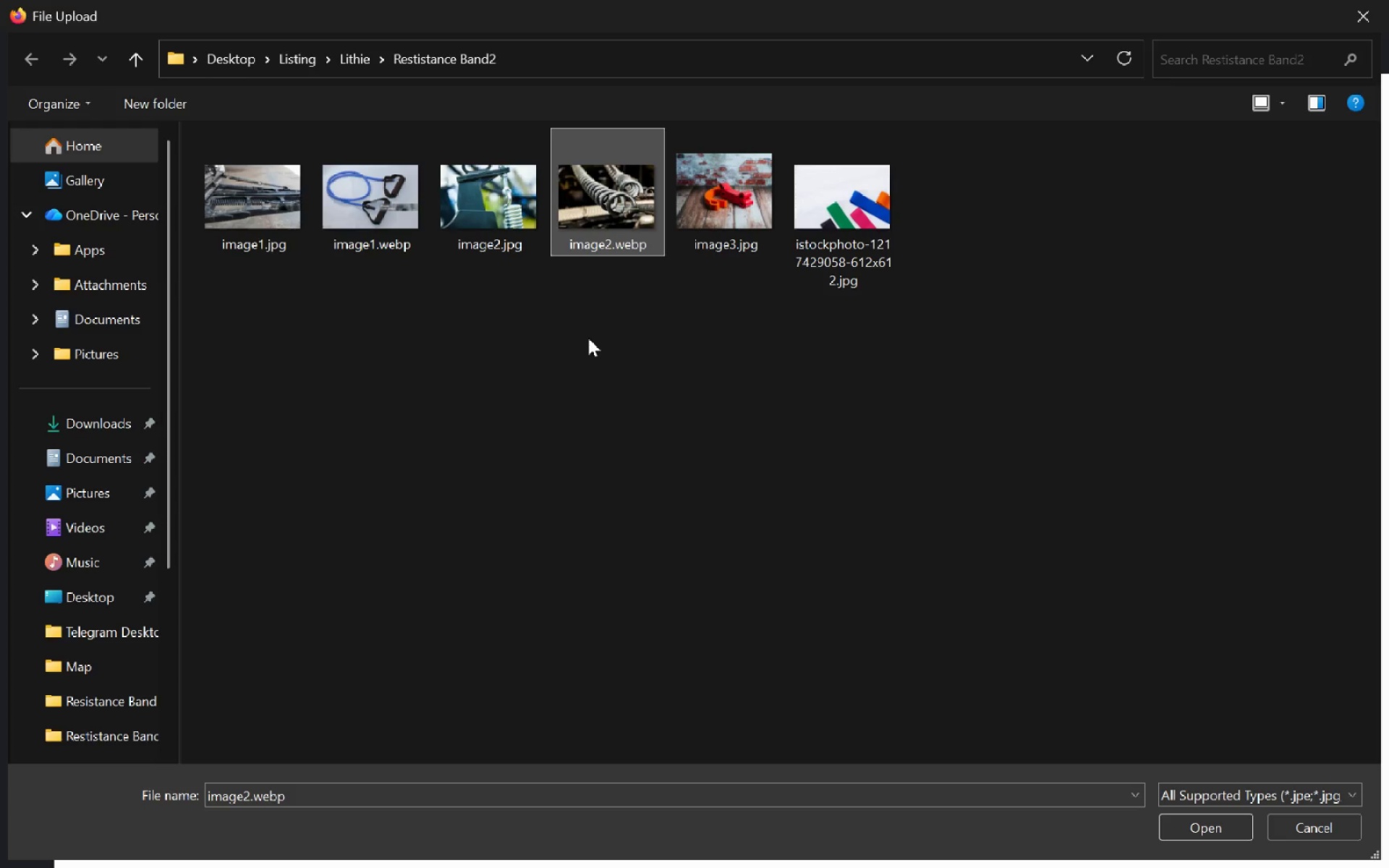 
hold_key(key=ControlLeft, duration=1.25)
left_click([496, 227])
 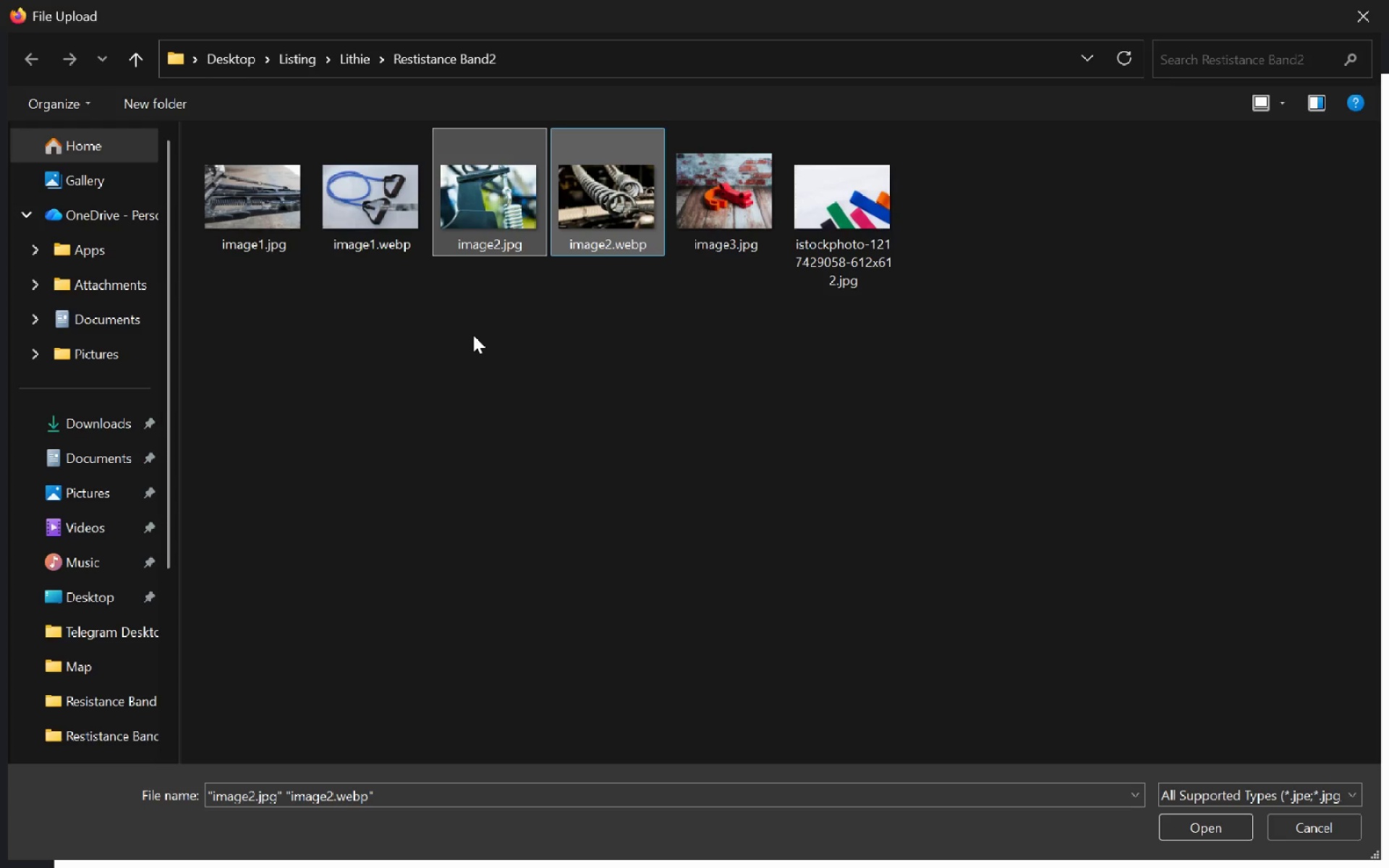 
hold_key(key=ControlLeft, duration=2.91)
left_click([269, 214])
 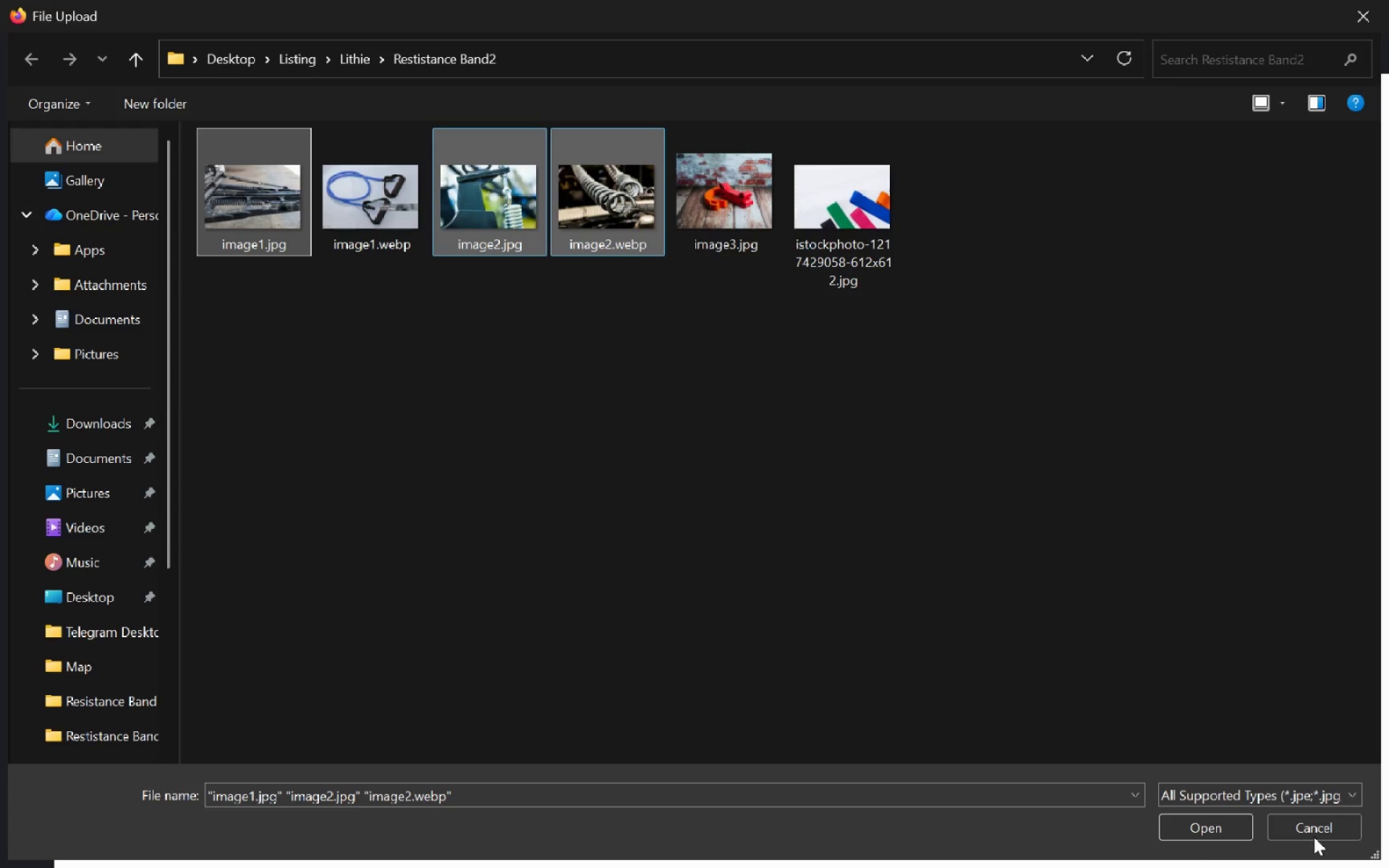 
left_click([1197, 836])
 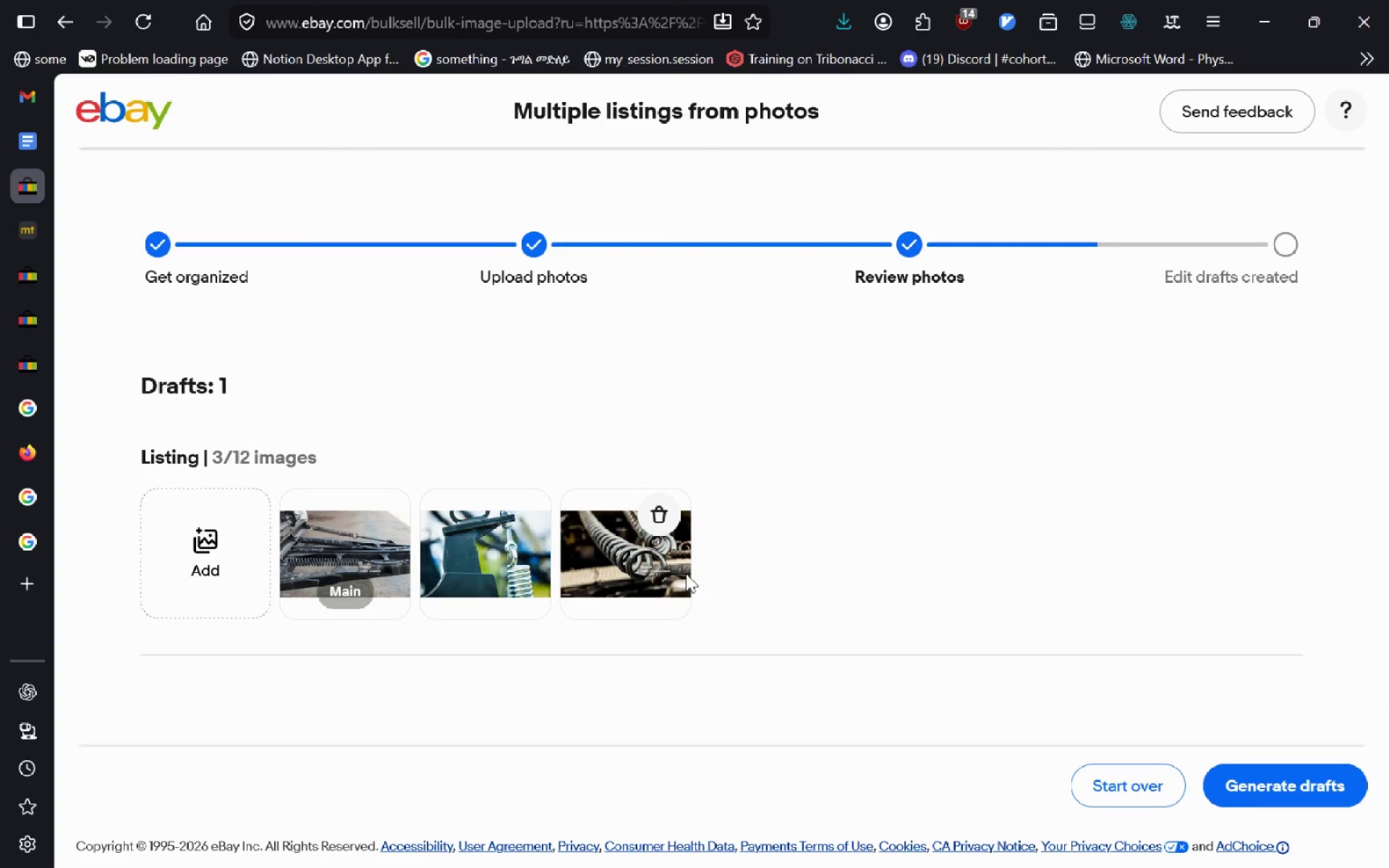 
wait(7.05)
 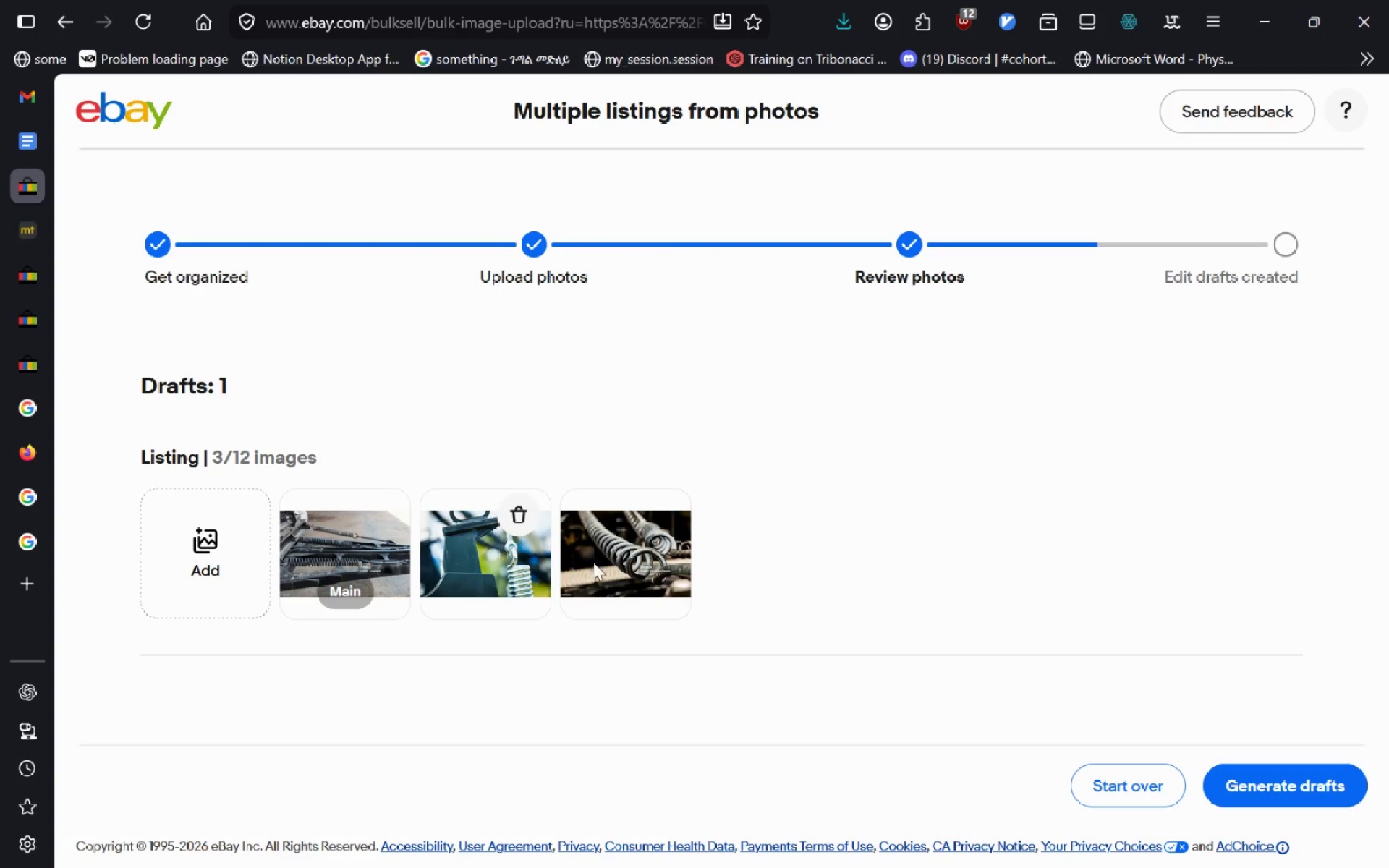 
left_click([1260, 776])
 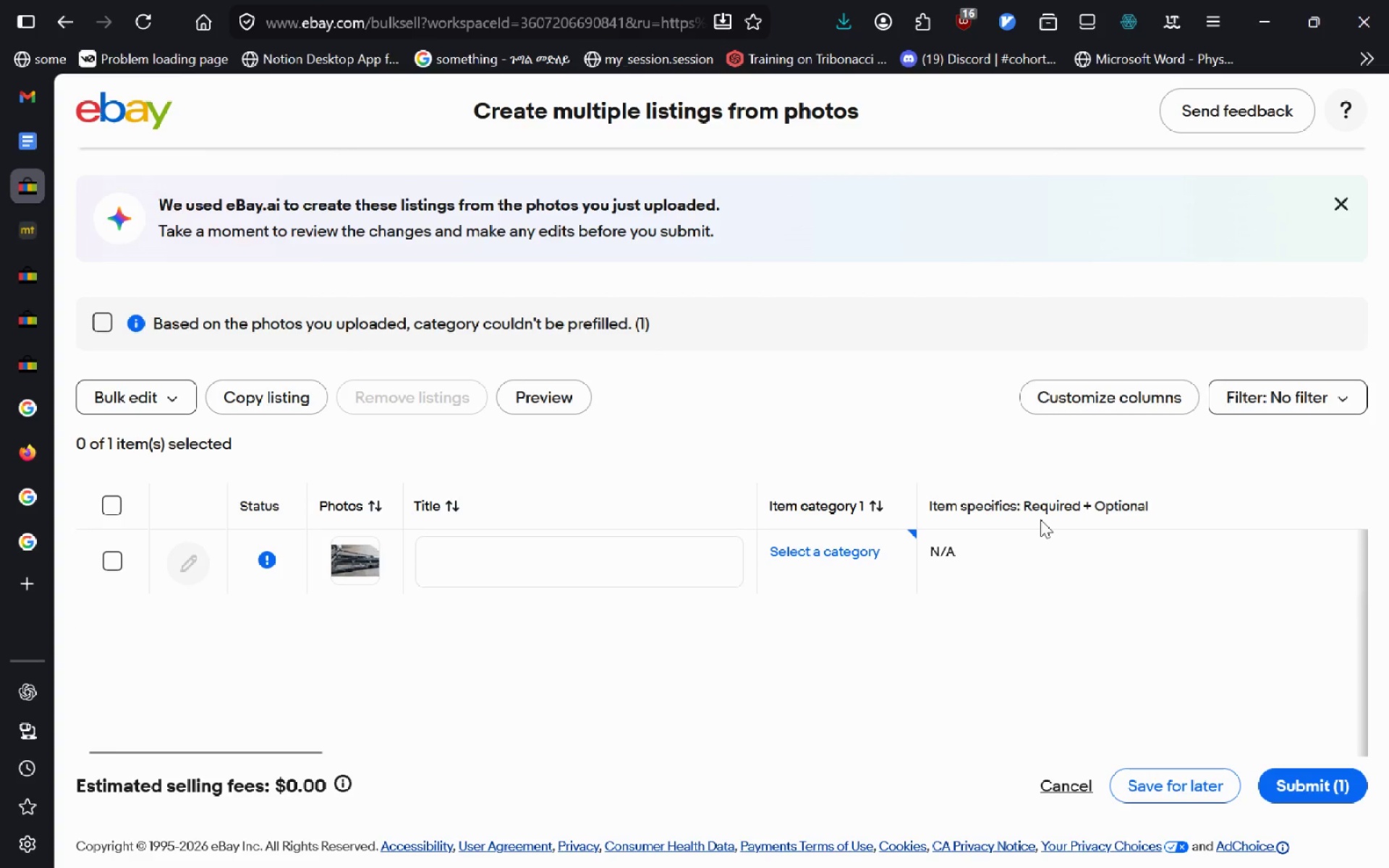 
wait(5.25)
 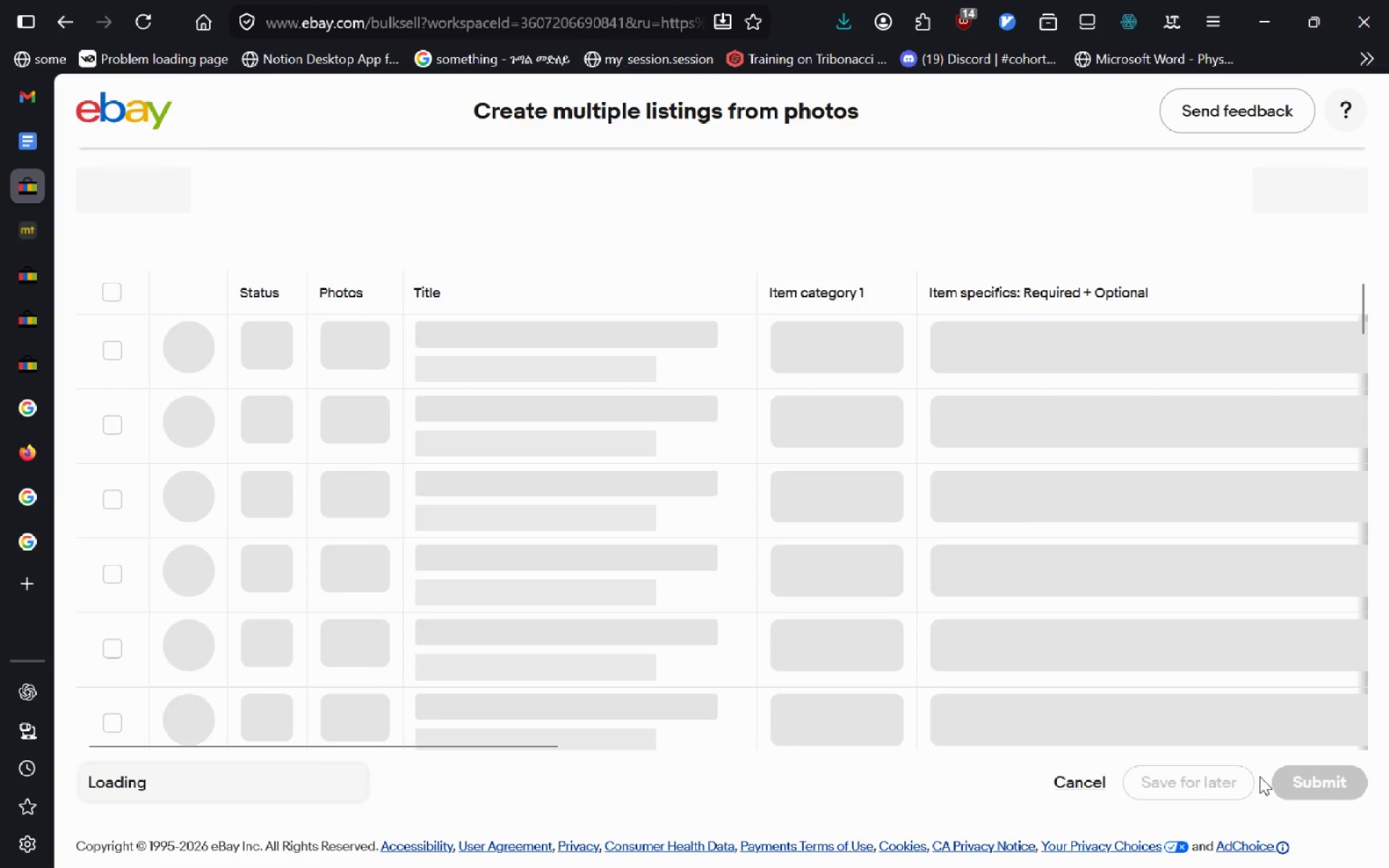 
left_click([592, 569])
 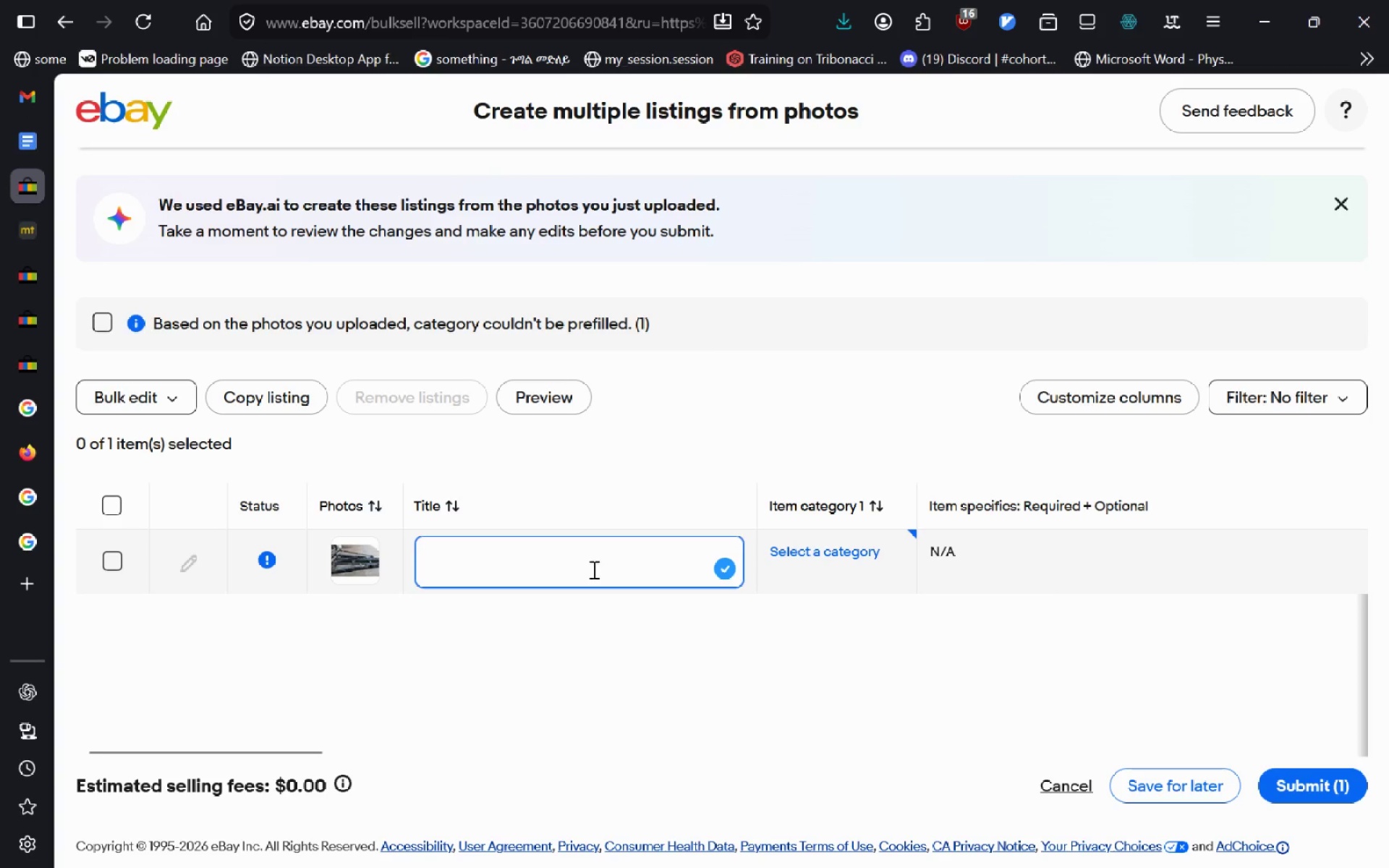 
key(Control+V)
 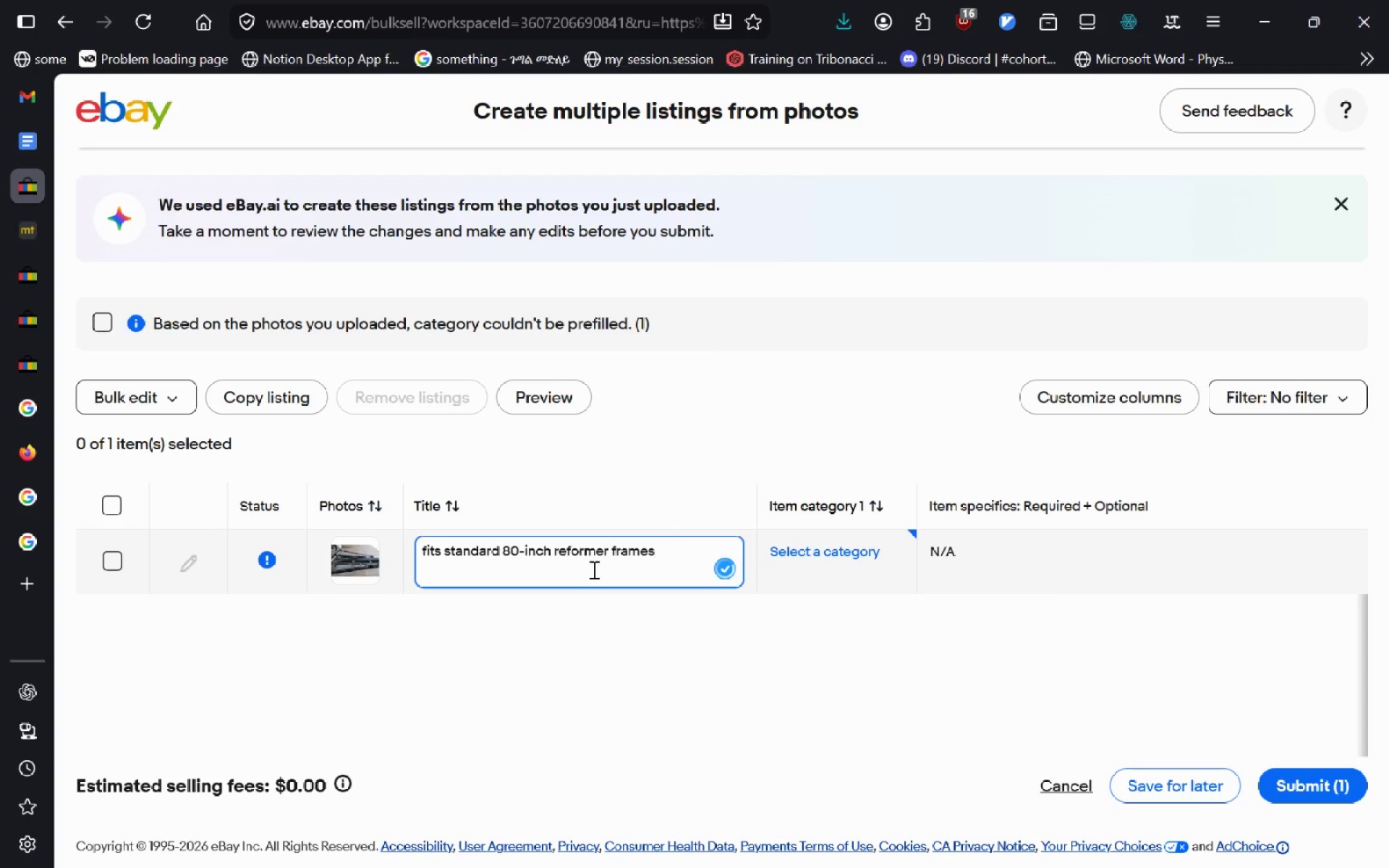 
key(Control+S)
 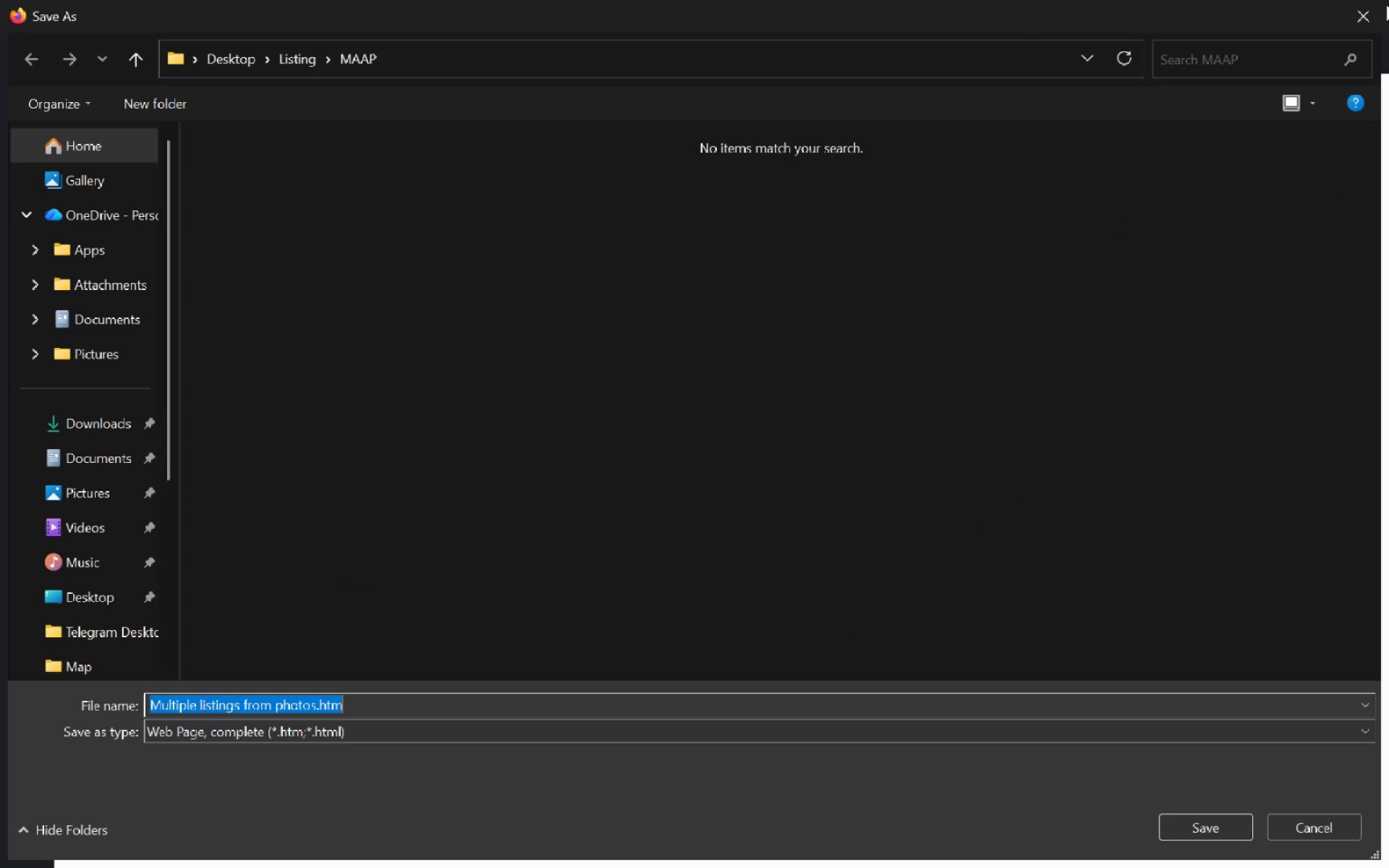 
left_click([1362, 14])
 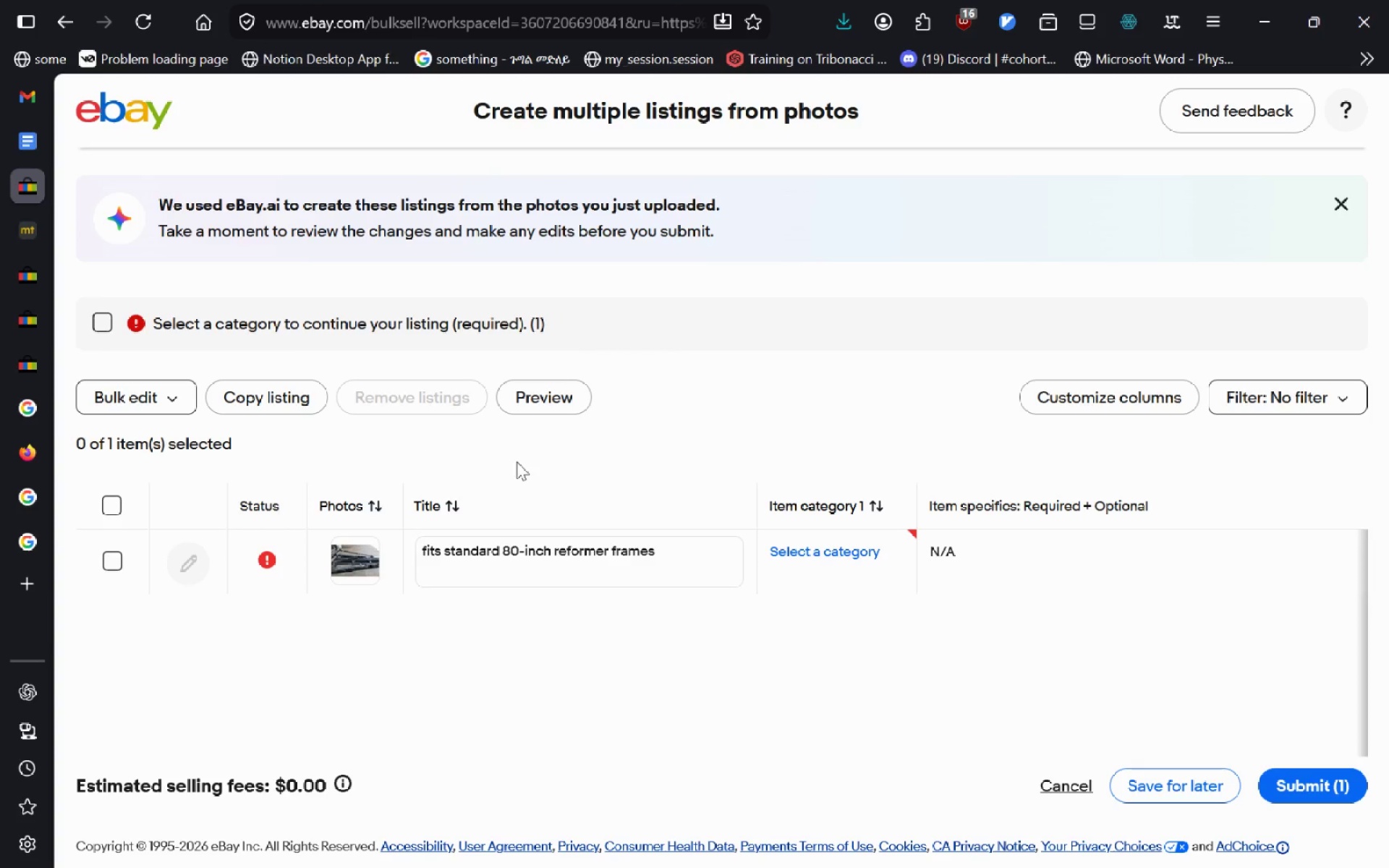 
left_click_drag(start_coordinate=[671, 549], to_coordinate=[349, 527])
 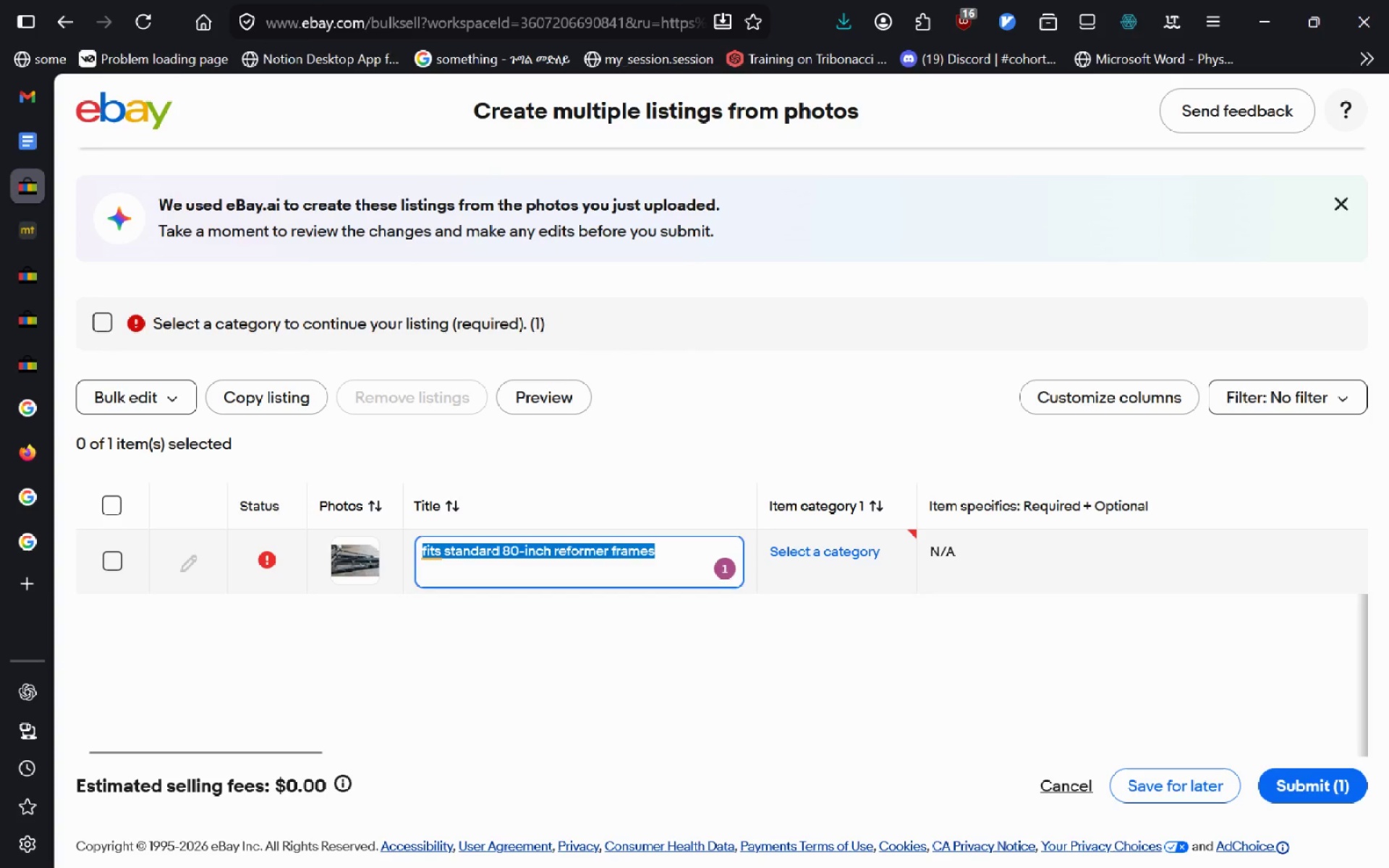 
key(Backspace)
 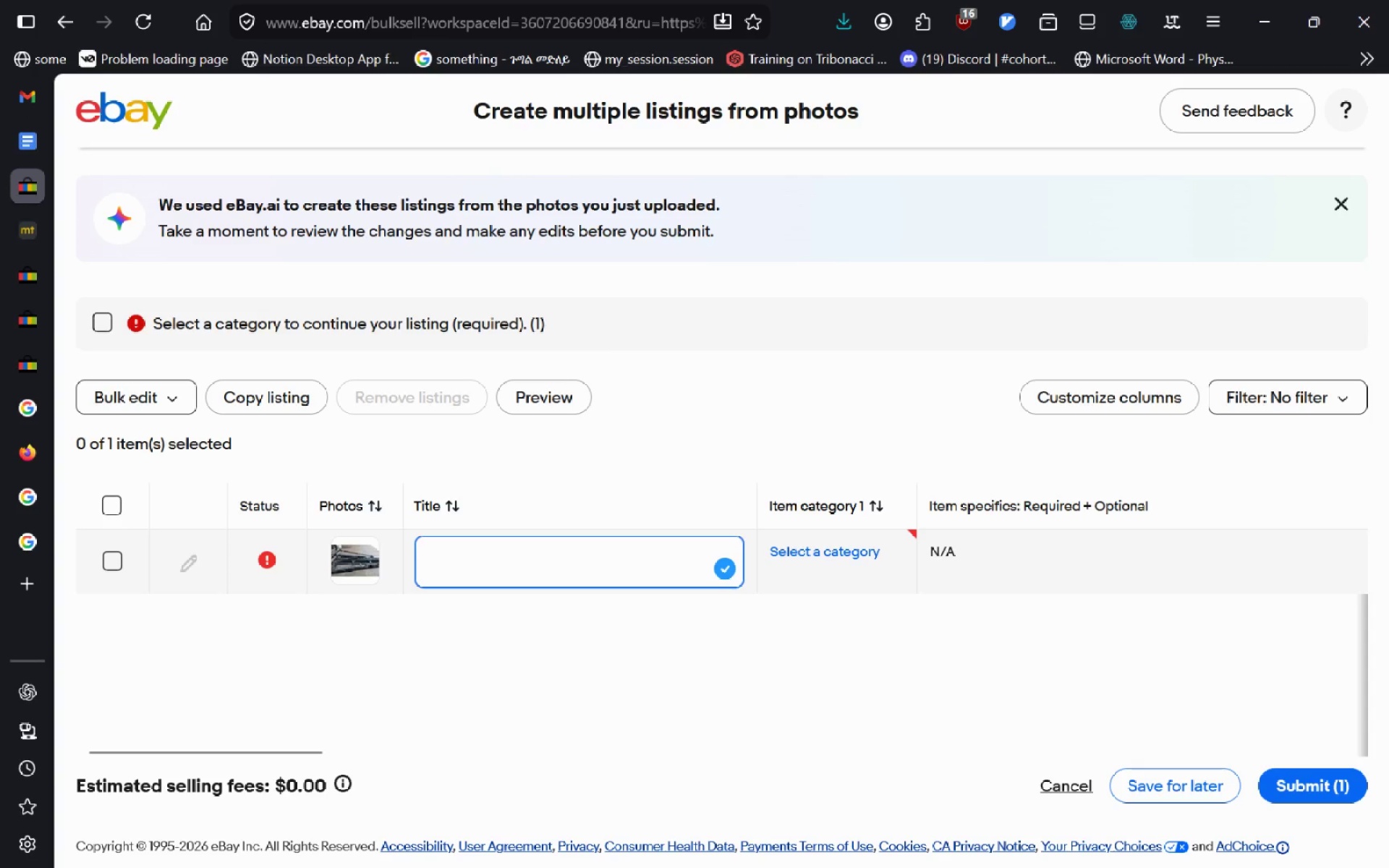 
hold_key(key=ShiftLeft, duration=0.36)
 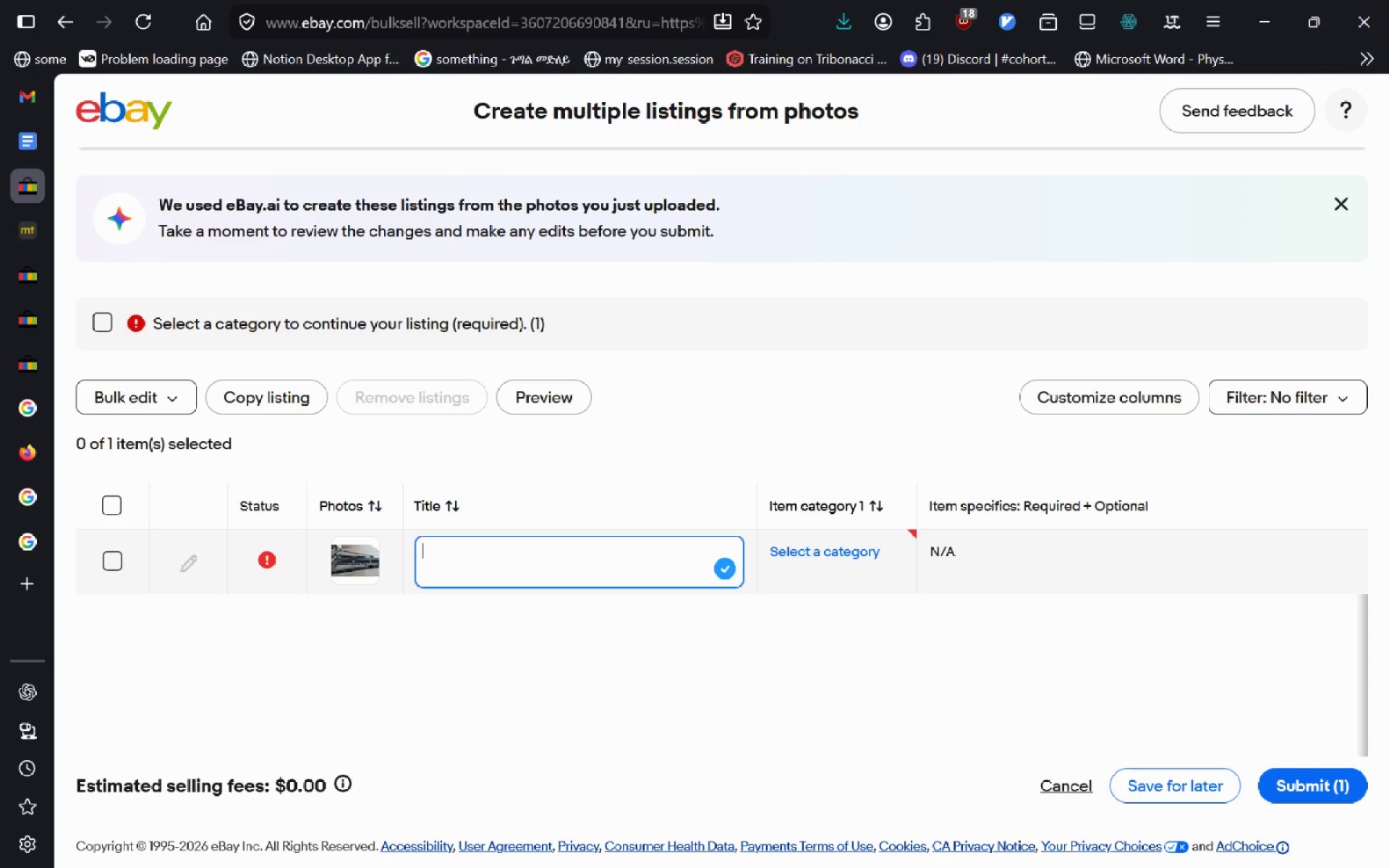 
key(Shift+ShiftLeft)
 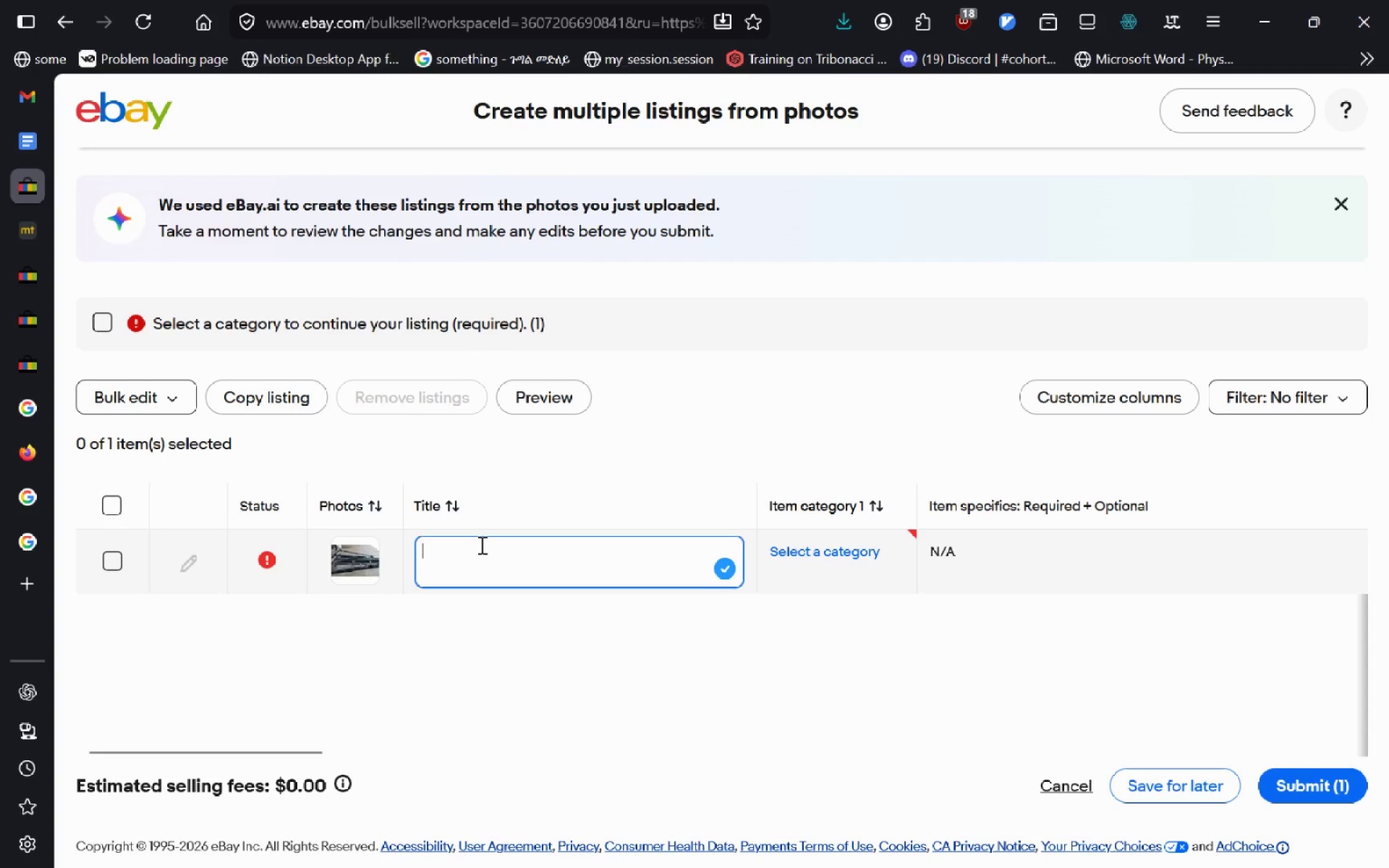 
wait(5.78)
 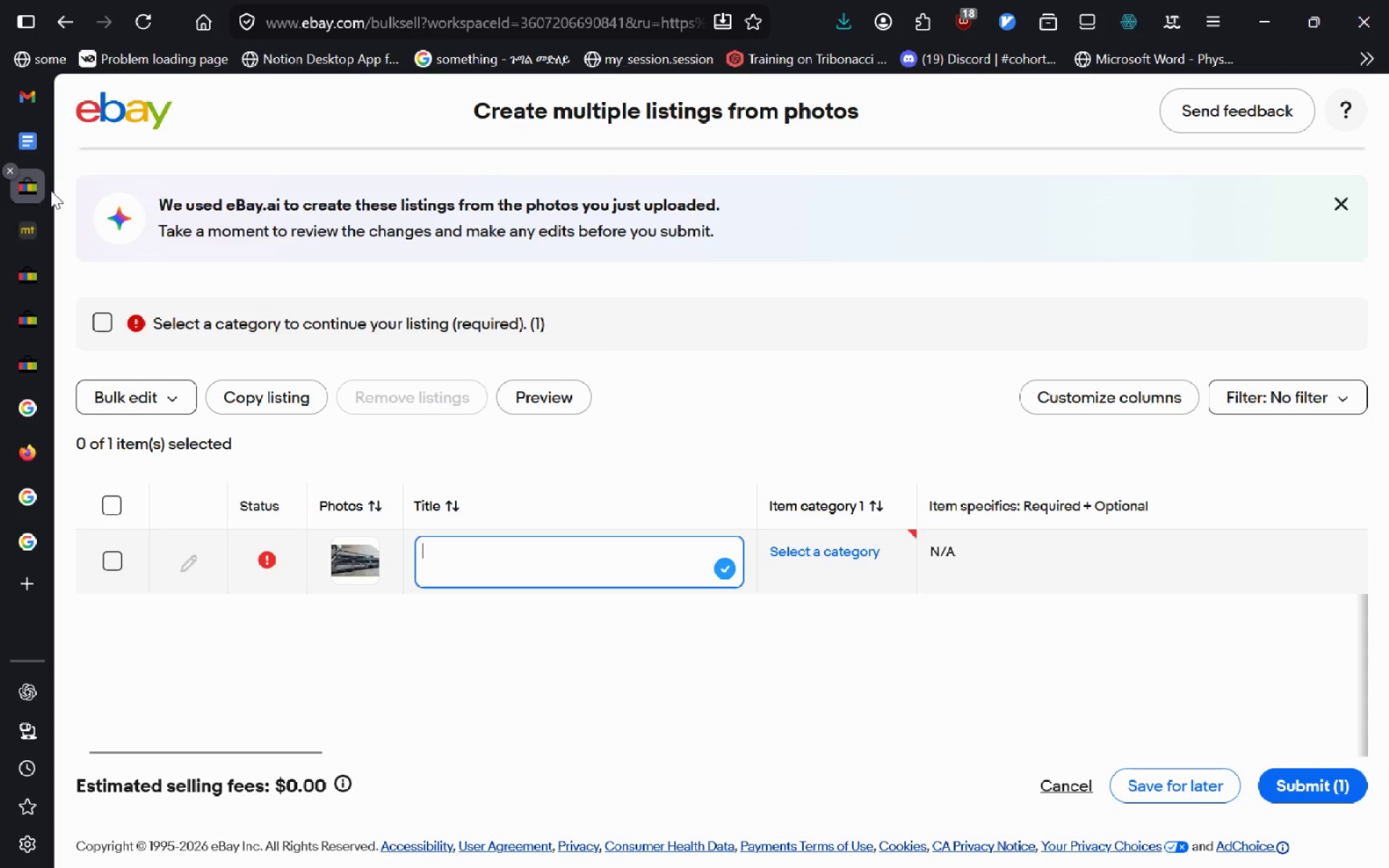 
left_click([23, 106])
 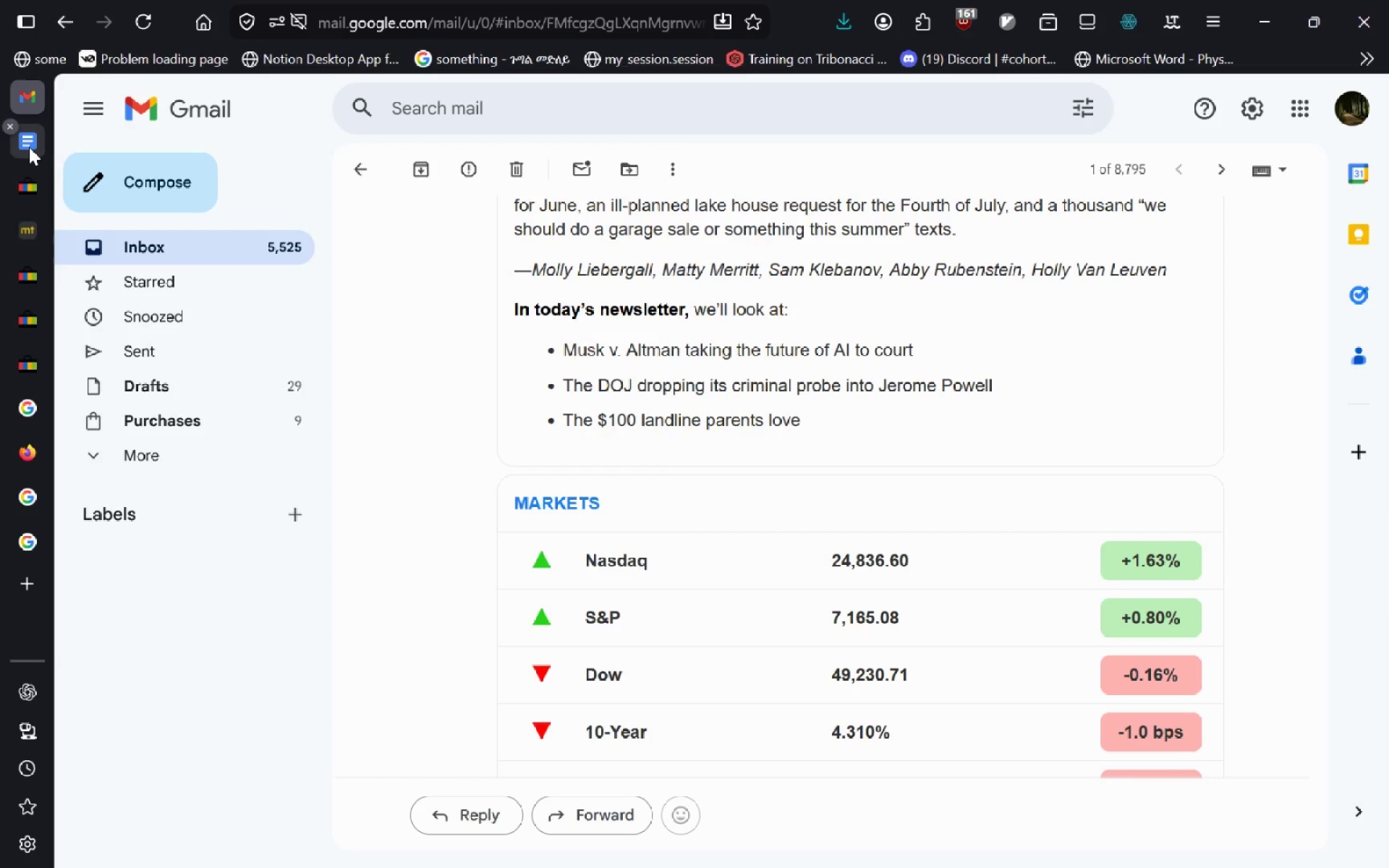 
left_click([29, 147])
 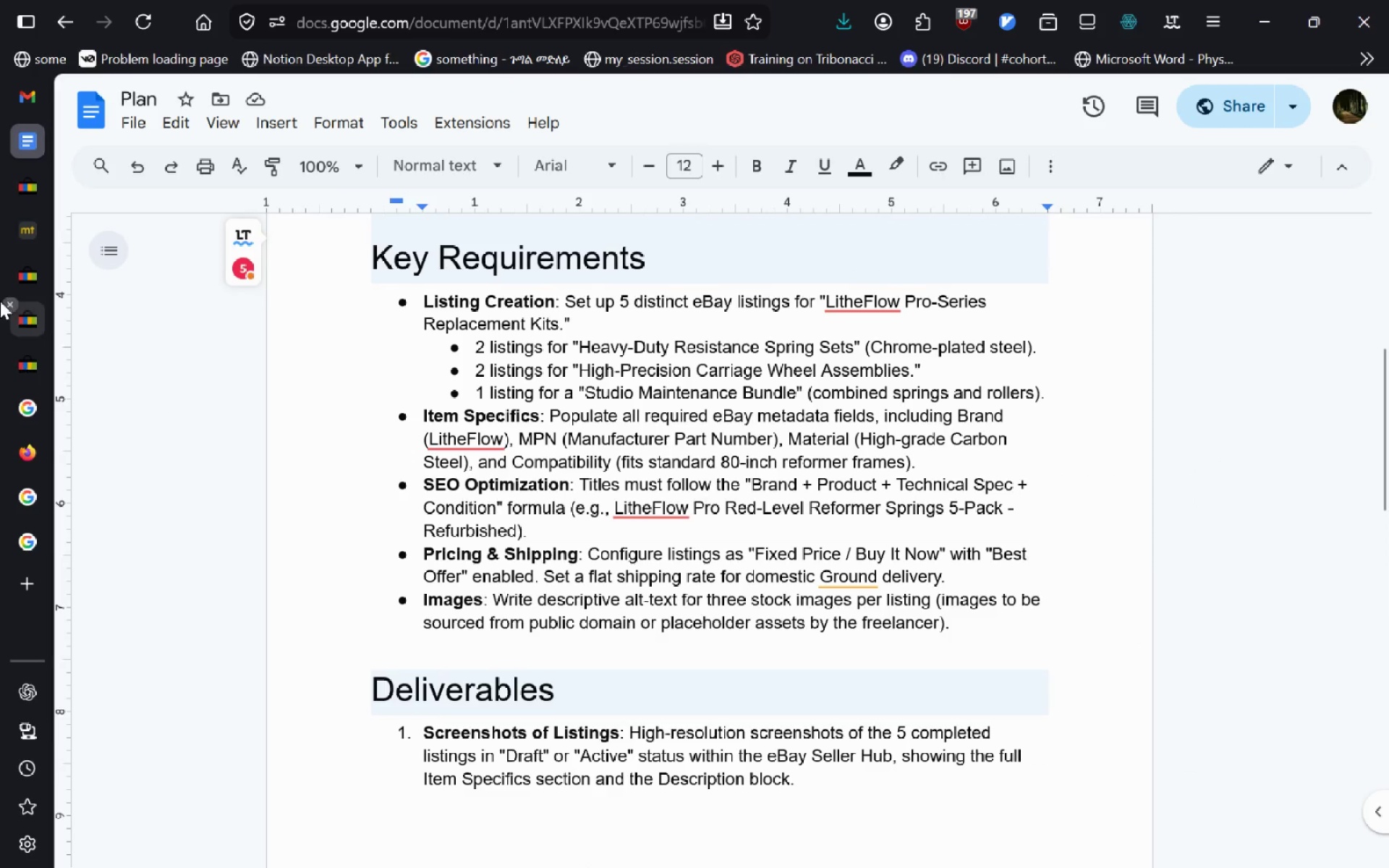 
left_click([36, 178])
 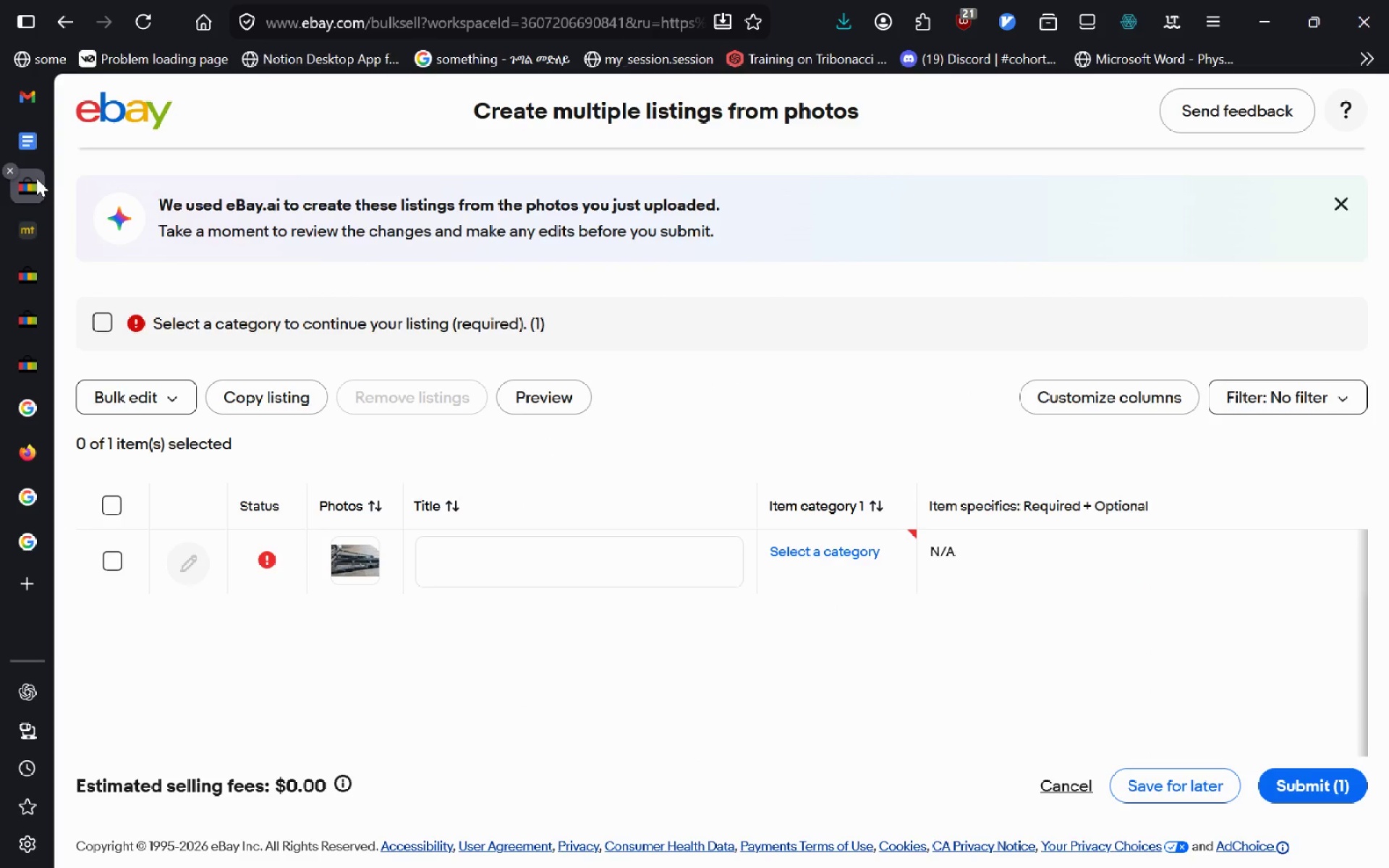 
key(Alt+D)
 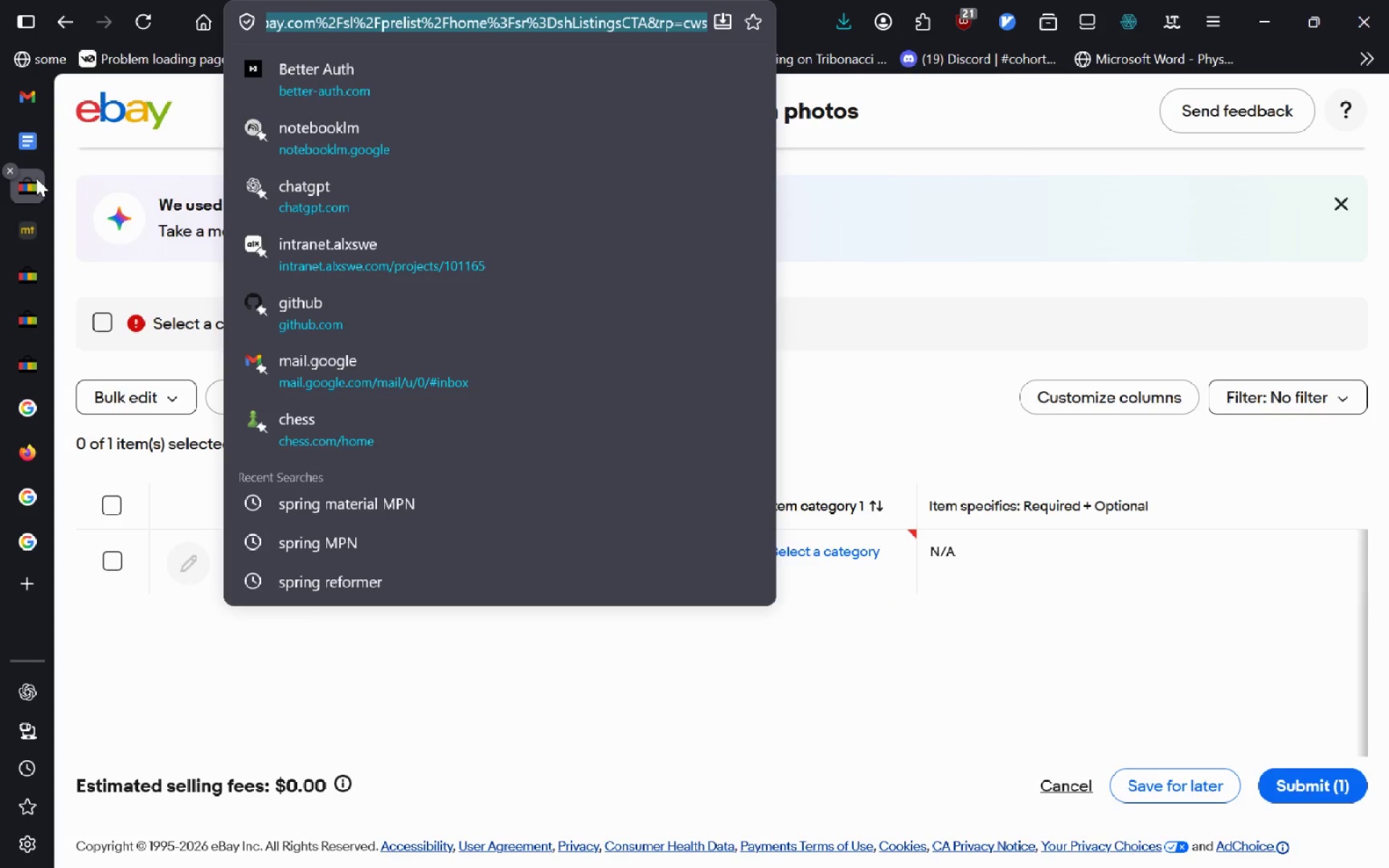 
key(Alt+Enter)
 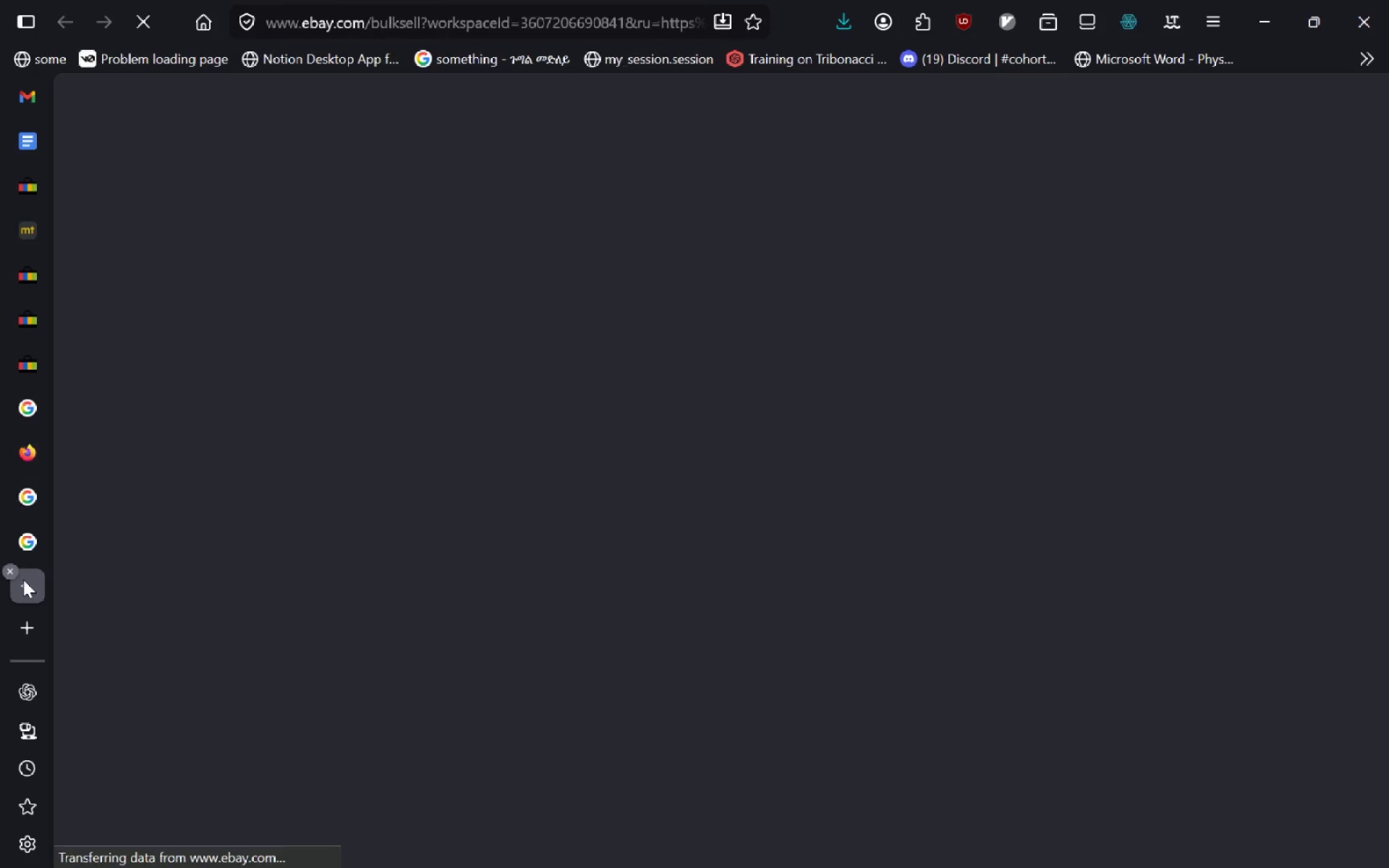 
left_click_drag(start_coordinate=[31, 588], to_coordinate=[35, 227])
 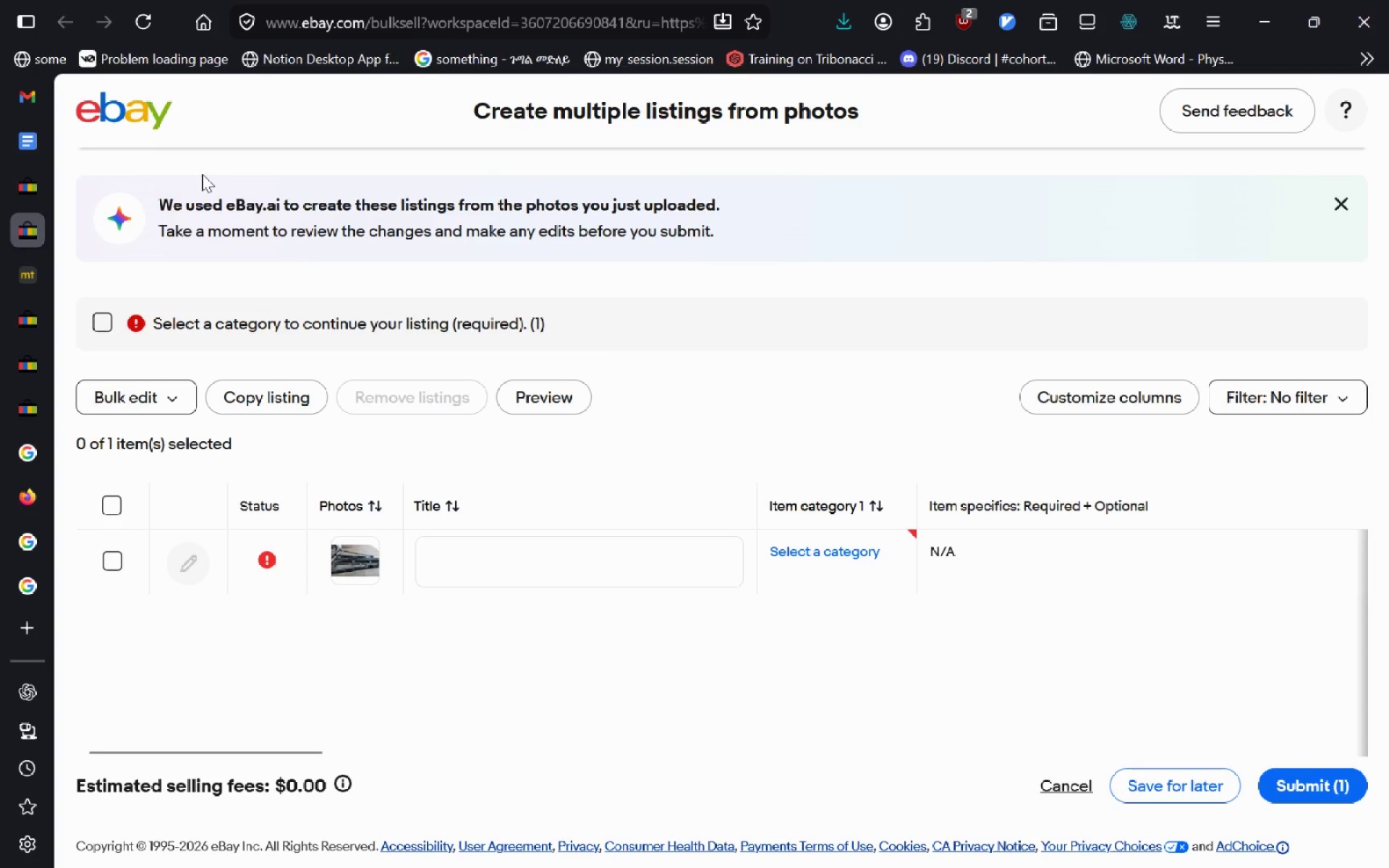 
left_click([128, 119])
 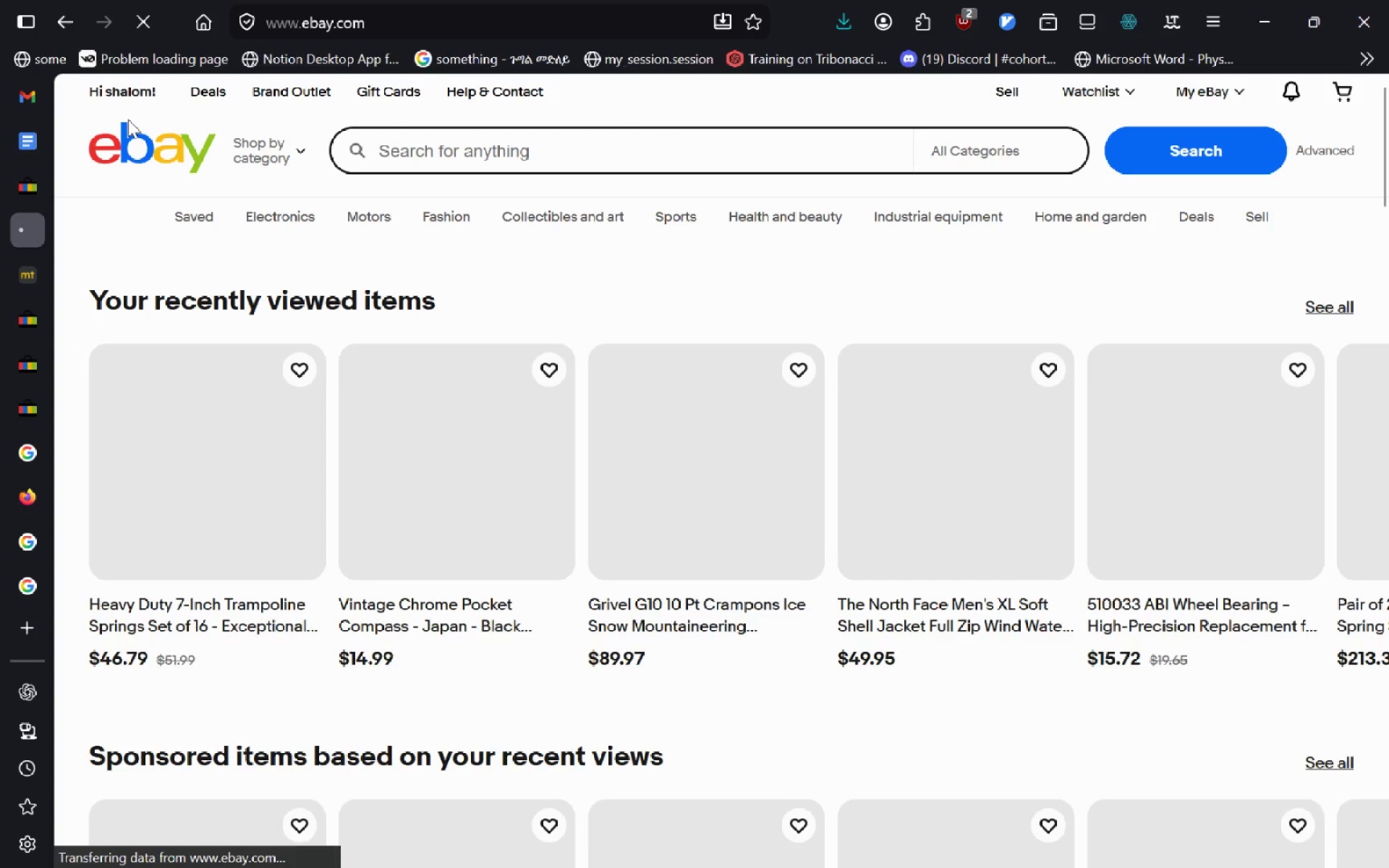 
left_click([1014, 93])
 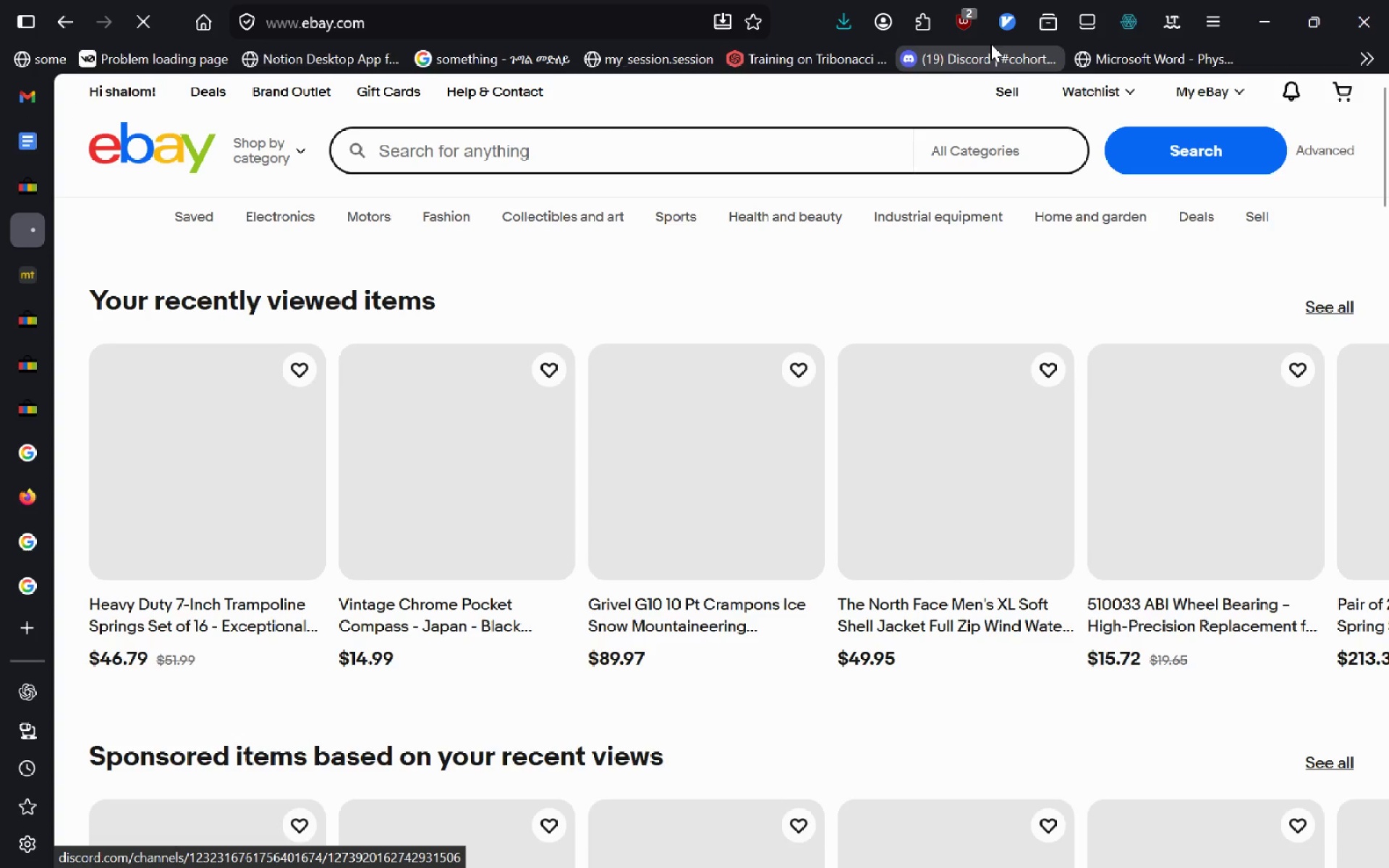 
left_click([1014, 93])
 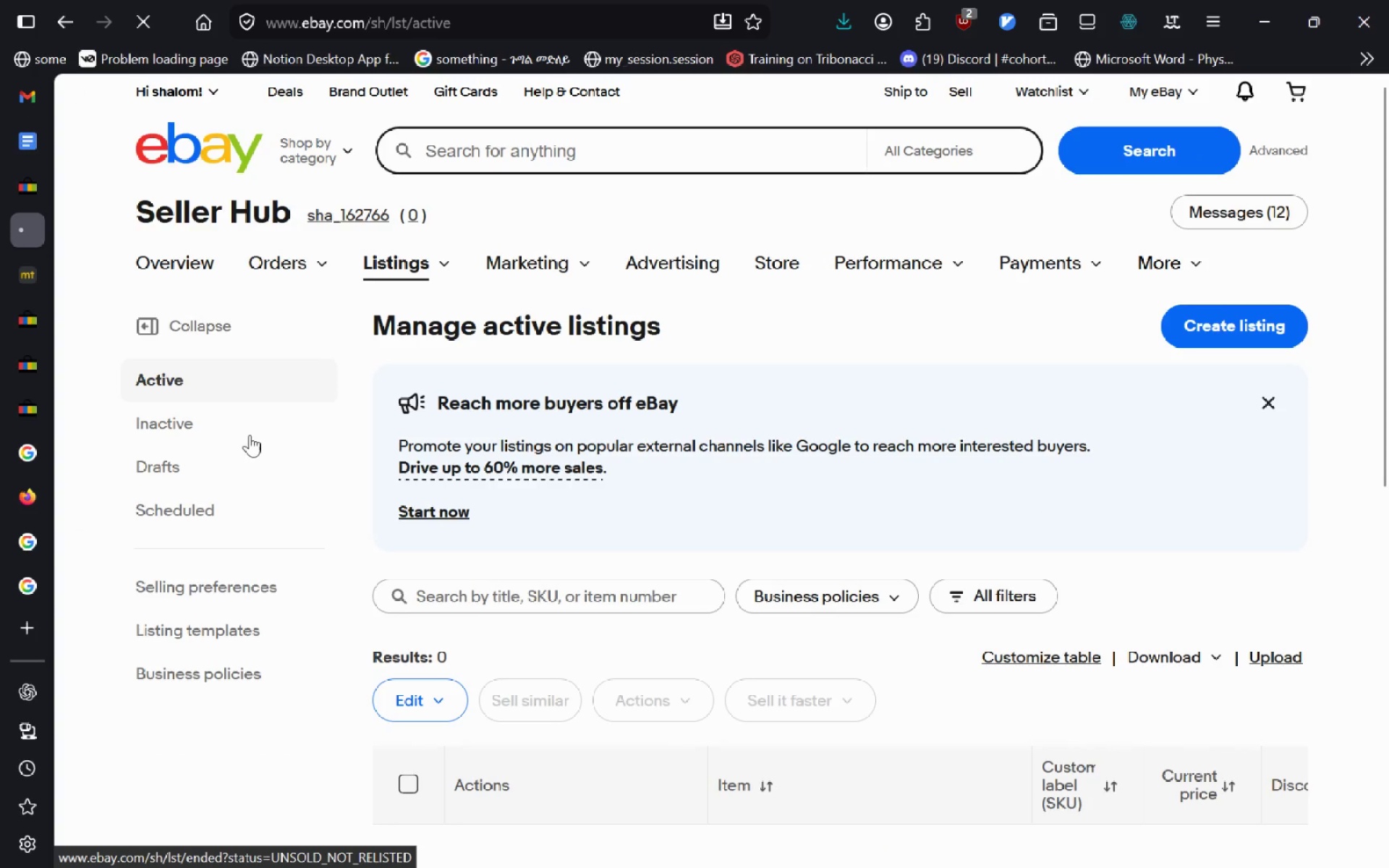 
left_click([203, 459])
 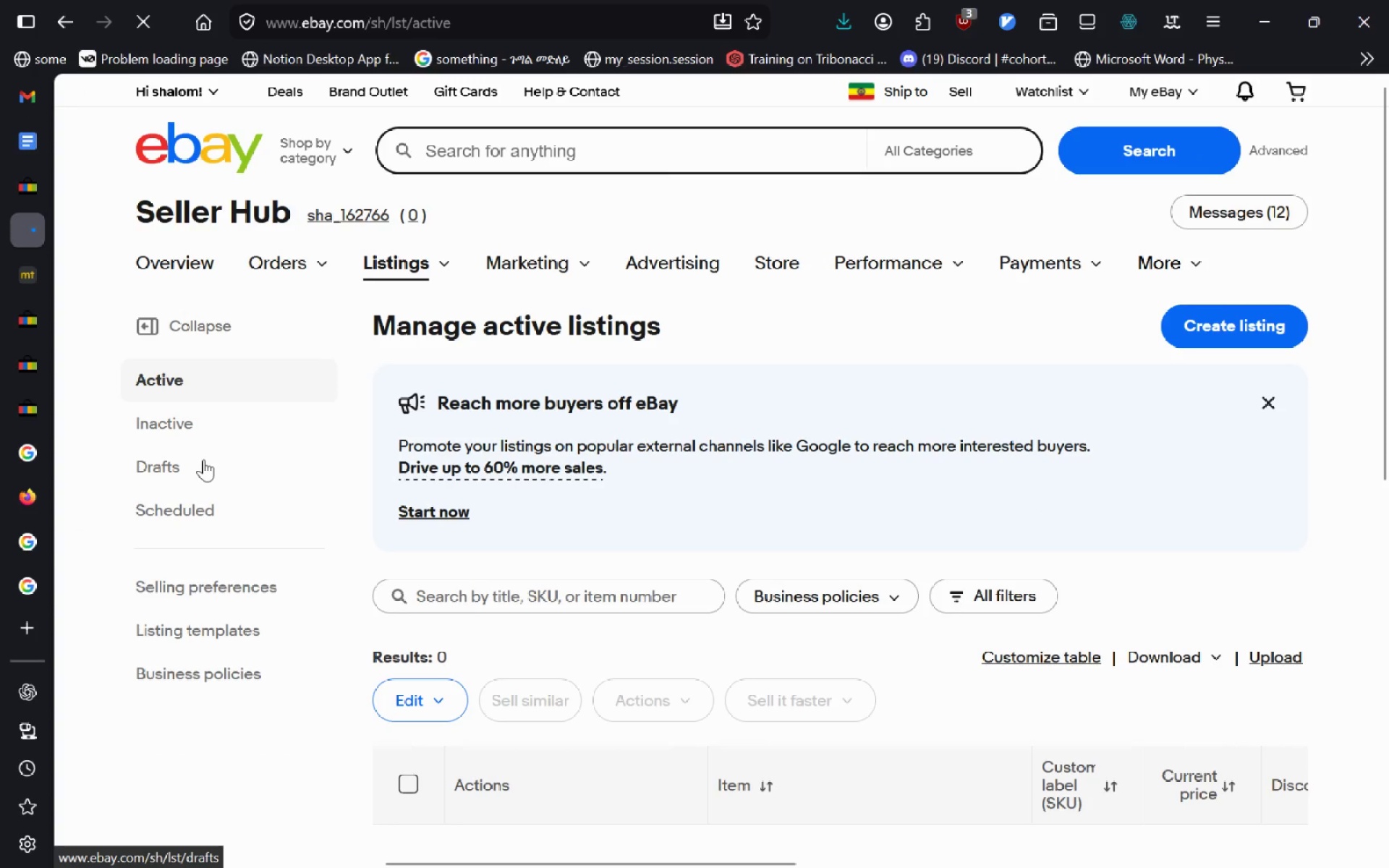 
mouse_move([597, 454])
 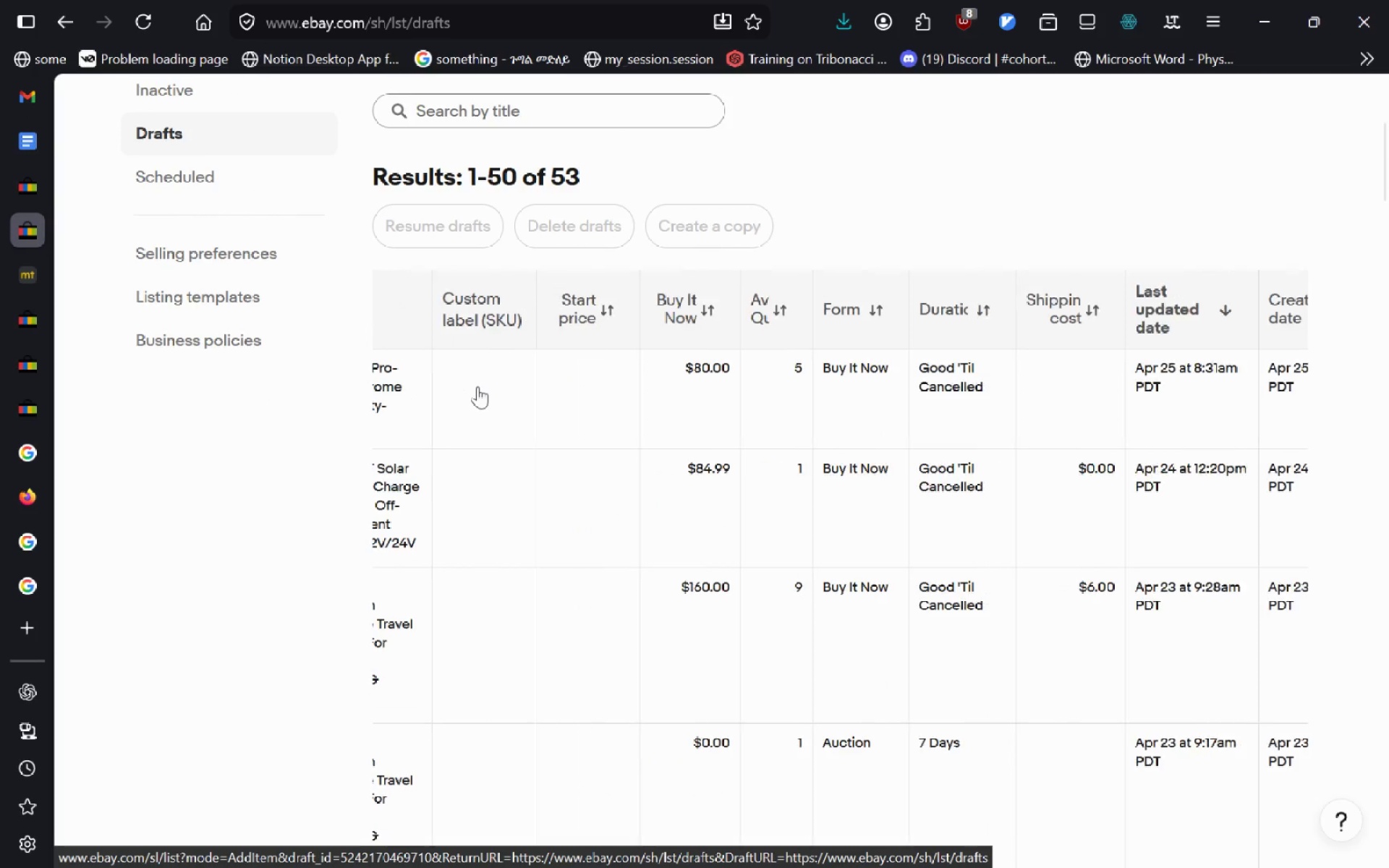 
wait(9.95)
 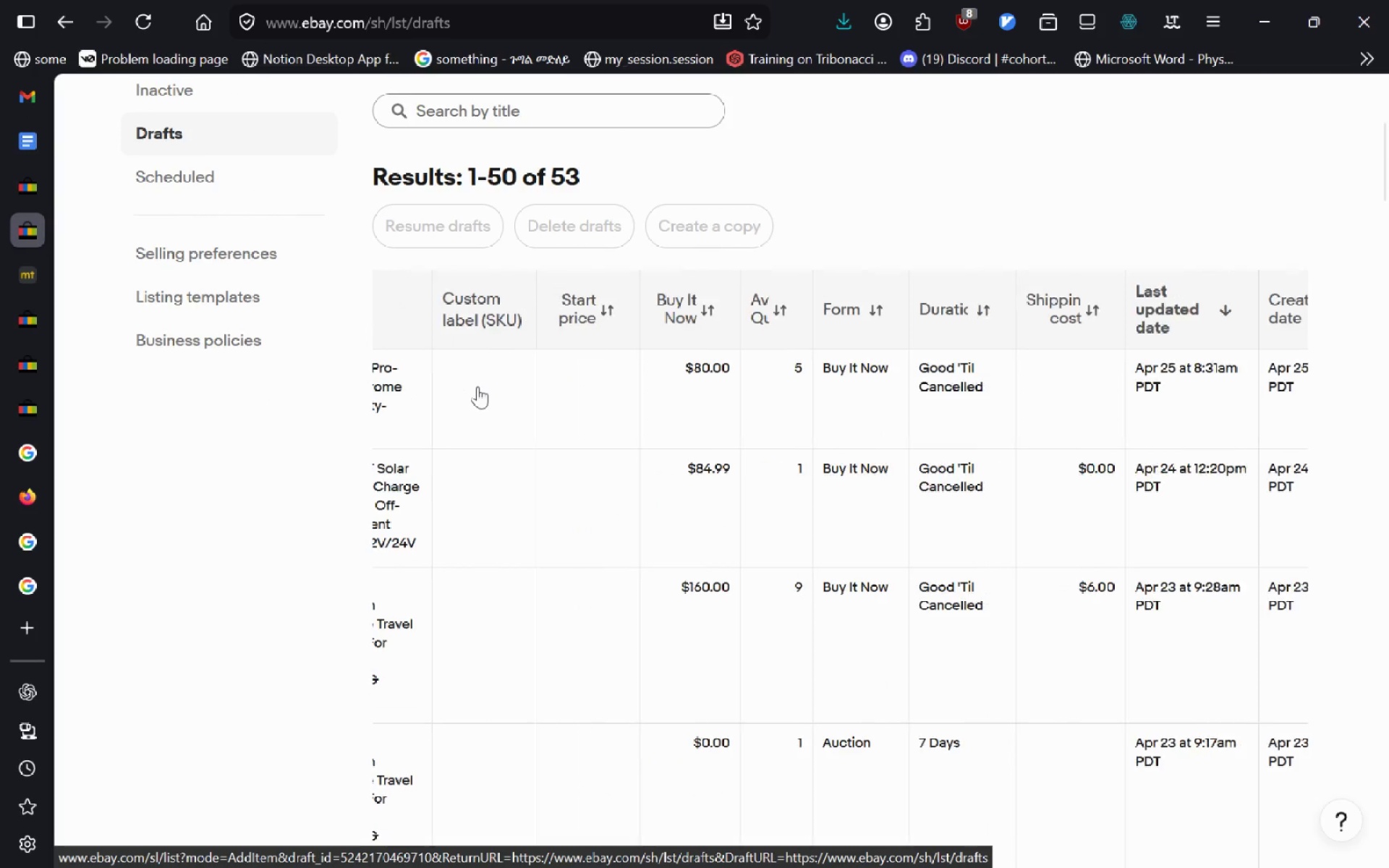 
left_click_drag(start_coordinate=[719, 432], to_coordinate=[656, 370])
 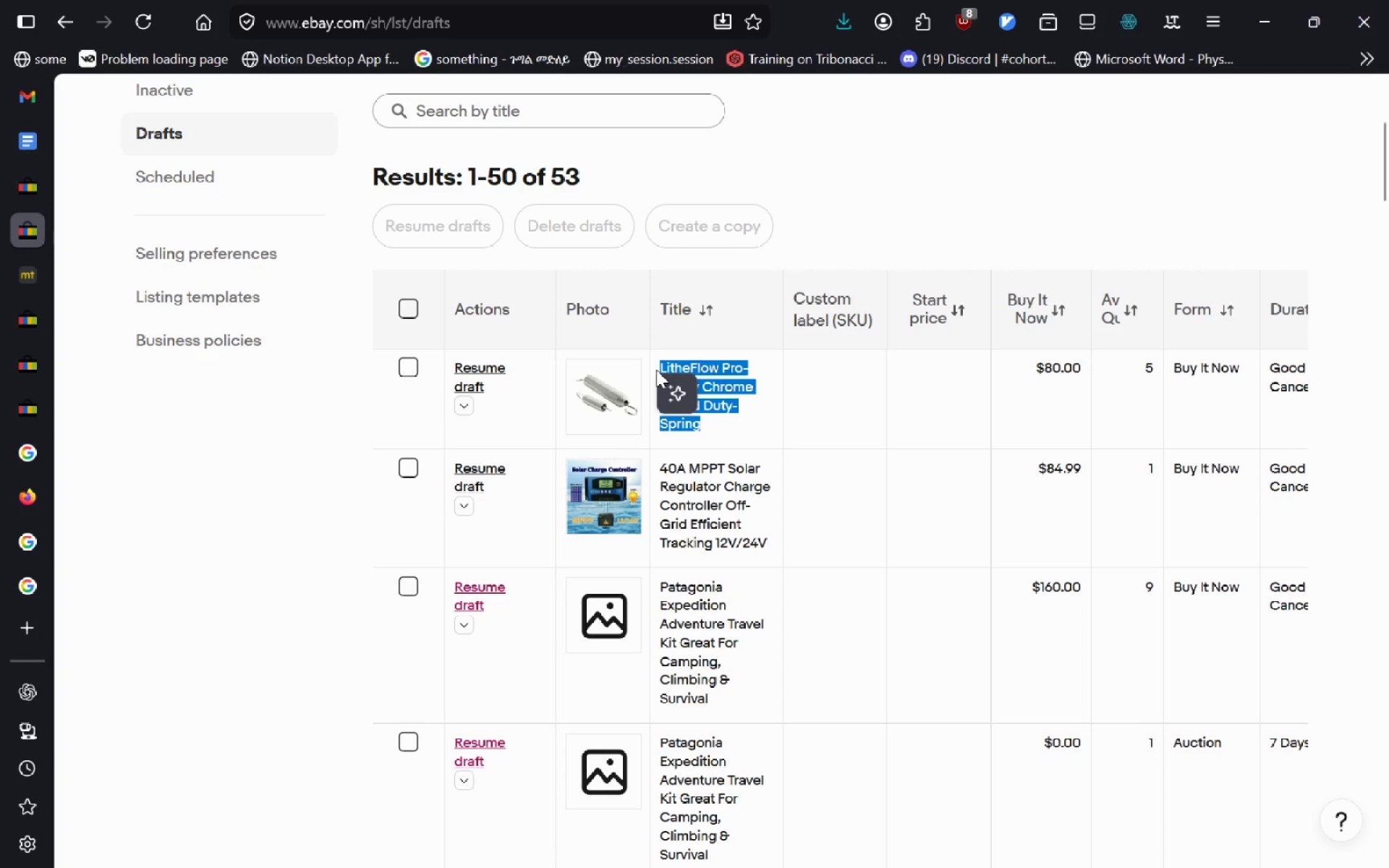 
key(Control+C)
 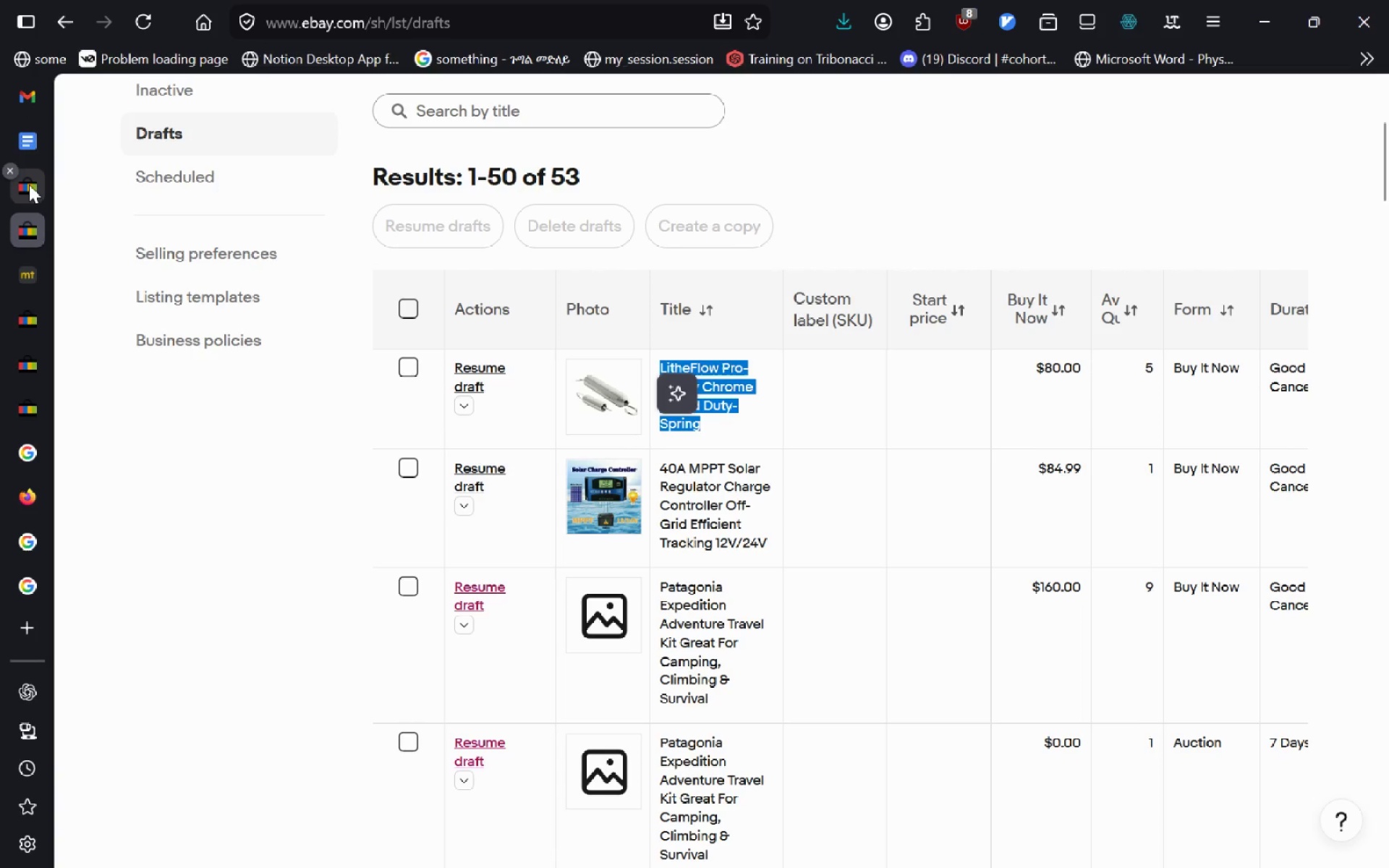 
left_click([29, 184])
 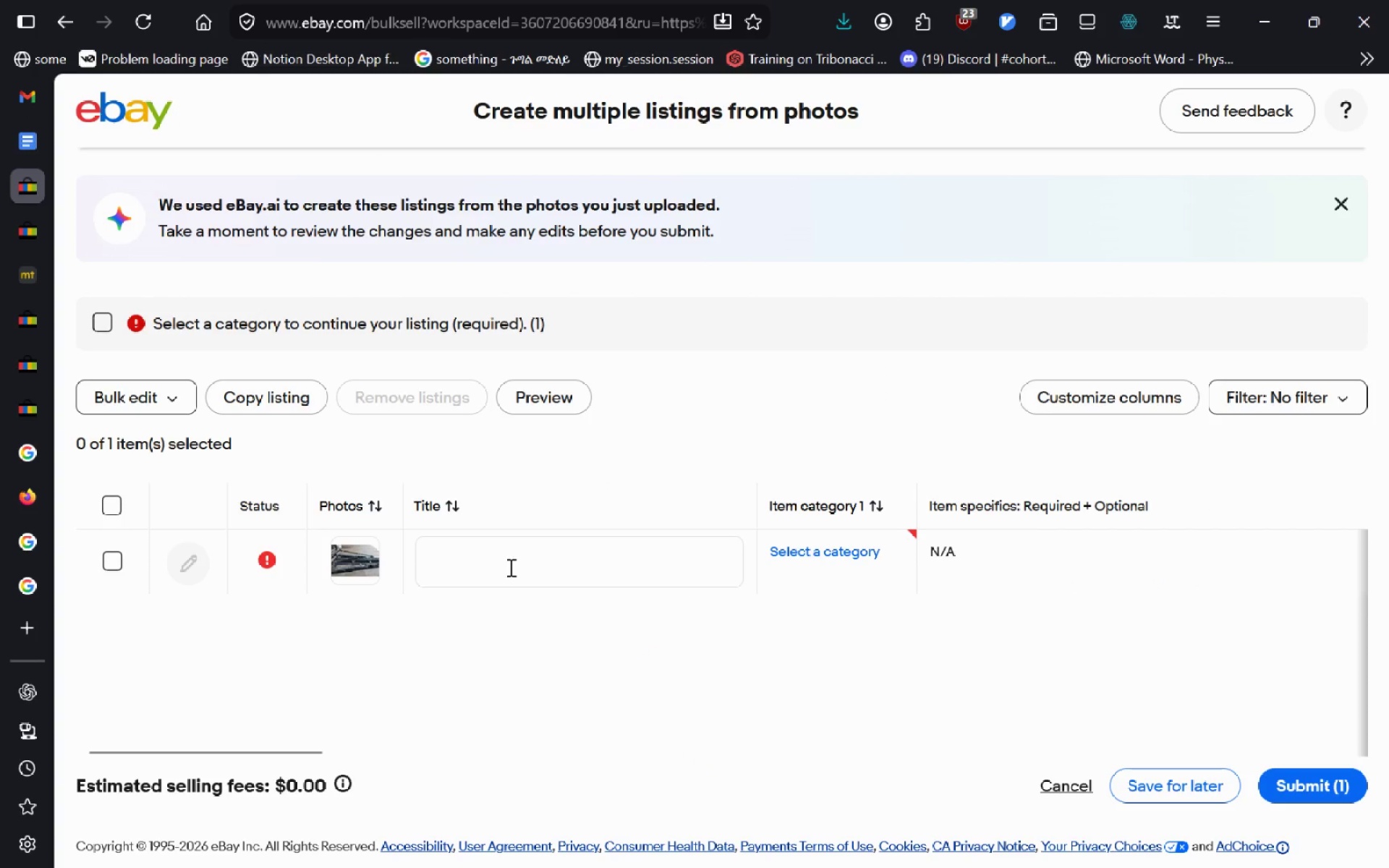 
left_click([509, 567])
 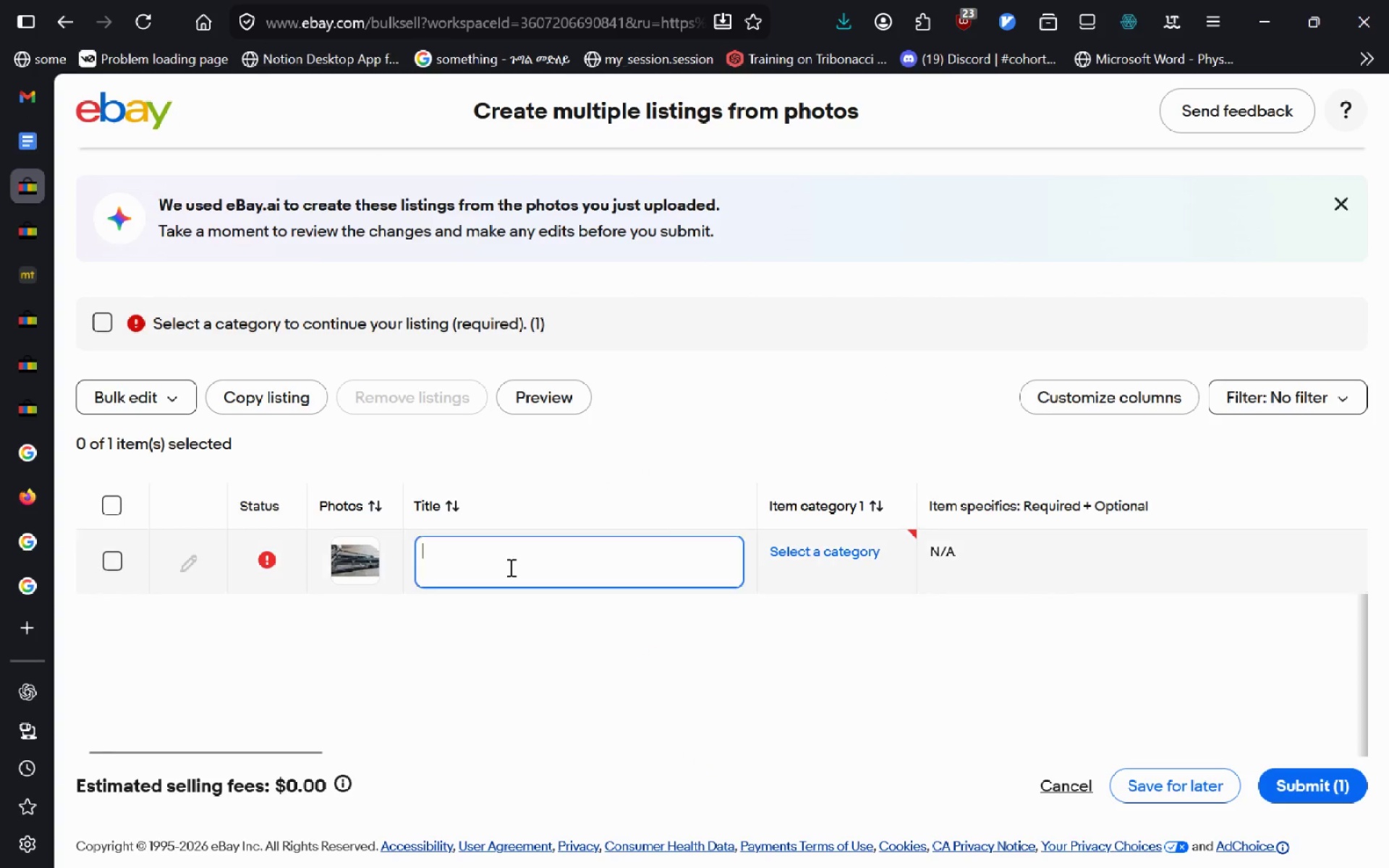 
key(Control+V)
 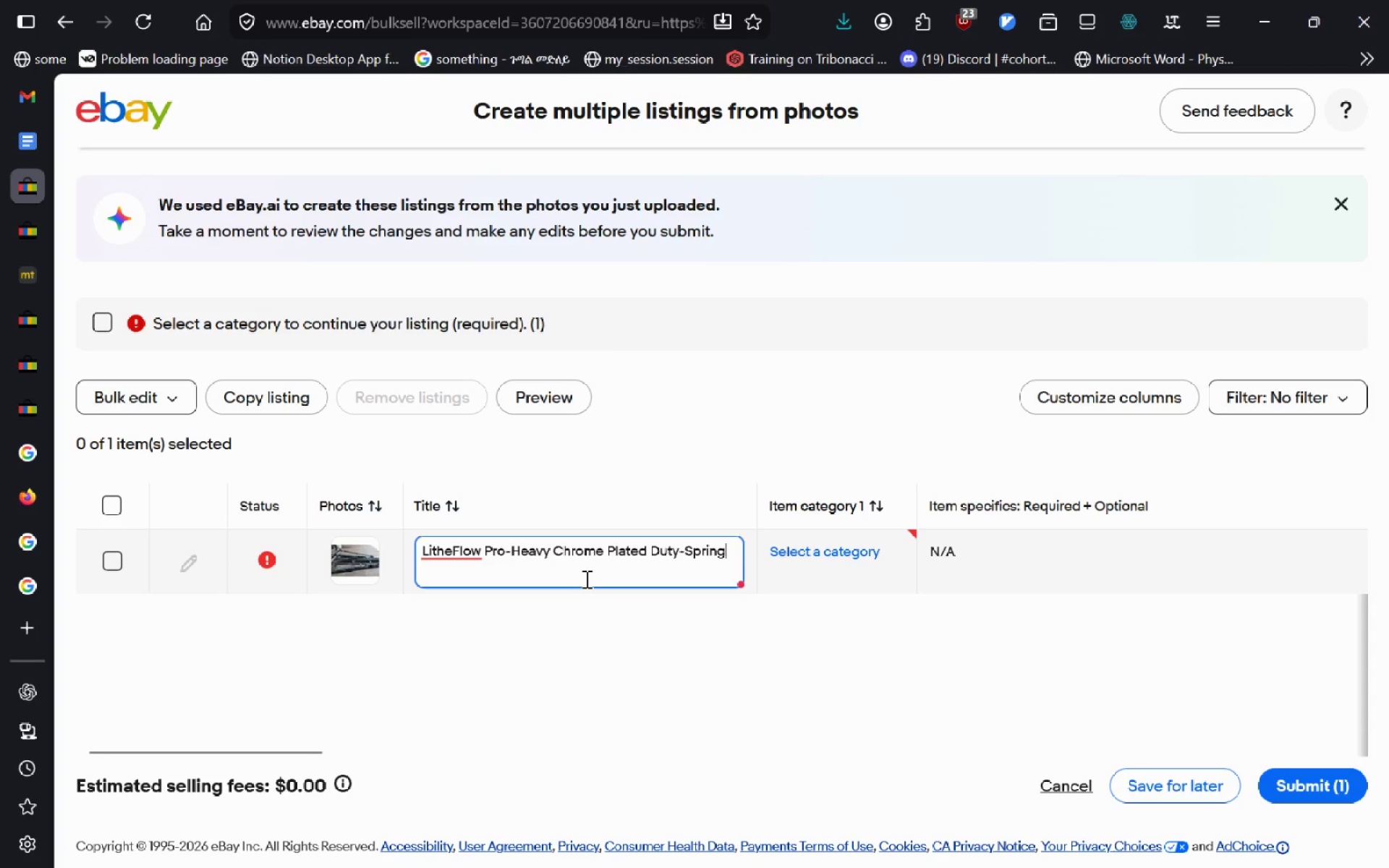 
left_click([466, 551])
 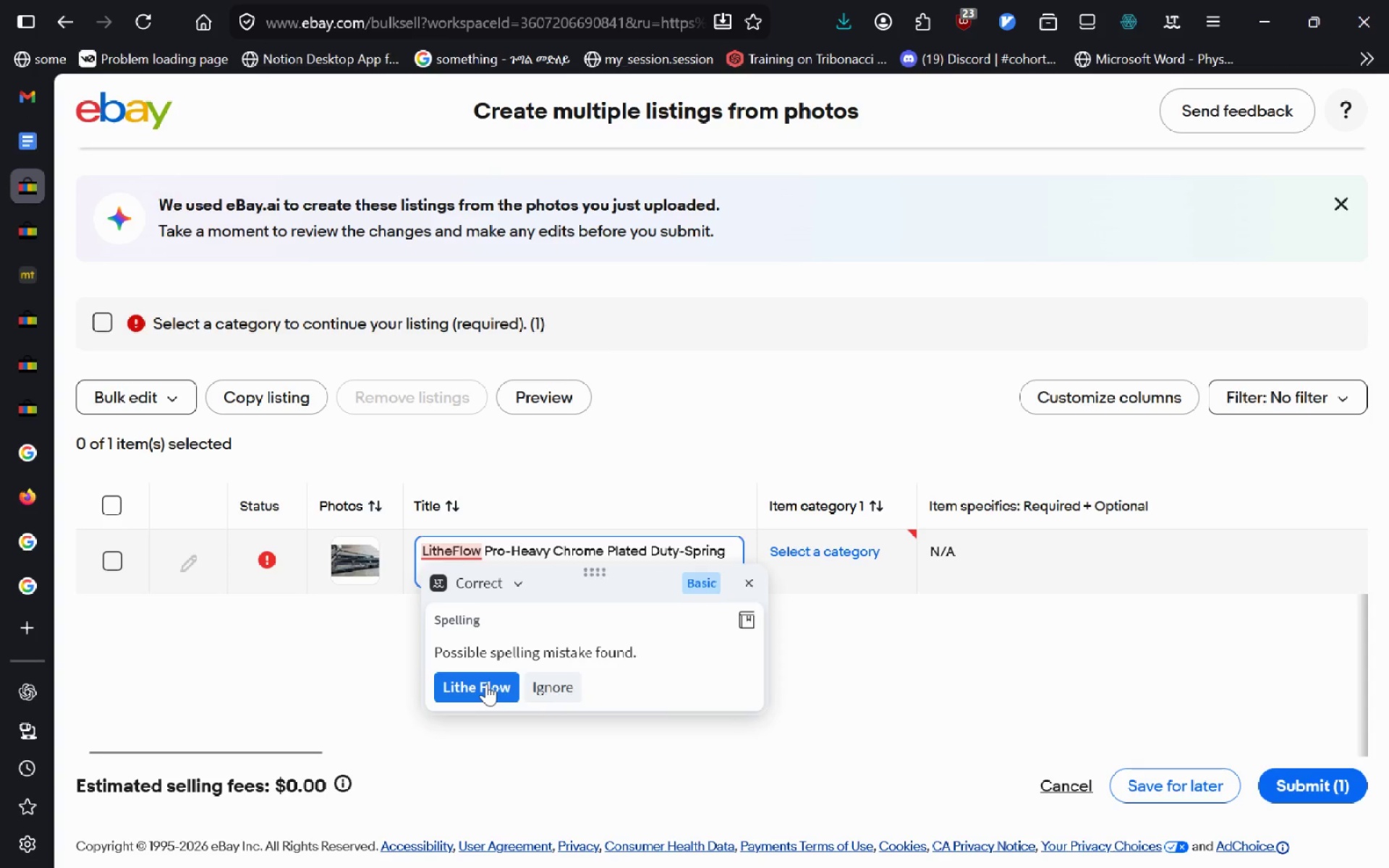 
left_click([486, 684])
 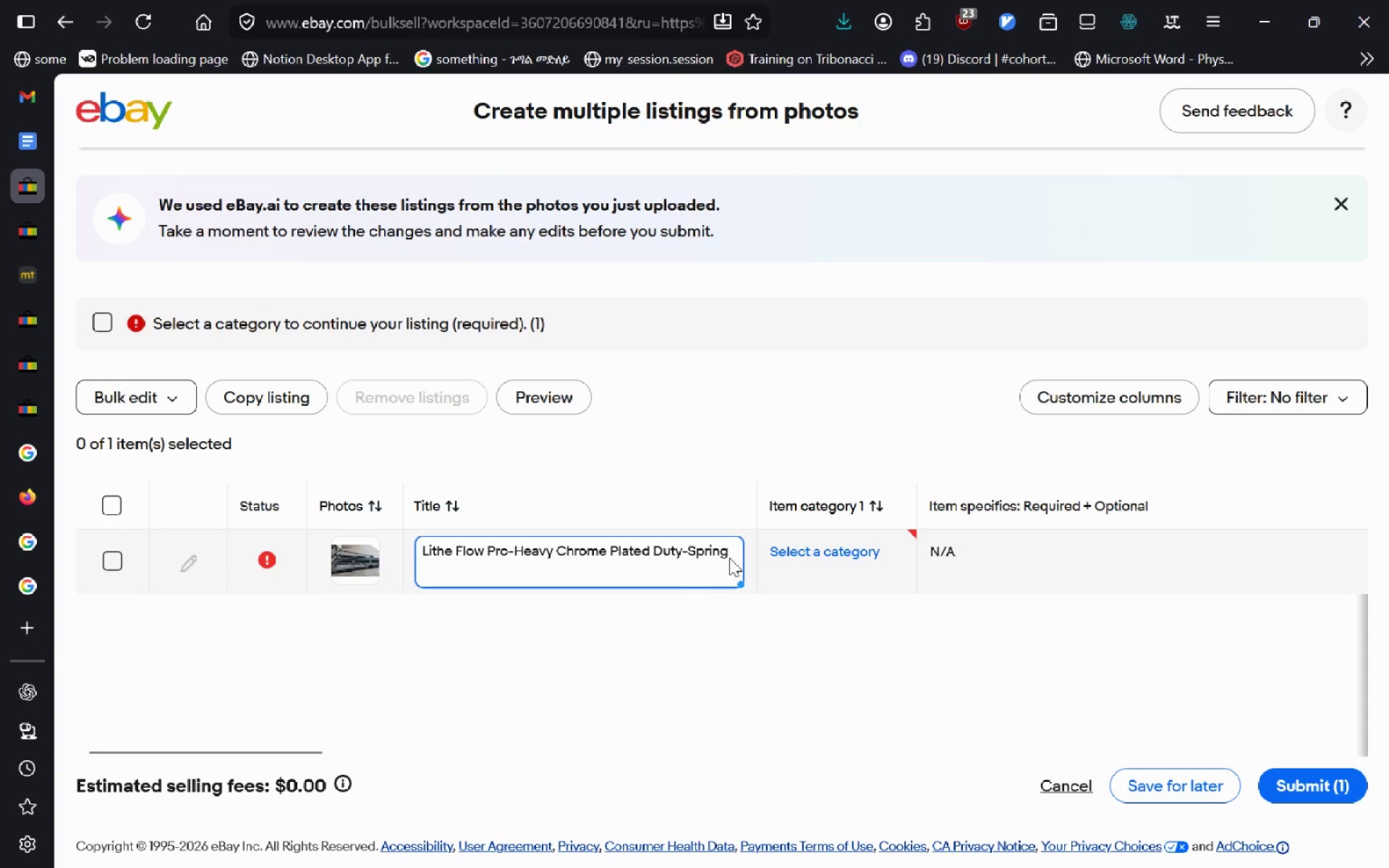 
left_click([736, 553])
 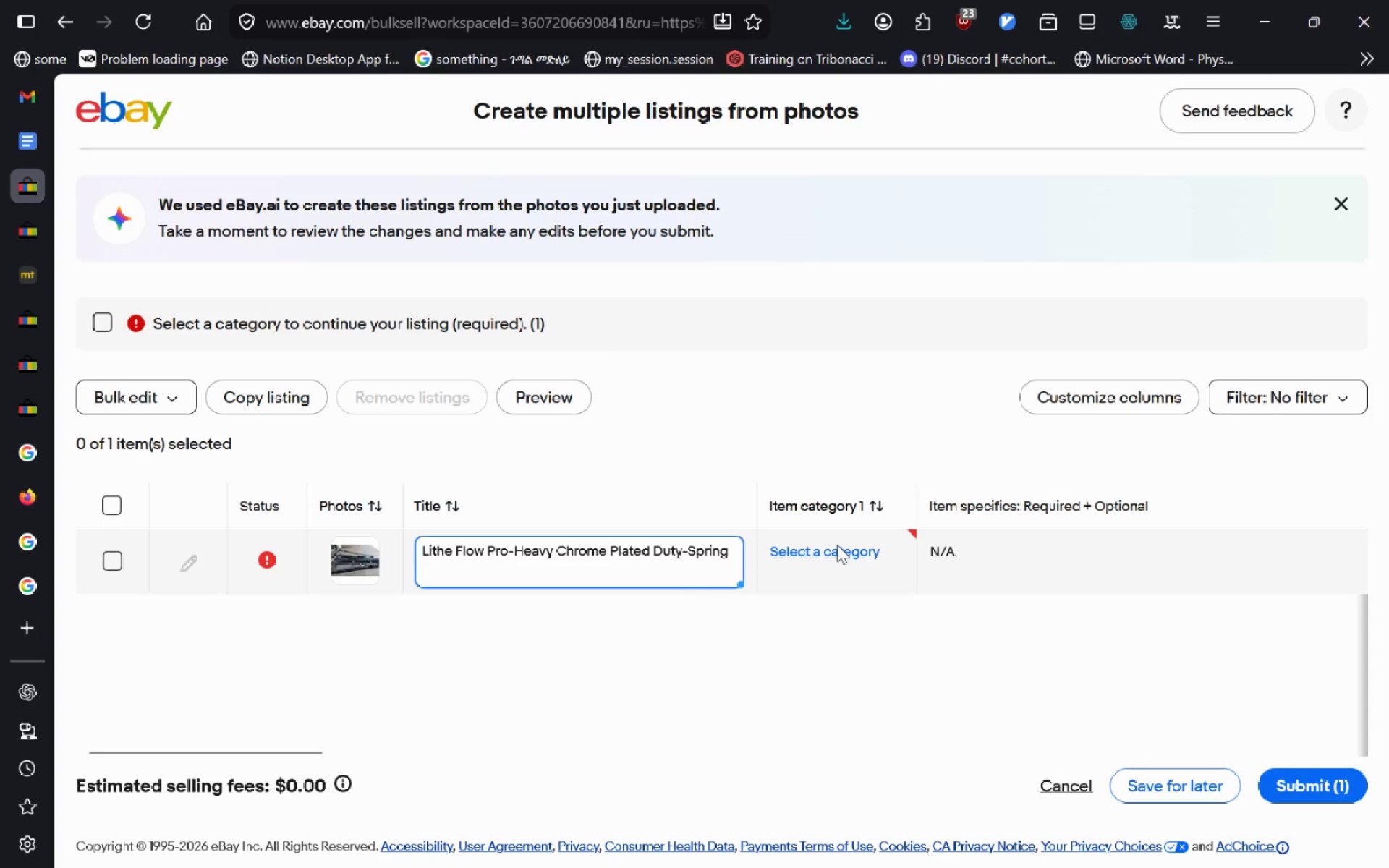 
left_click([826, 549])
 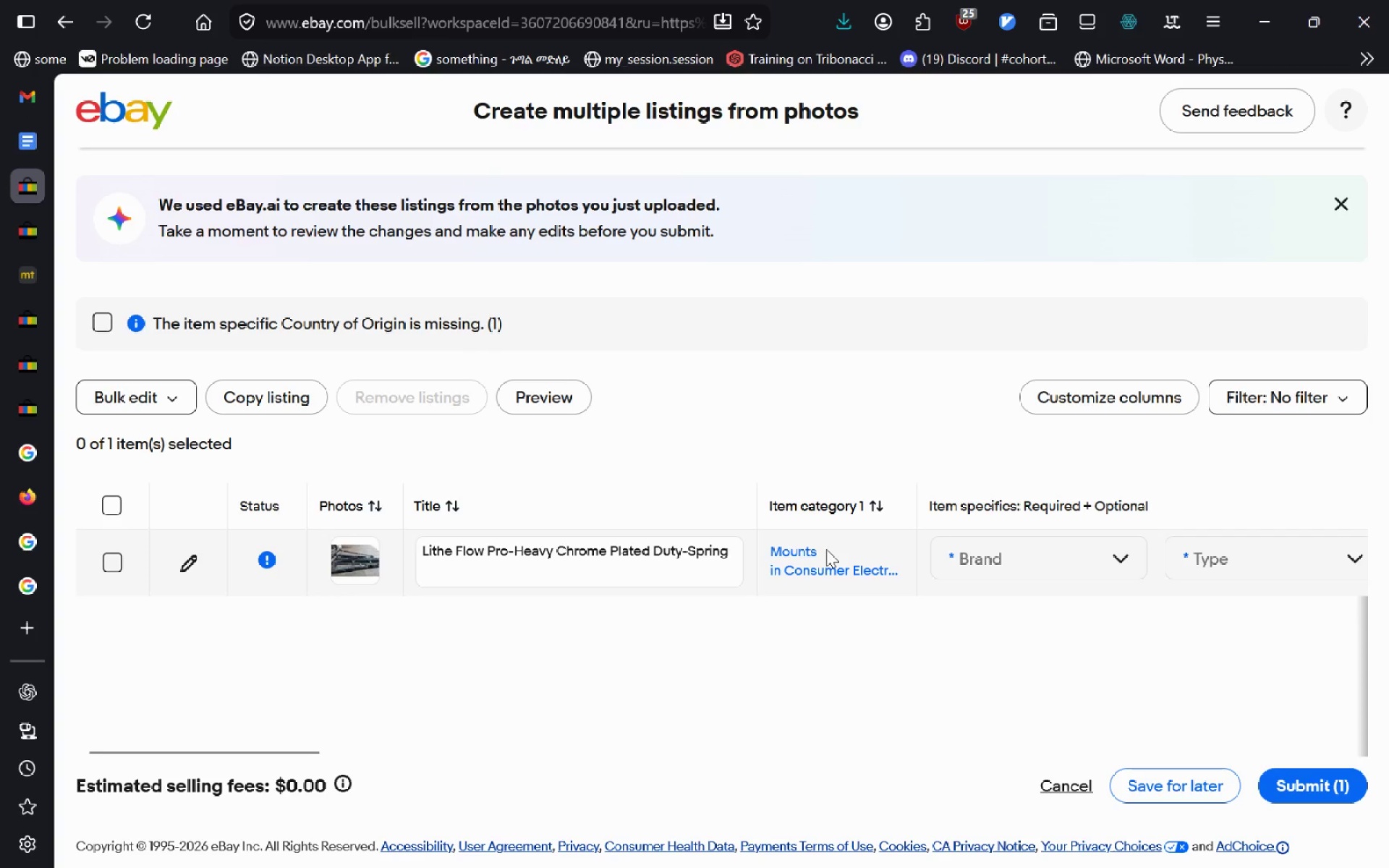 
left_click([831, 569])
 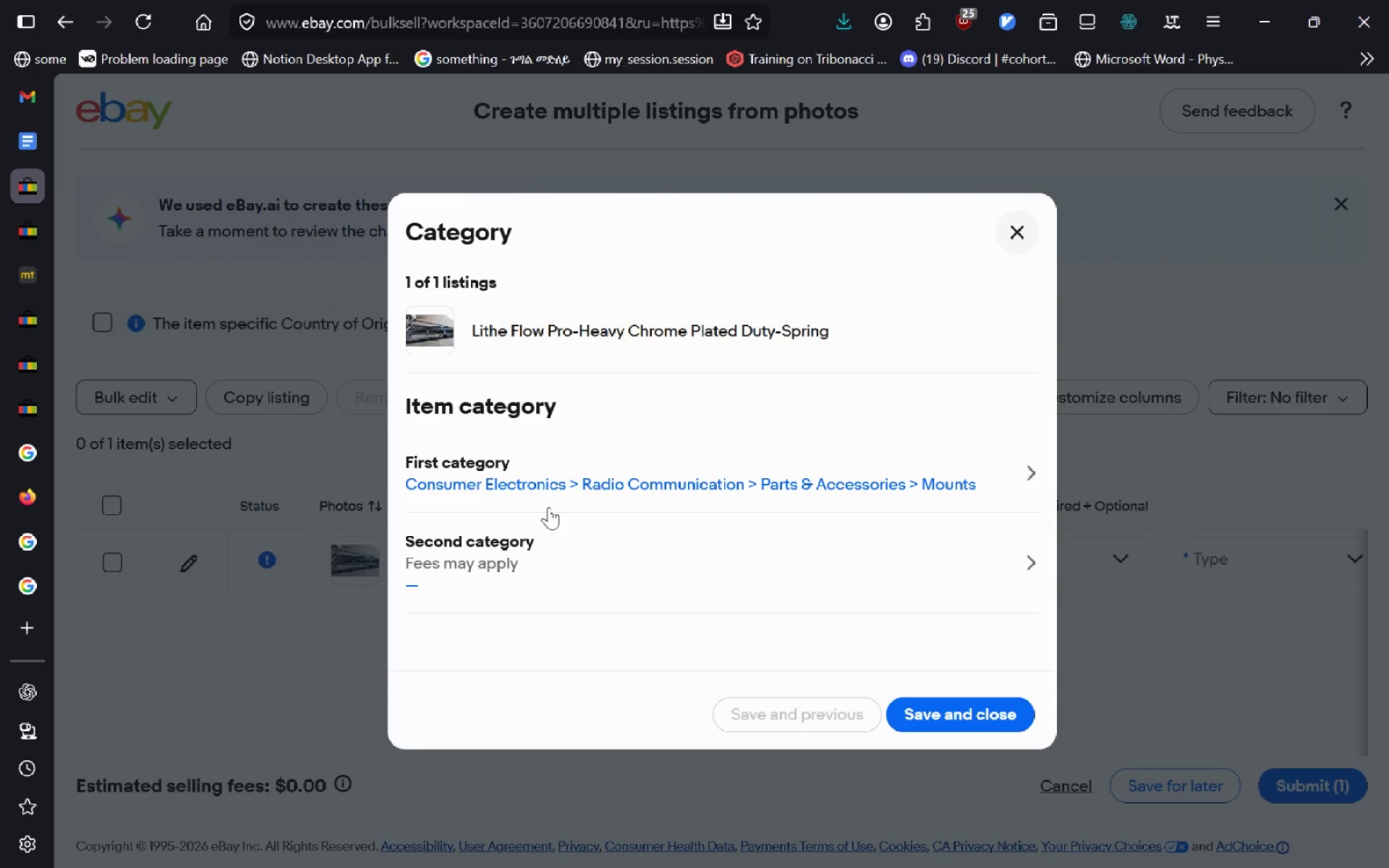 
wait(6.23)
 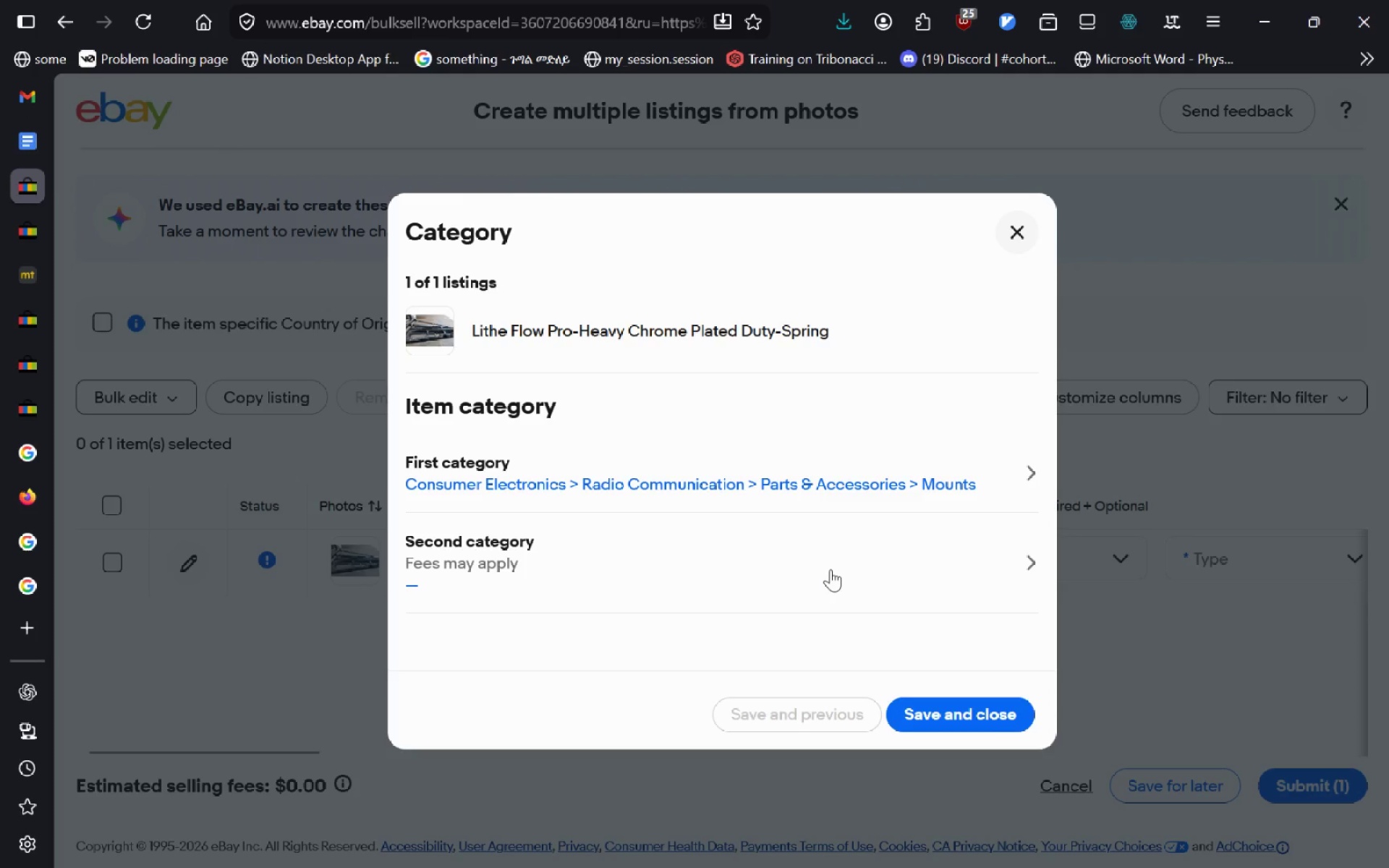 
left_click([591, 488])
 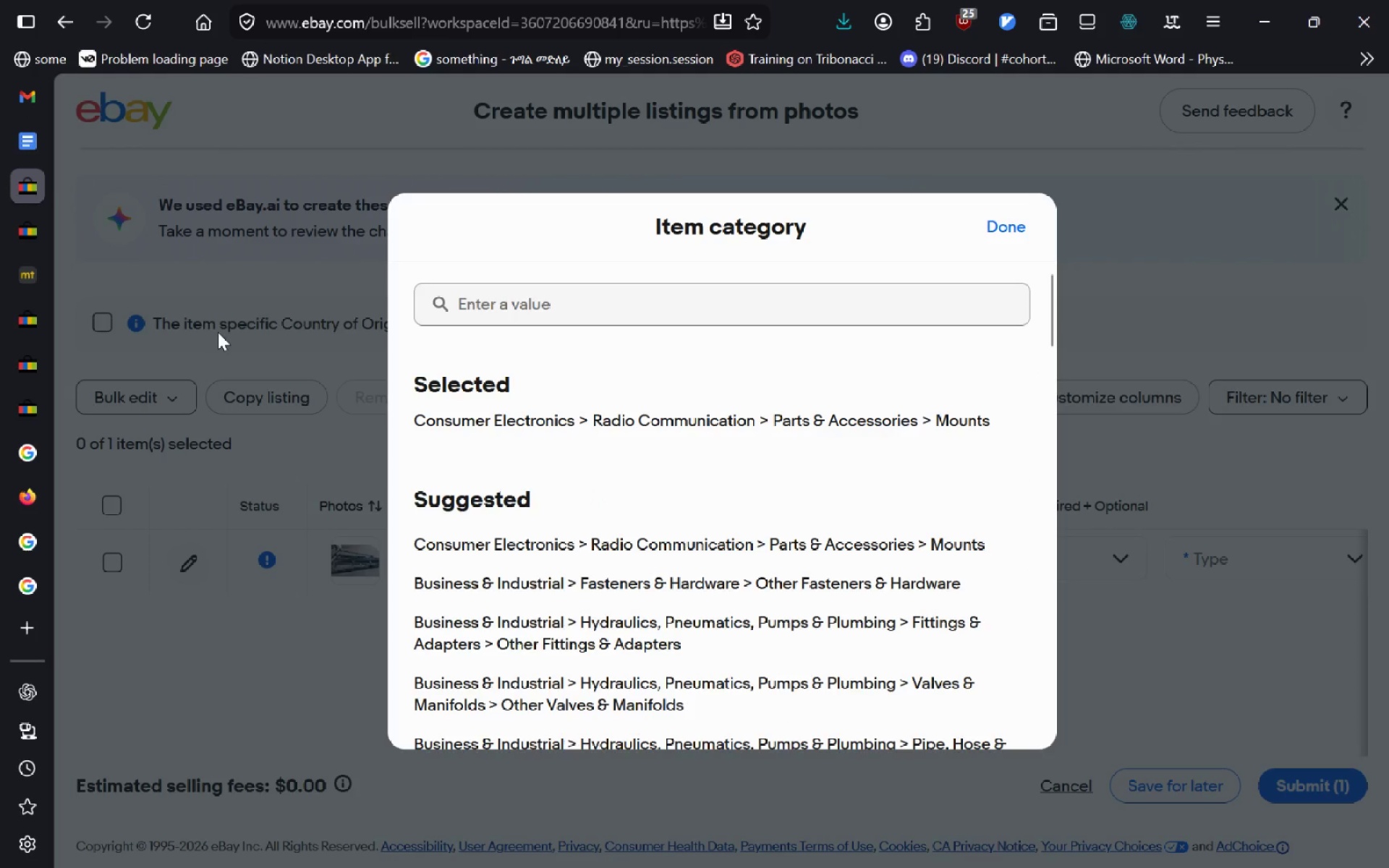 
left_click([148, 268])
 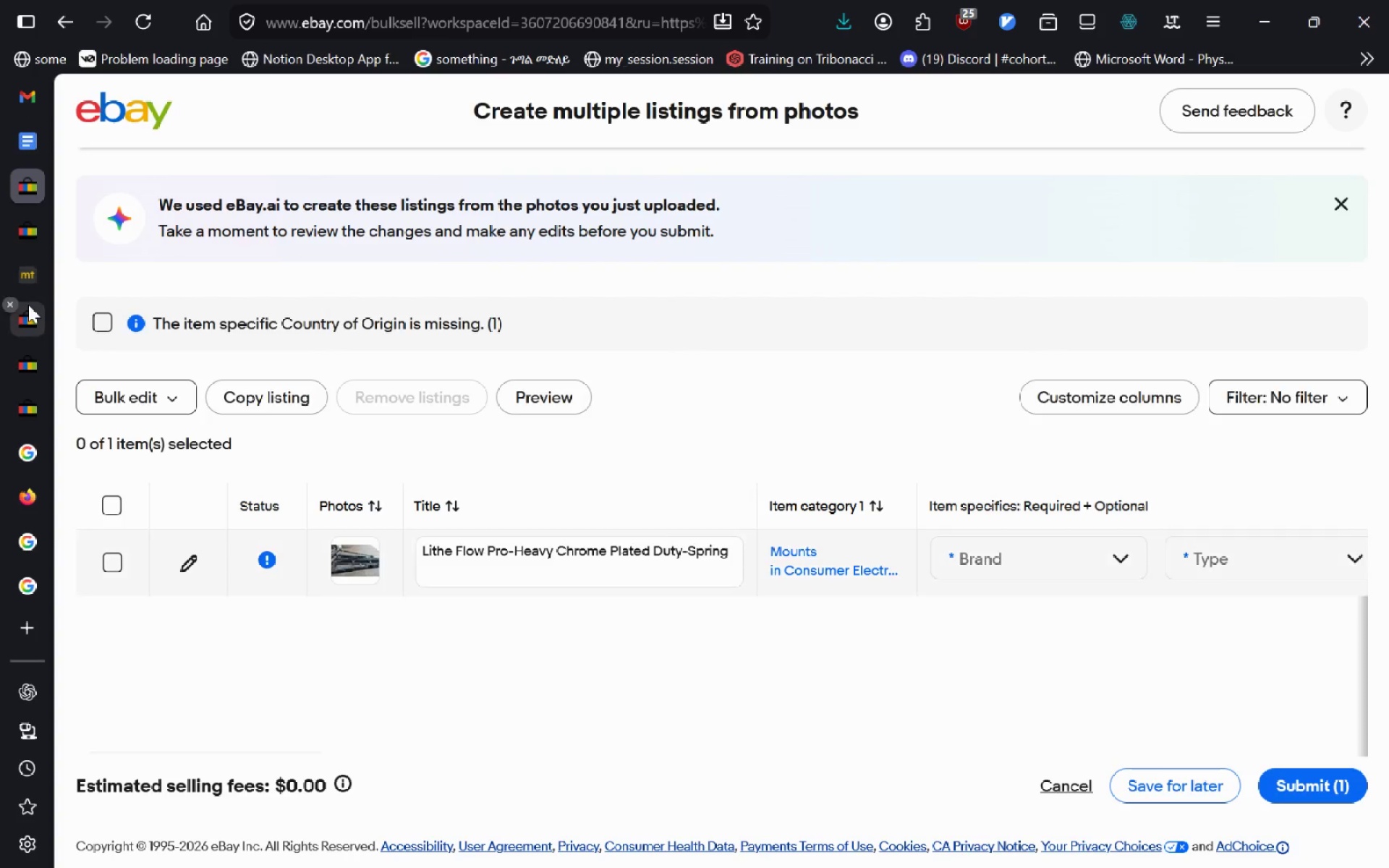 
left_click([28, 305])
 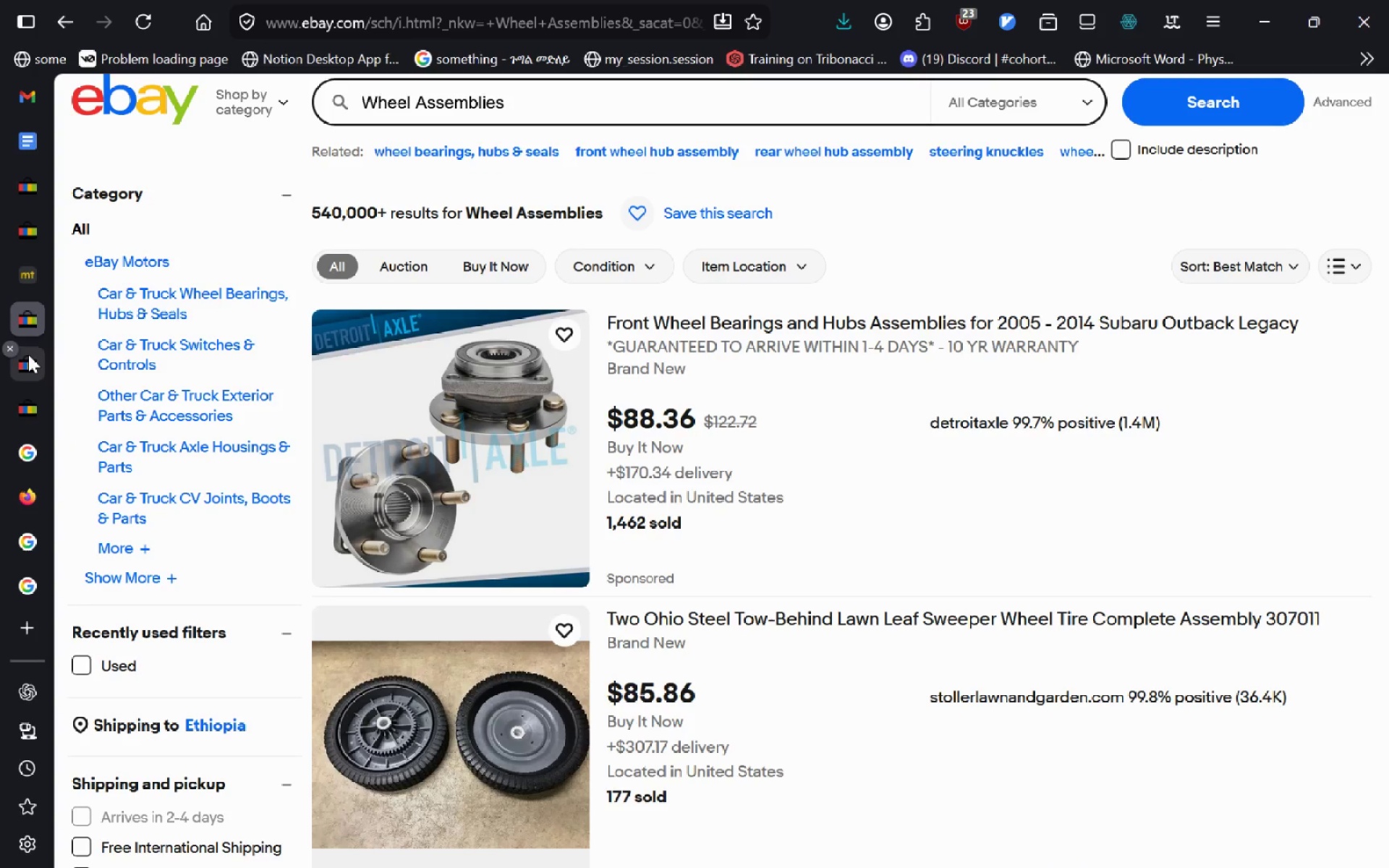 
left_click([28, 363])
 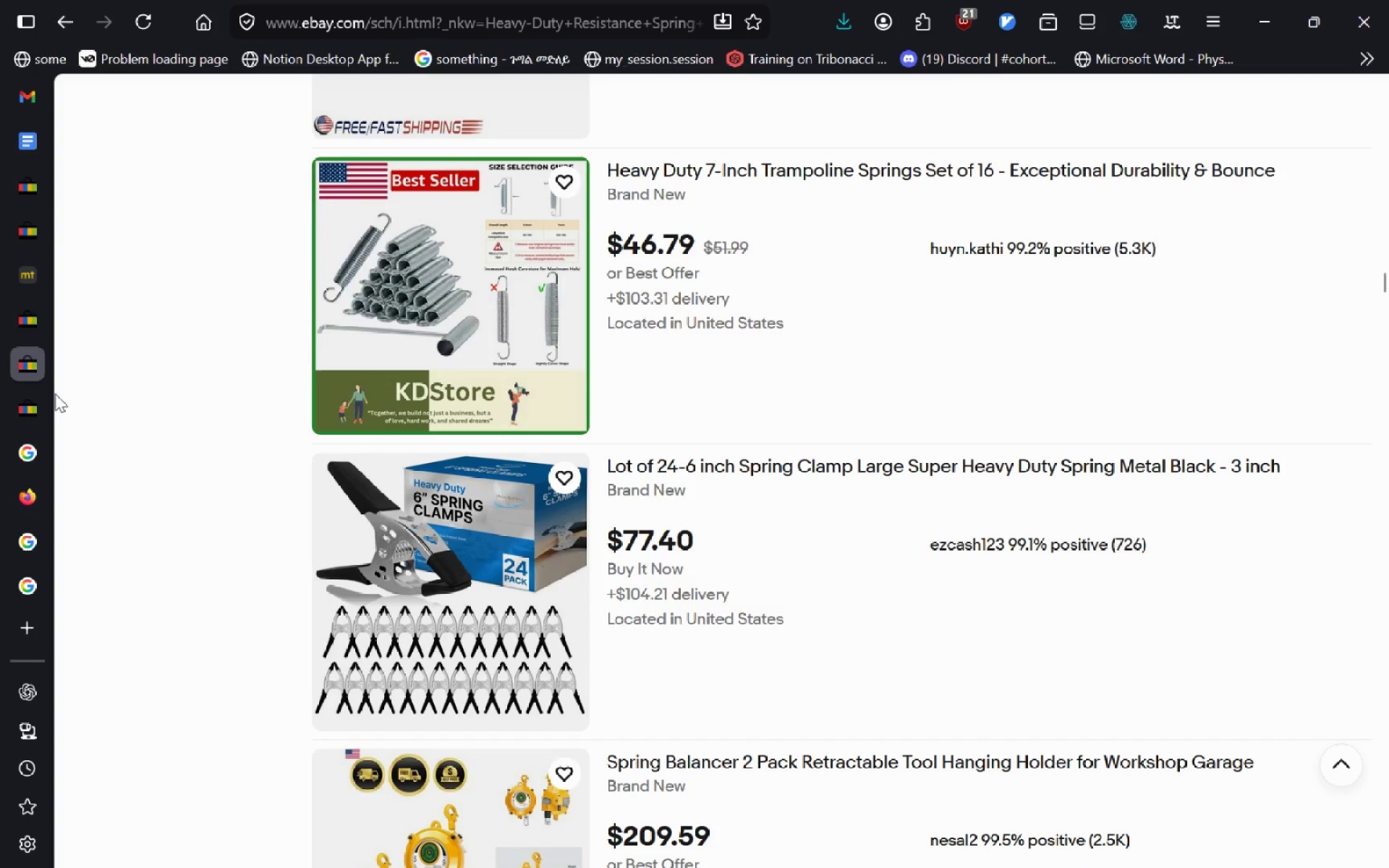 
left_click([723, 179])
 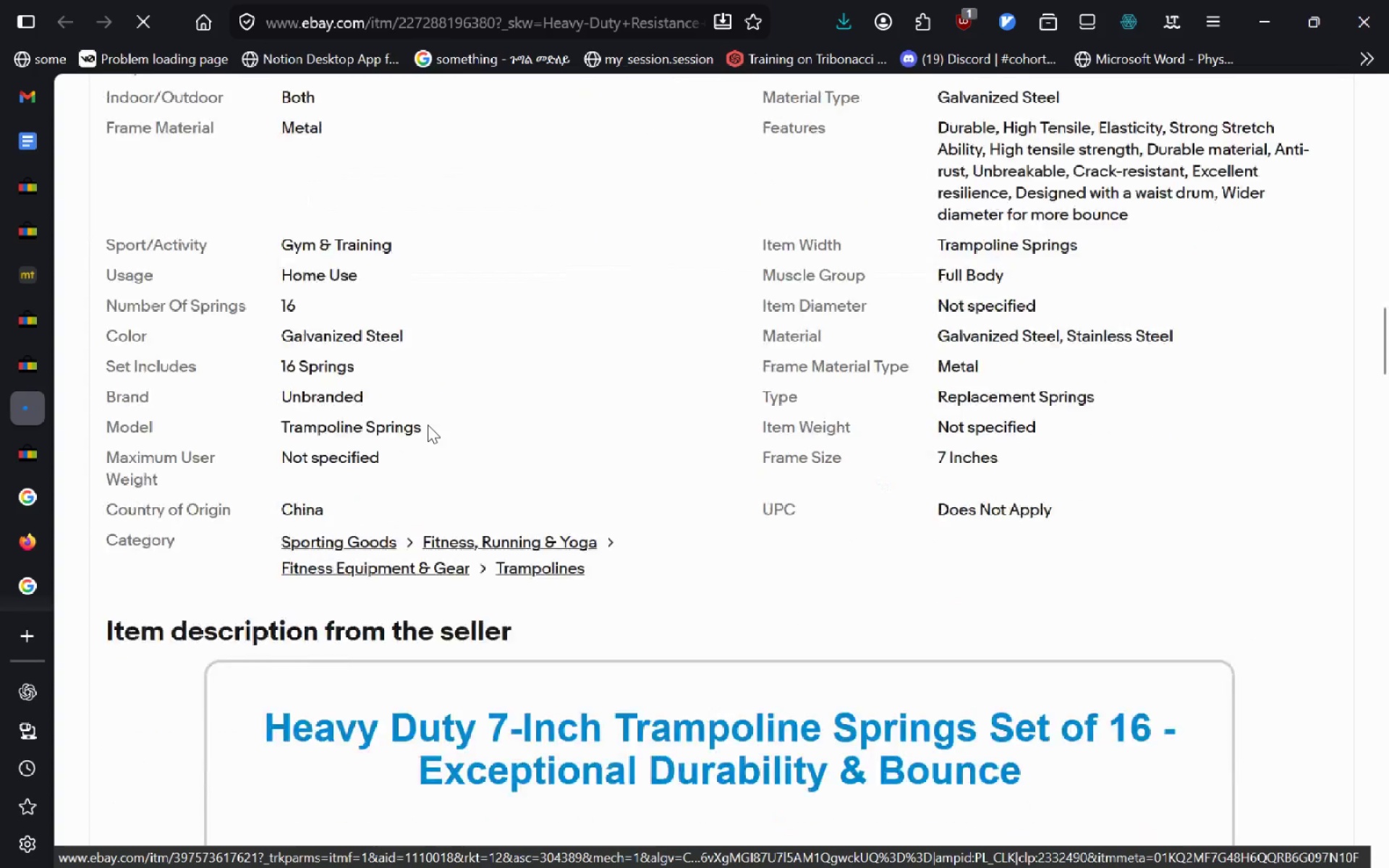 
wait(10.92)
 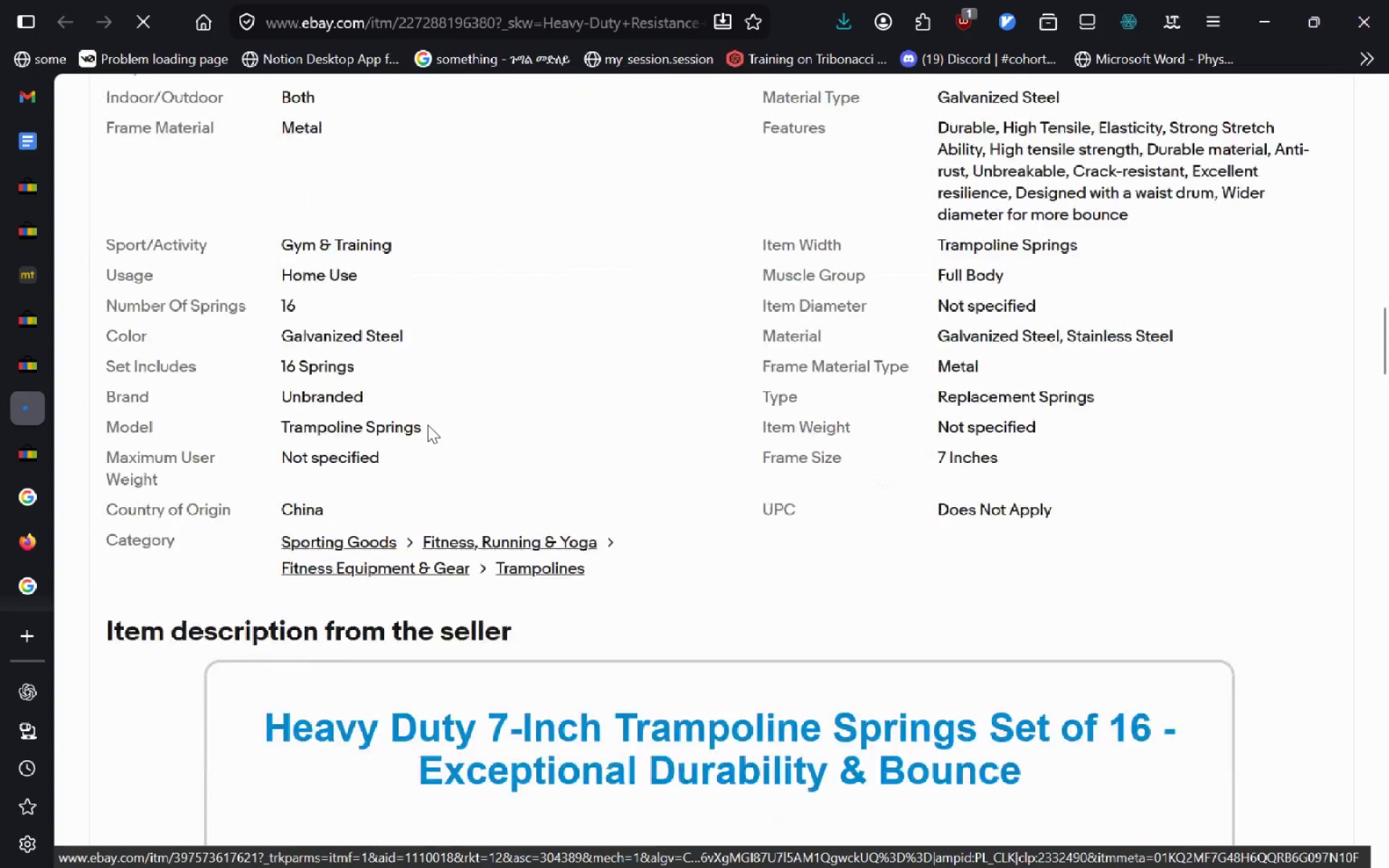 
left_click([534, 404])
 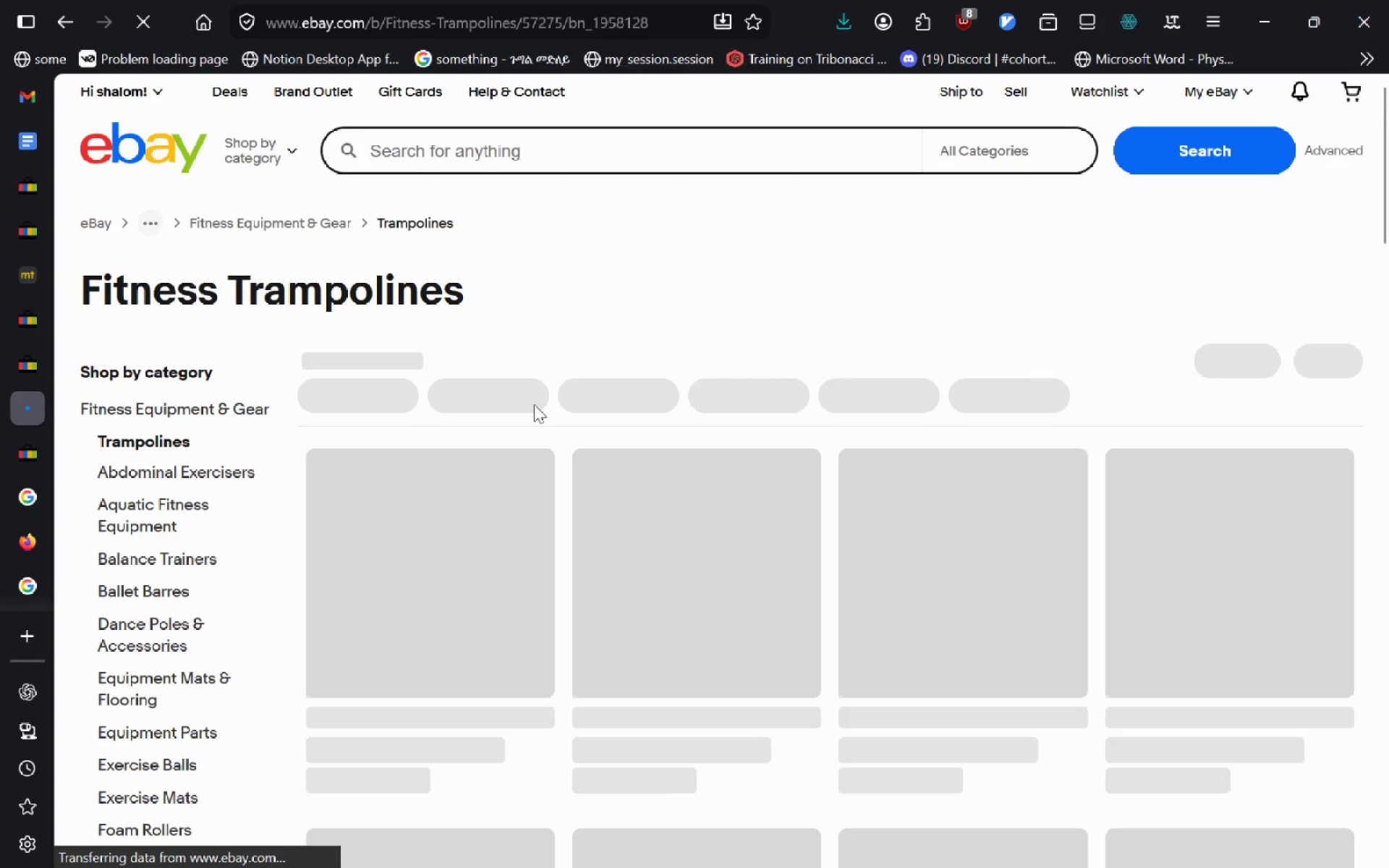 
key(Alt+ArrowLeft)
 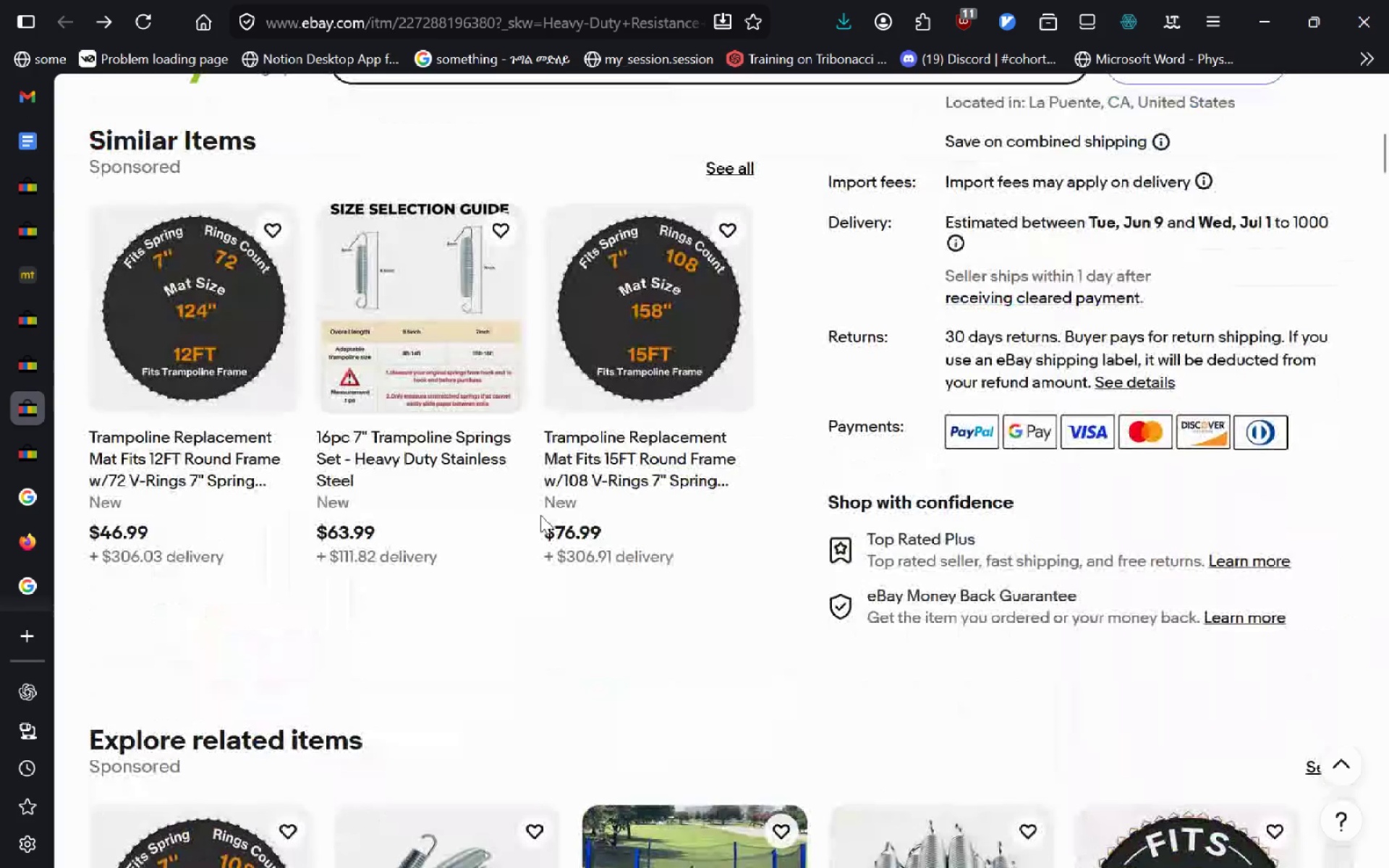 
wait(15.81)
 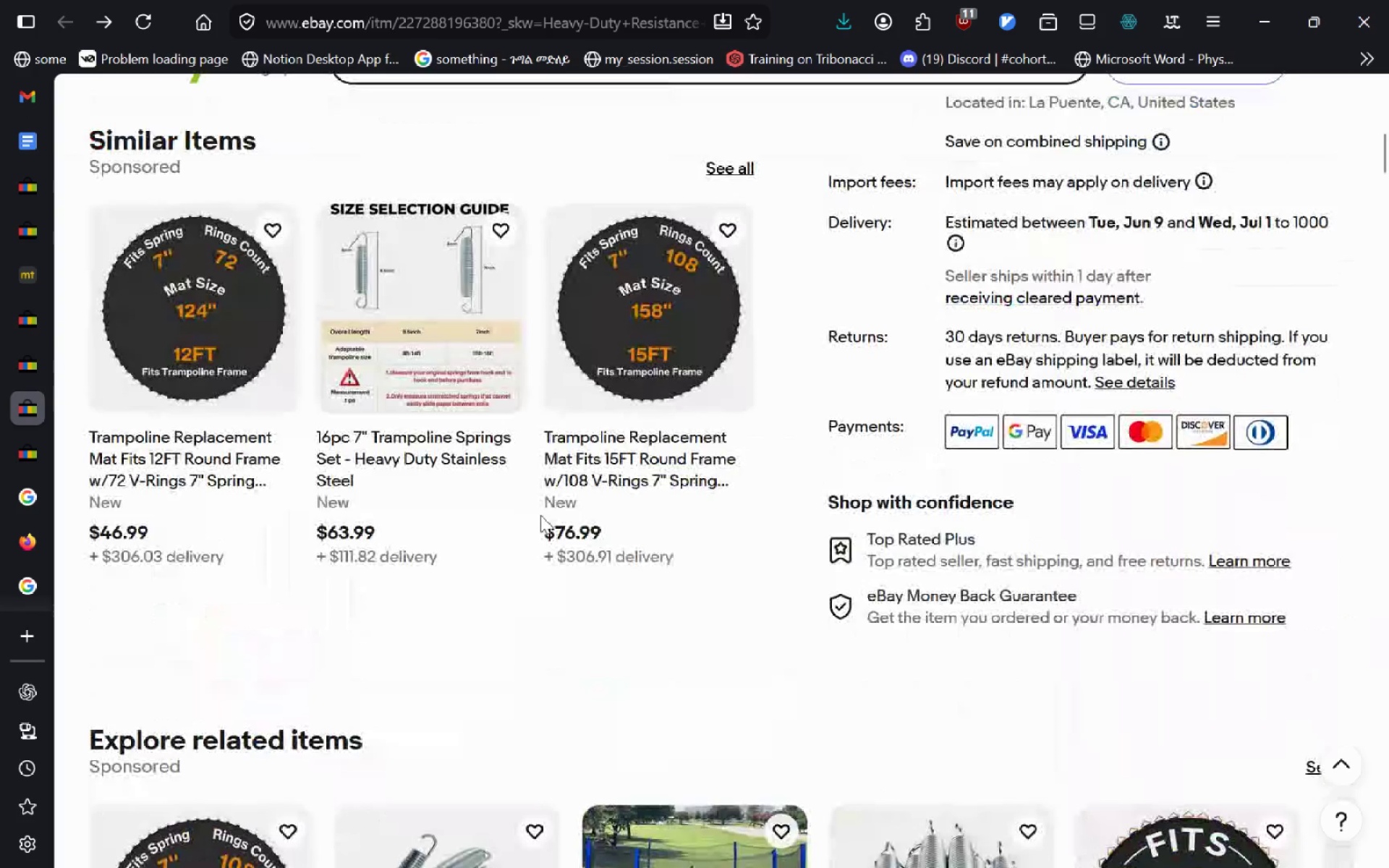 
left_click_drag(start_coordinate=[263, 289], to_coordinate=[587, 317])
 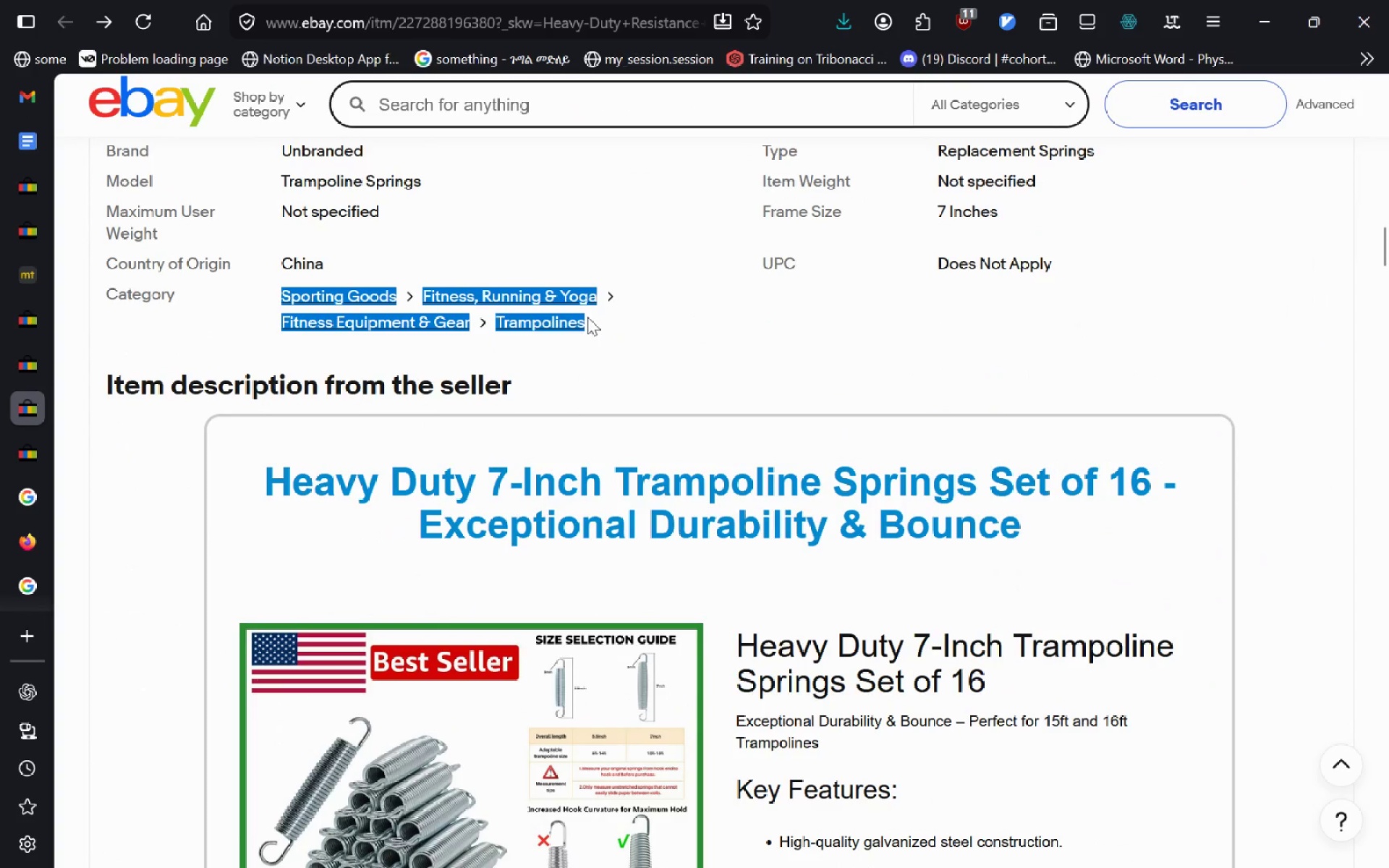 
key(Control+C)
 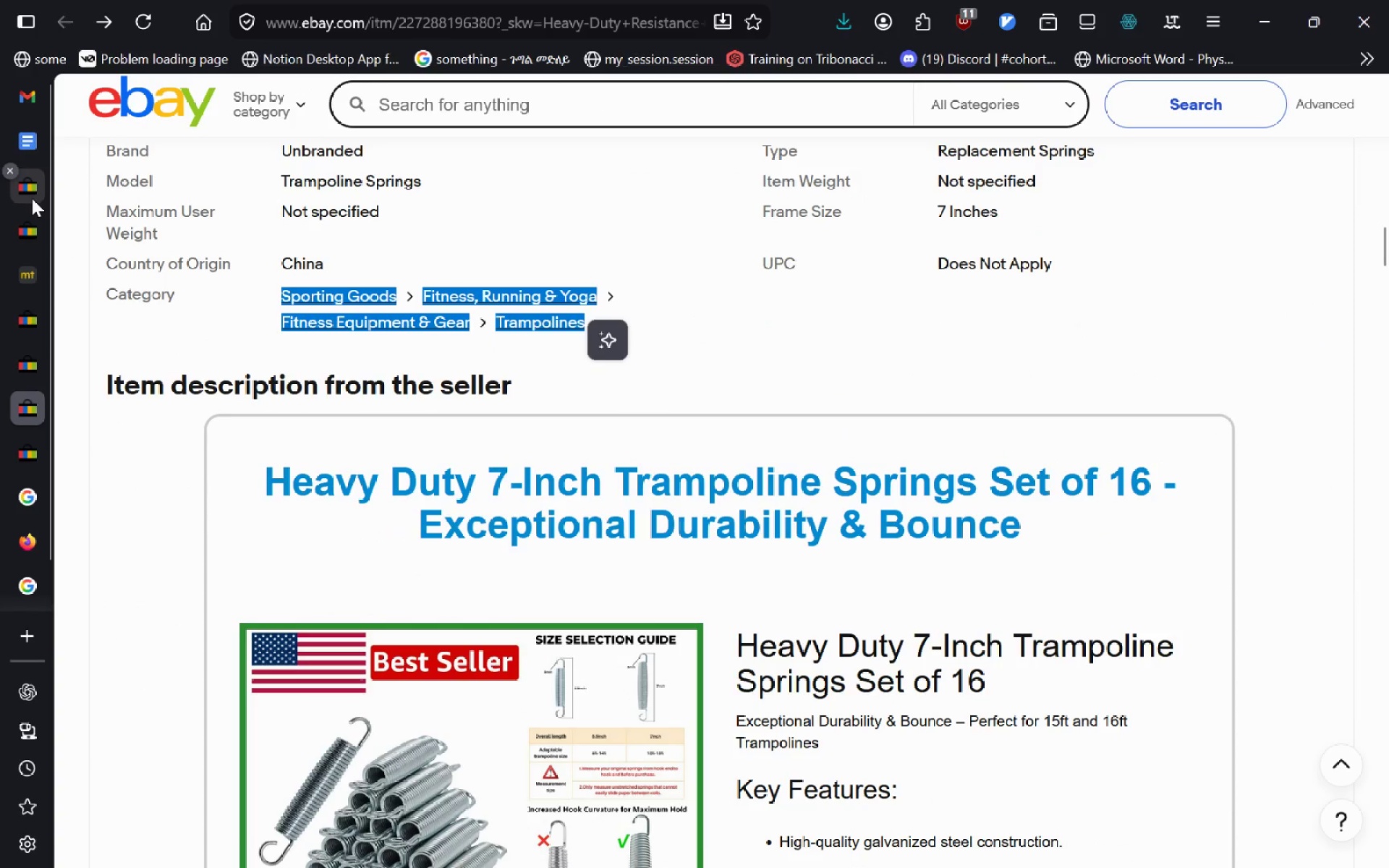 
left_click([32, 197])
 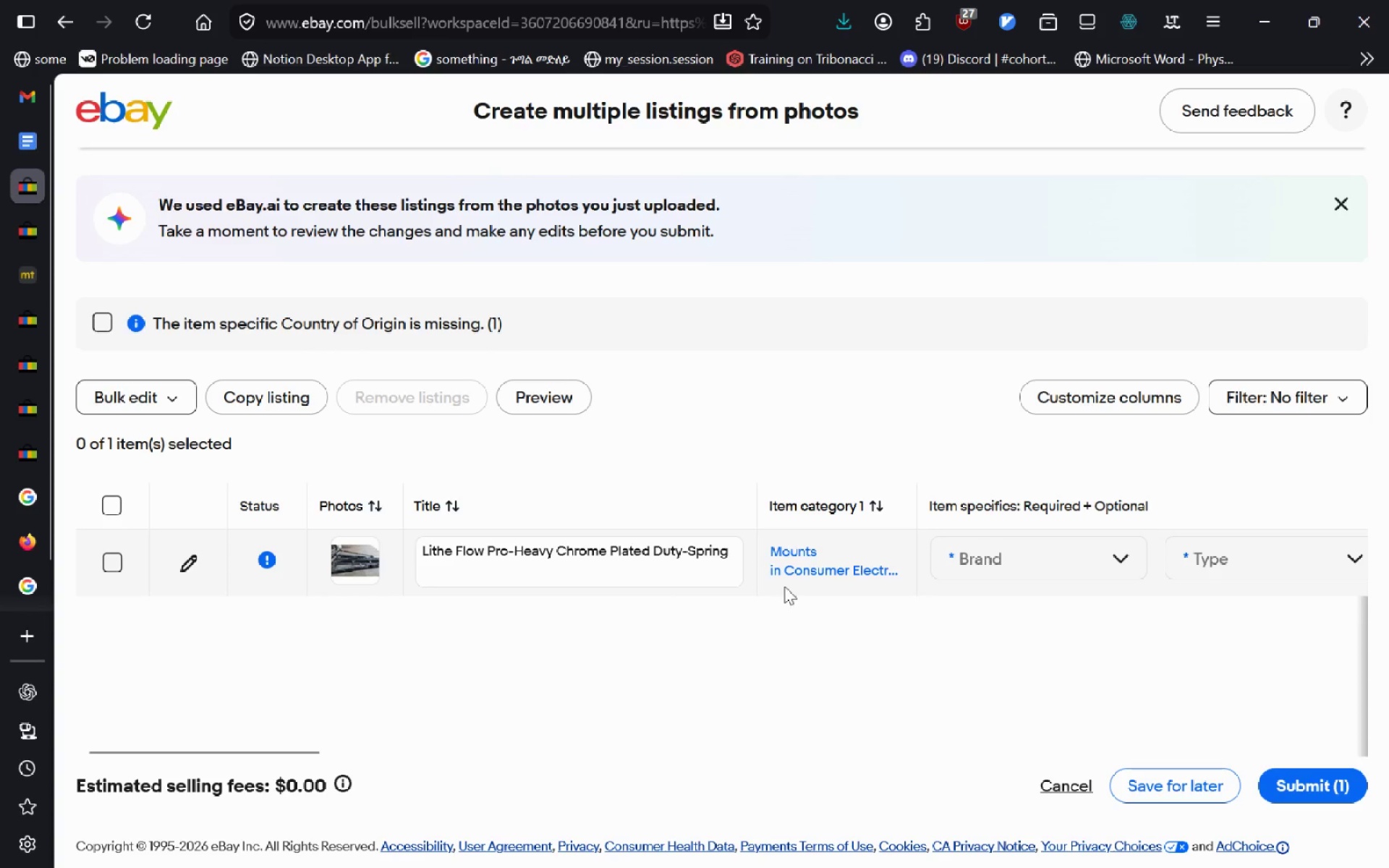 
left_click([828, 553])
 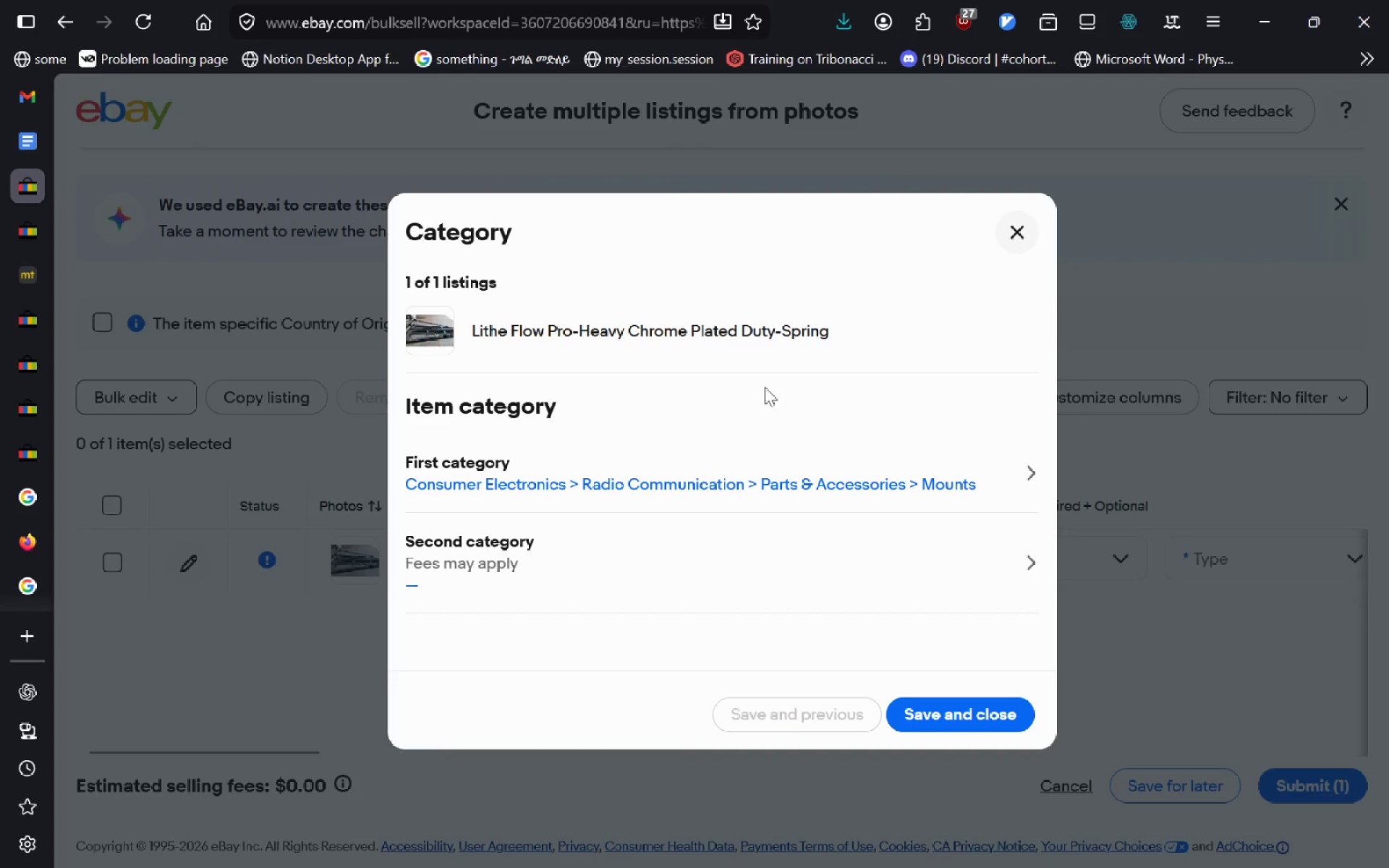 
left_click([710, 490])
 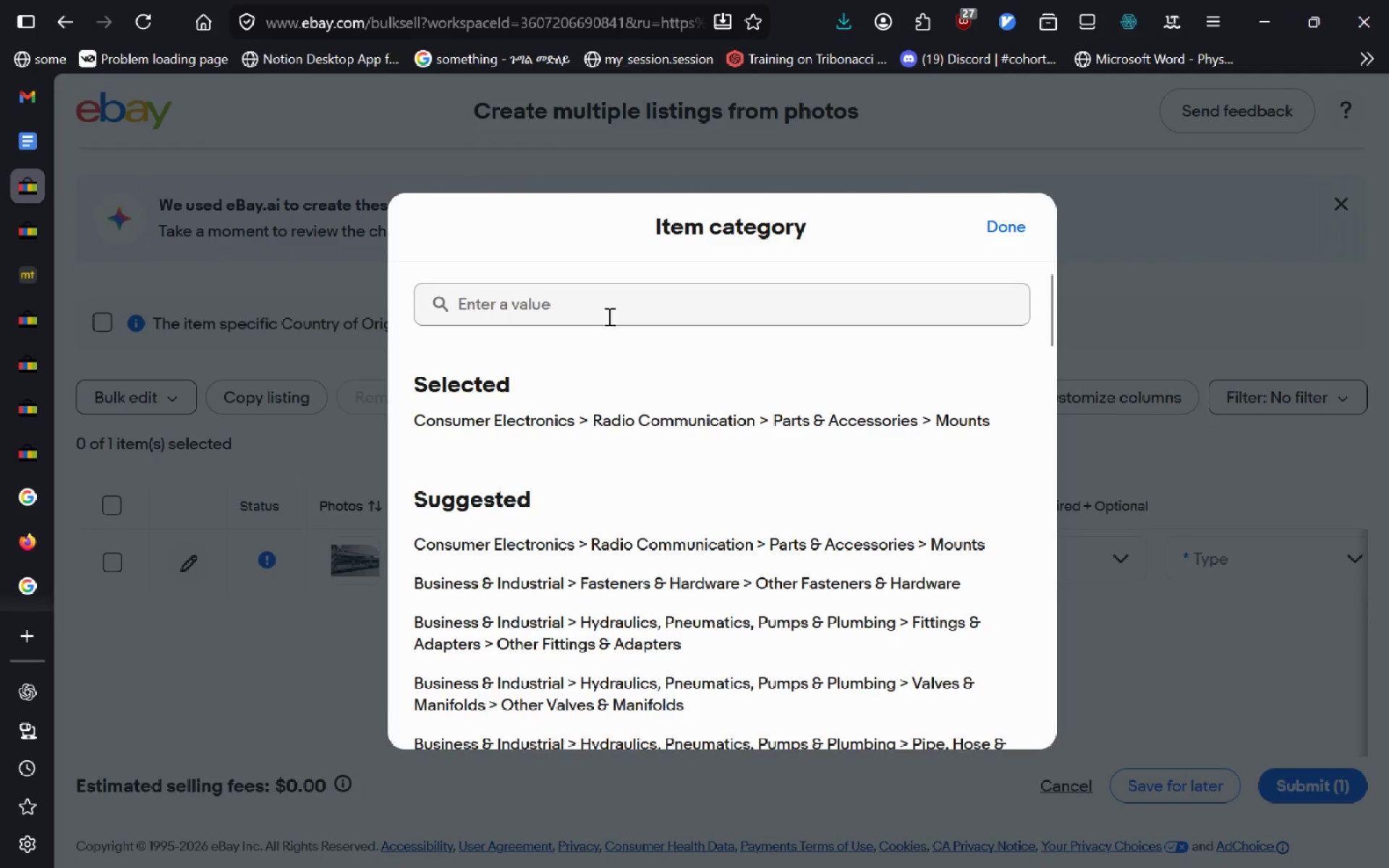 
left_click([607, 315])
 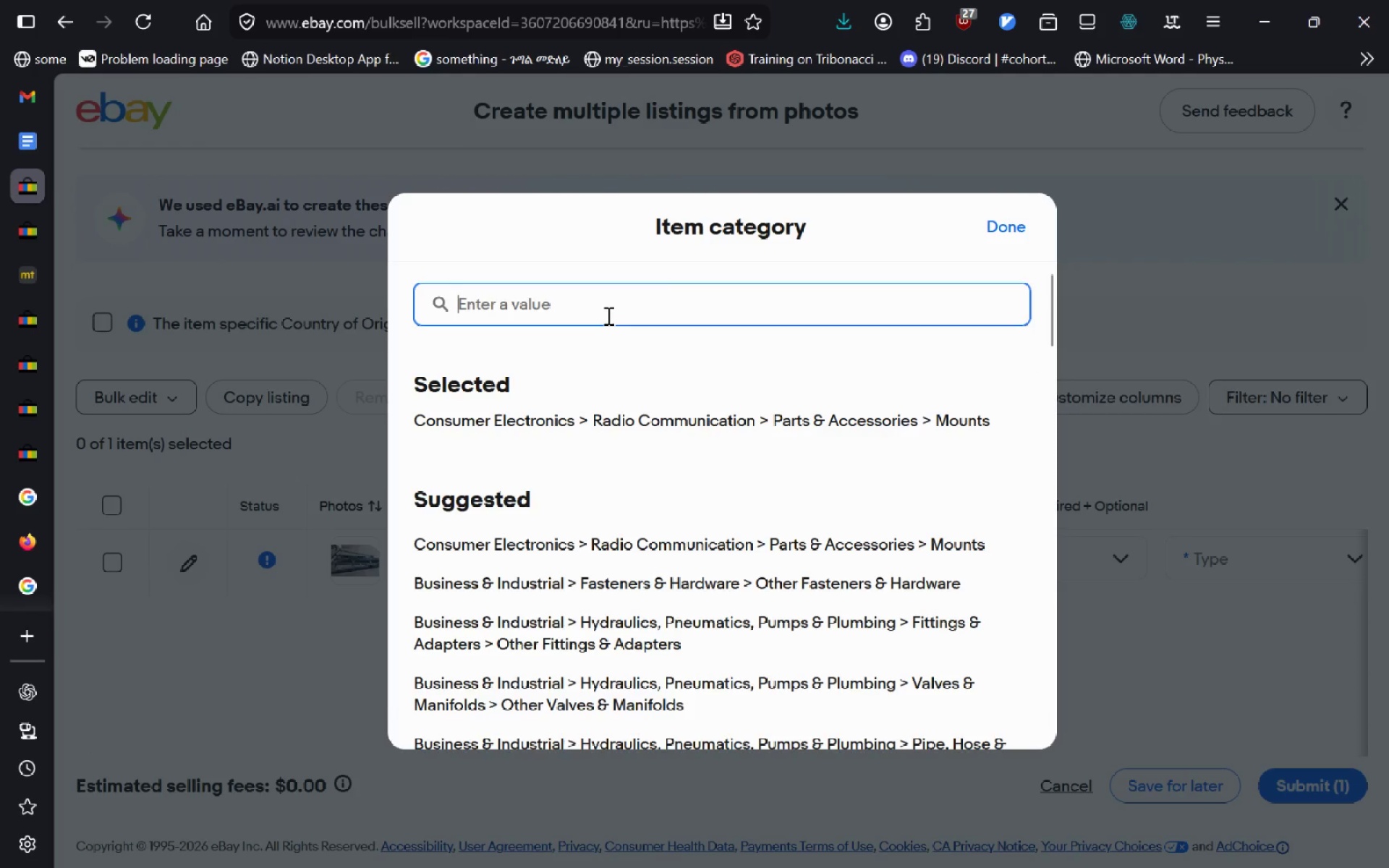 
key(Control+V)
 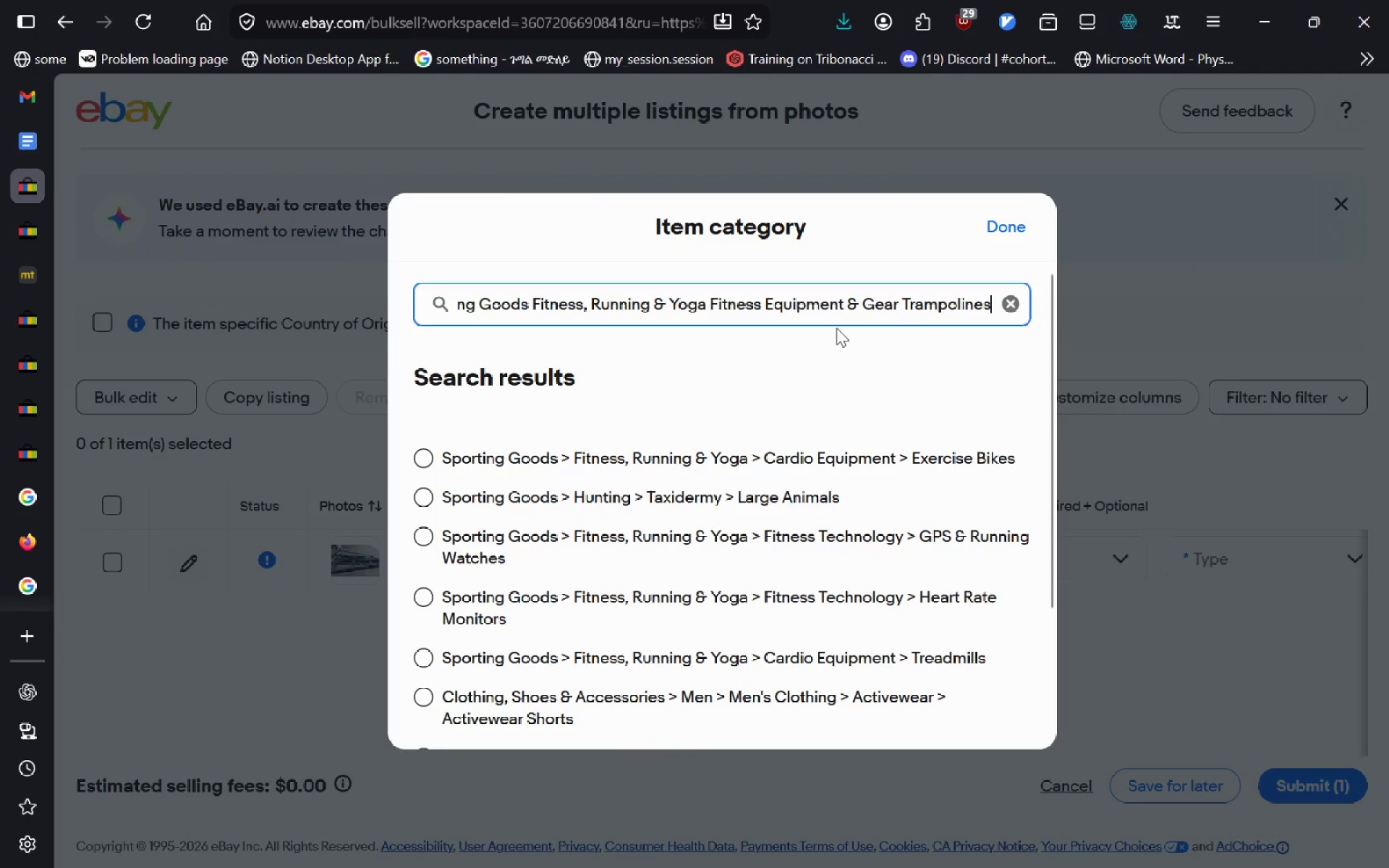 
wait(15.5)
 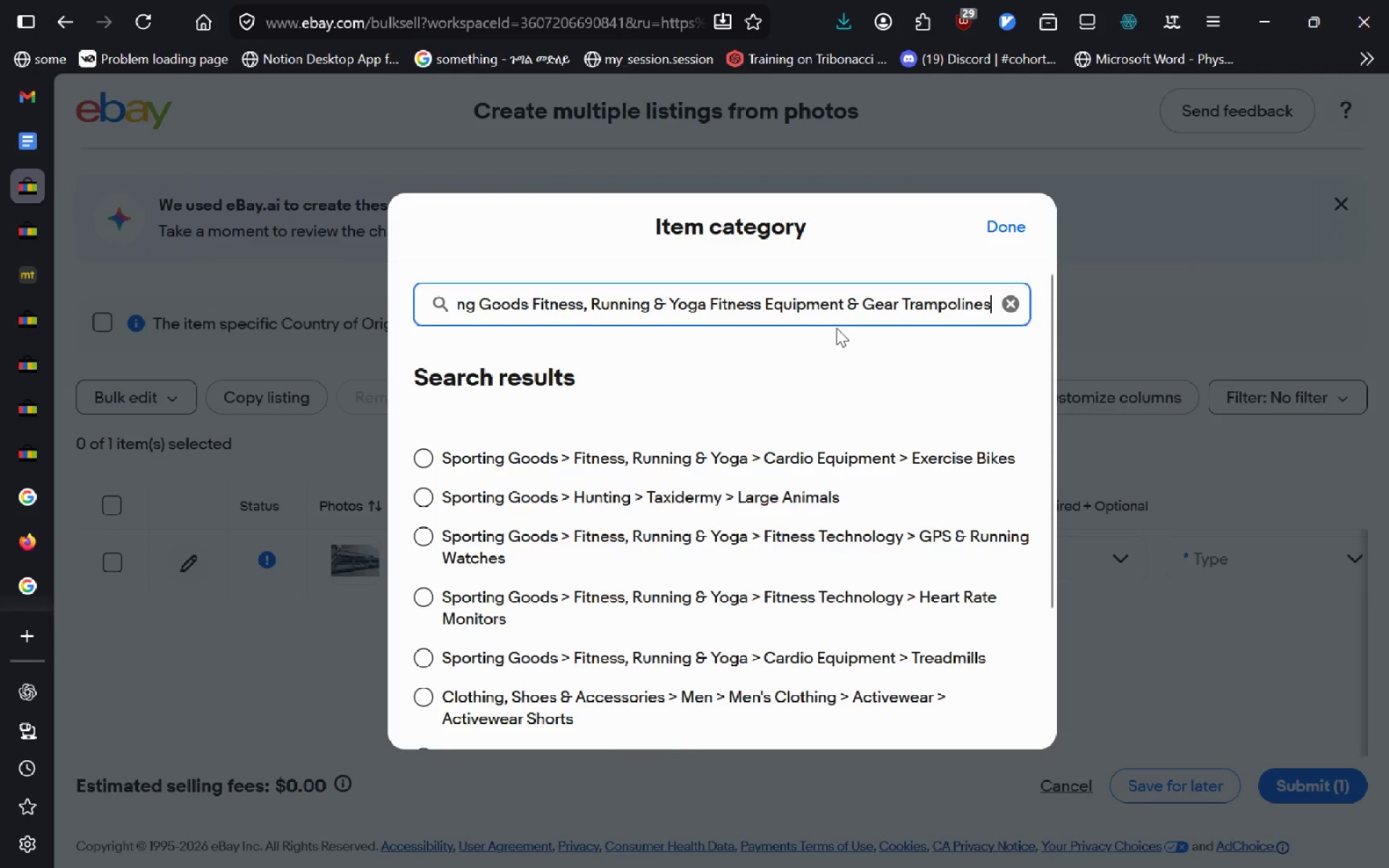 
left_click_drag(start_coordinate=[587, 308], to_coordinate=[381, 273])
 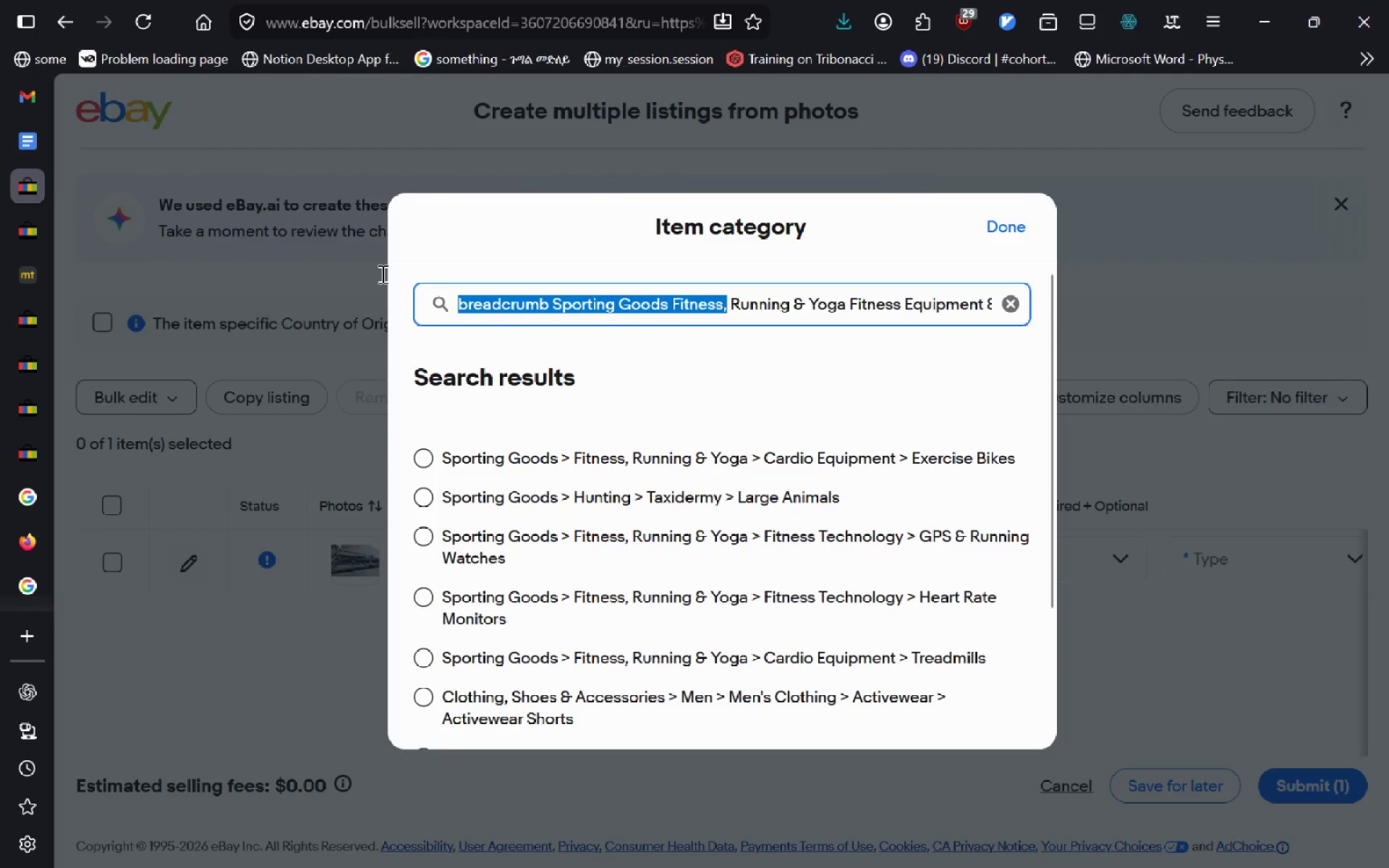 
key(Backspace)
 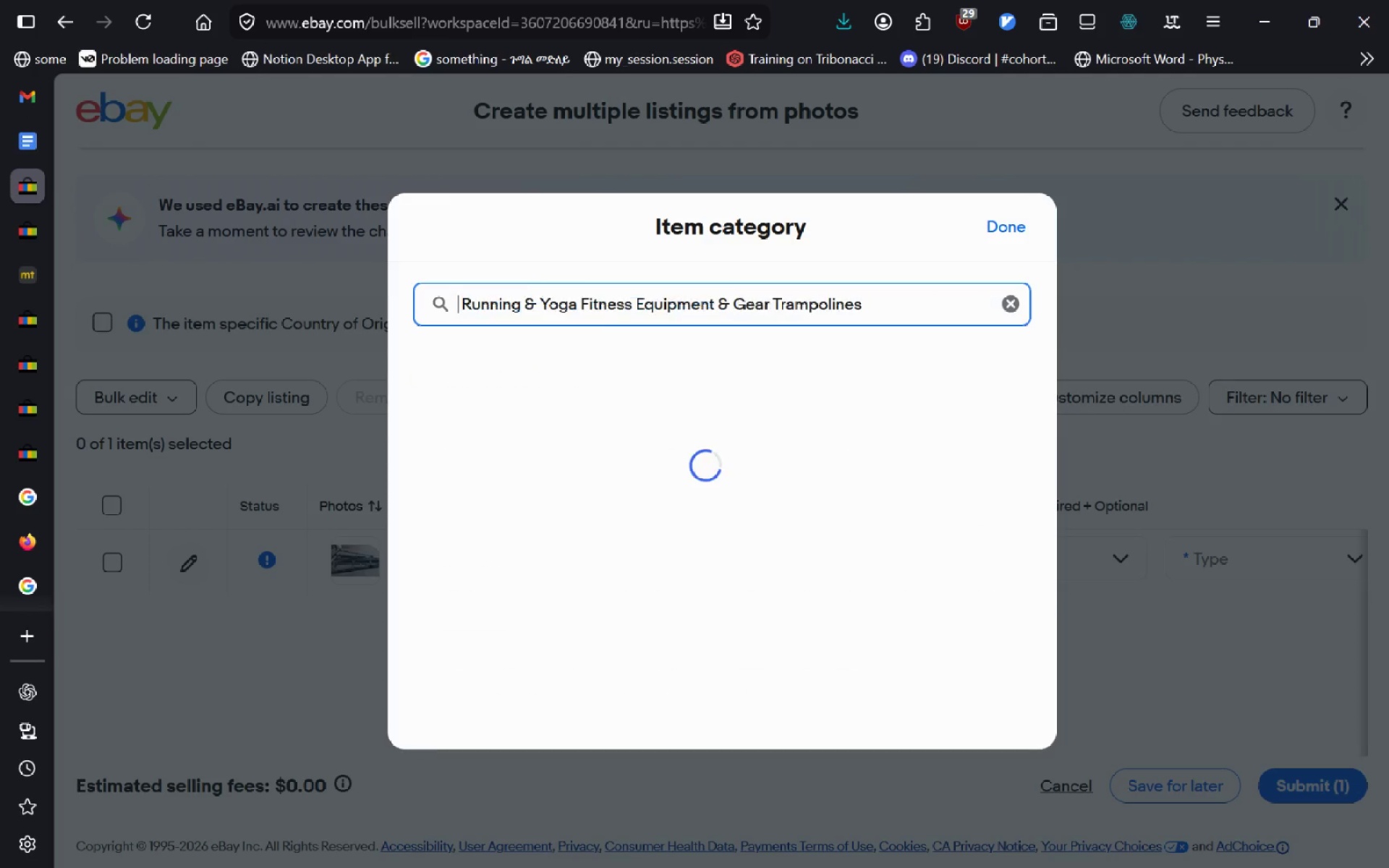 
key(Backspace)
 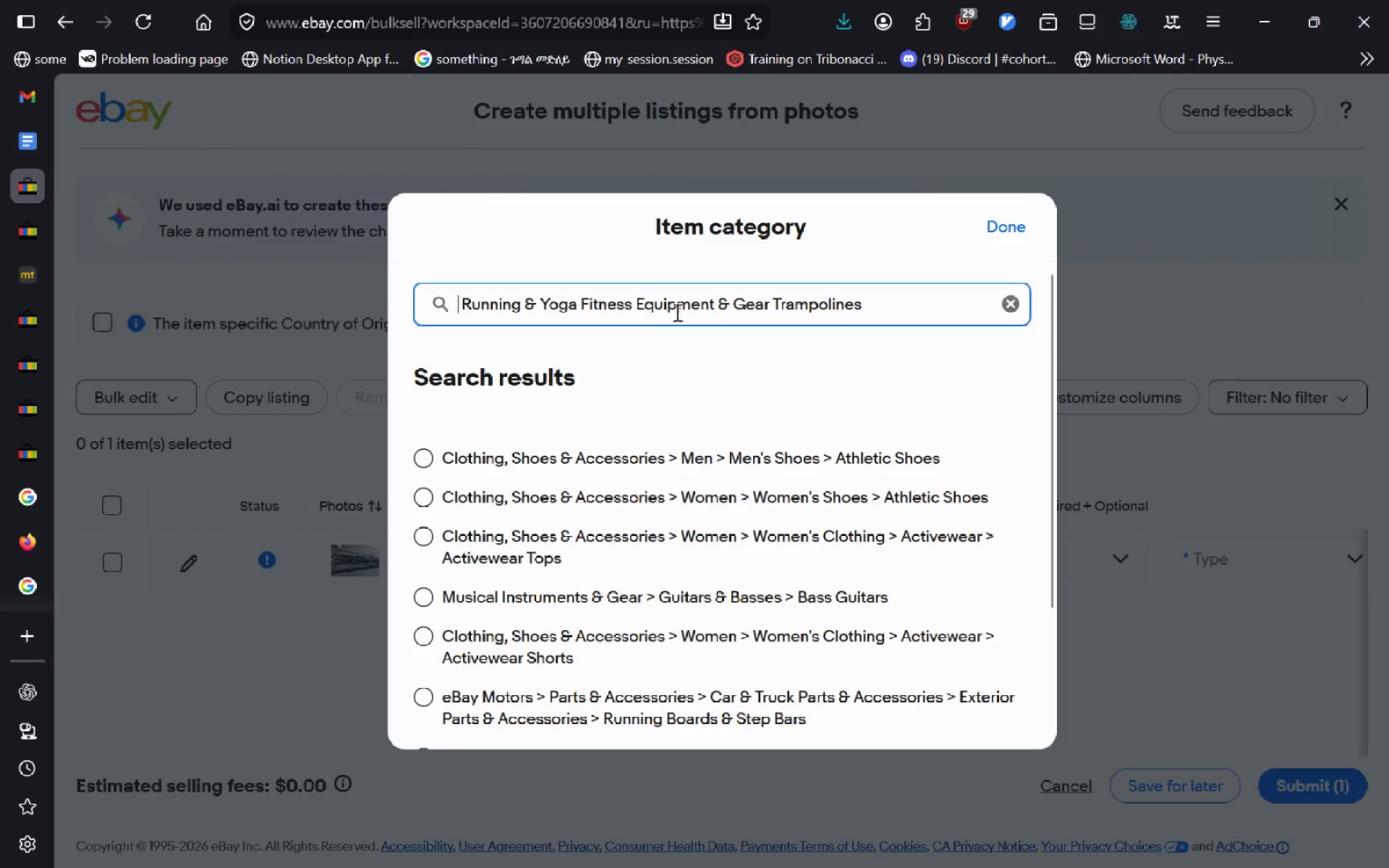 
wait(5.06)
 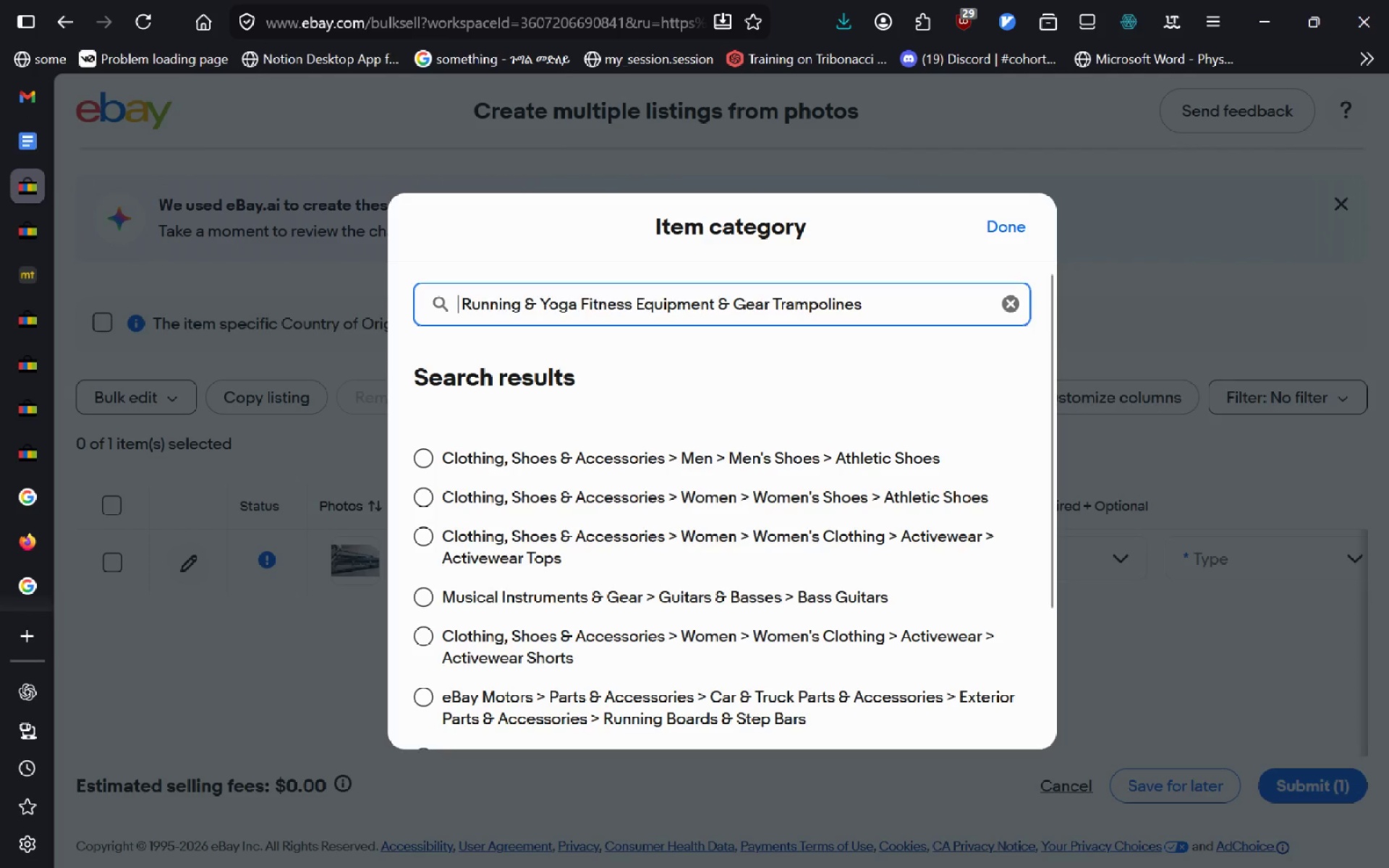 
left_click_drag(start_coordinate=[726, 307], to_coordinate=[207, 322])
 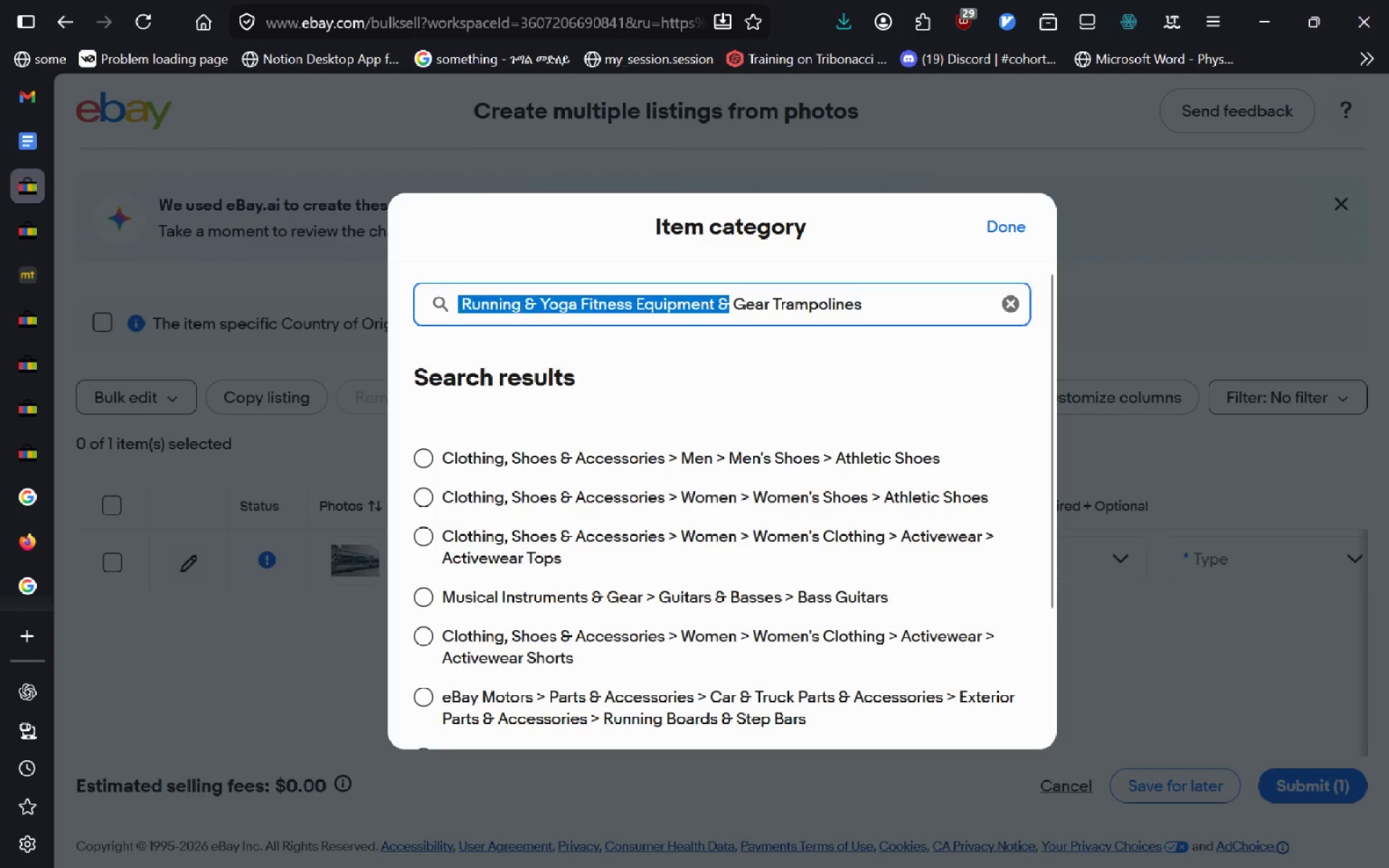 
key(Backspace)
 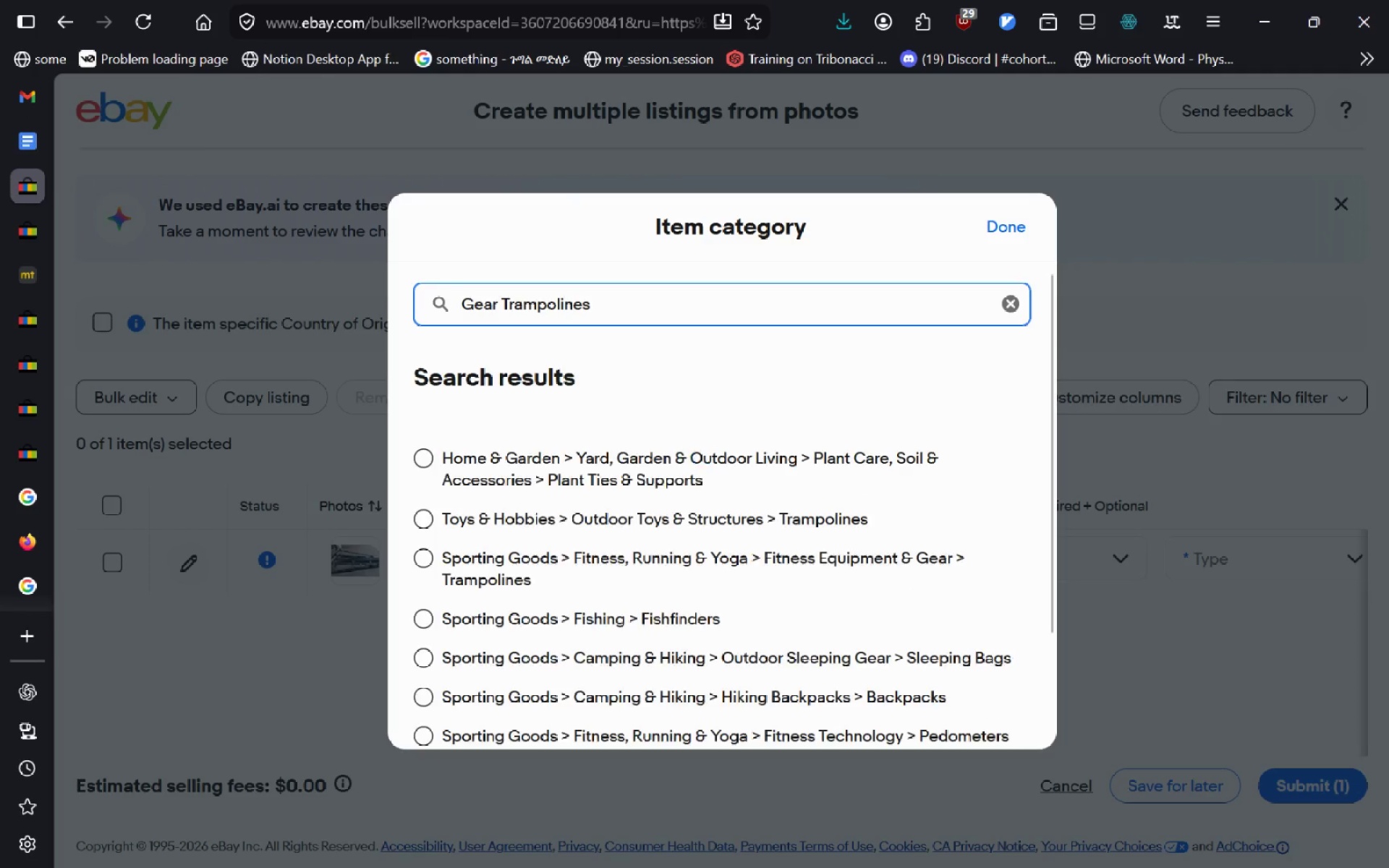 
key(Delete)
 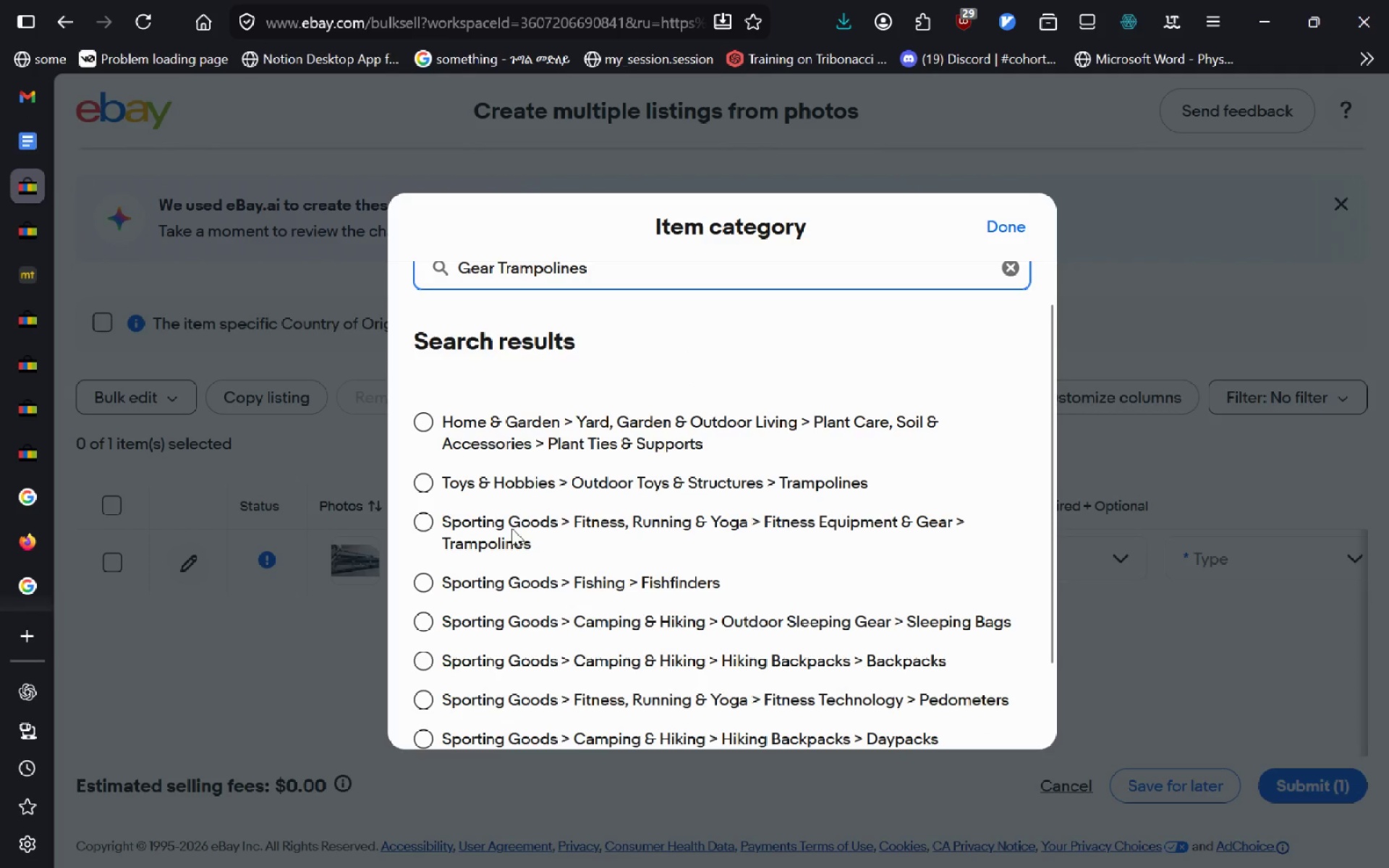 
wait(7.48)
 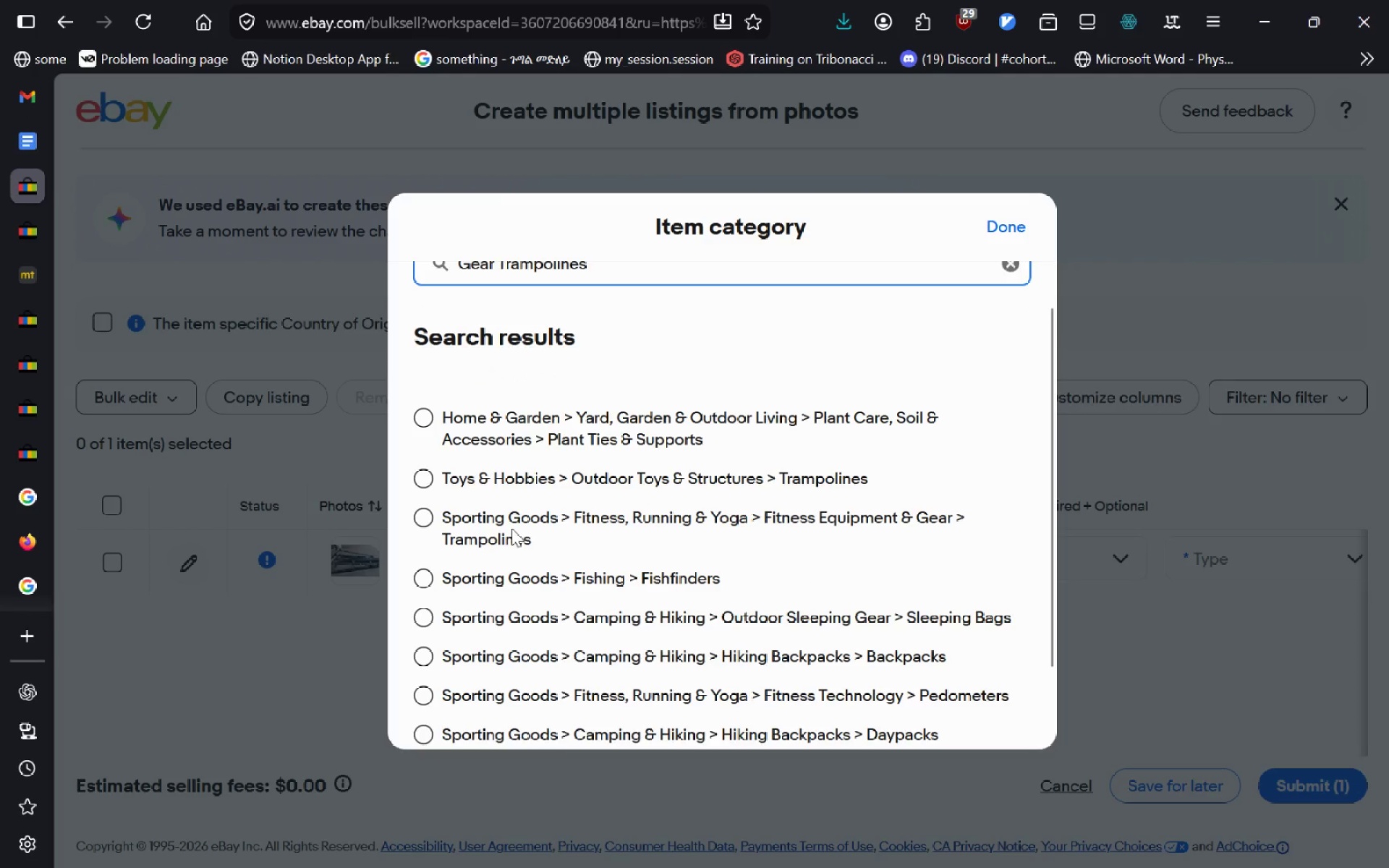 
left_click([555, 546])
 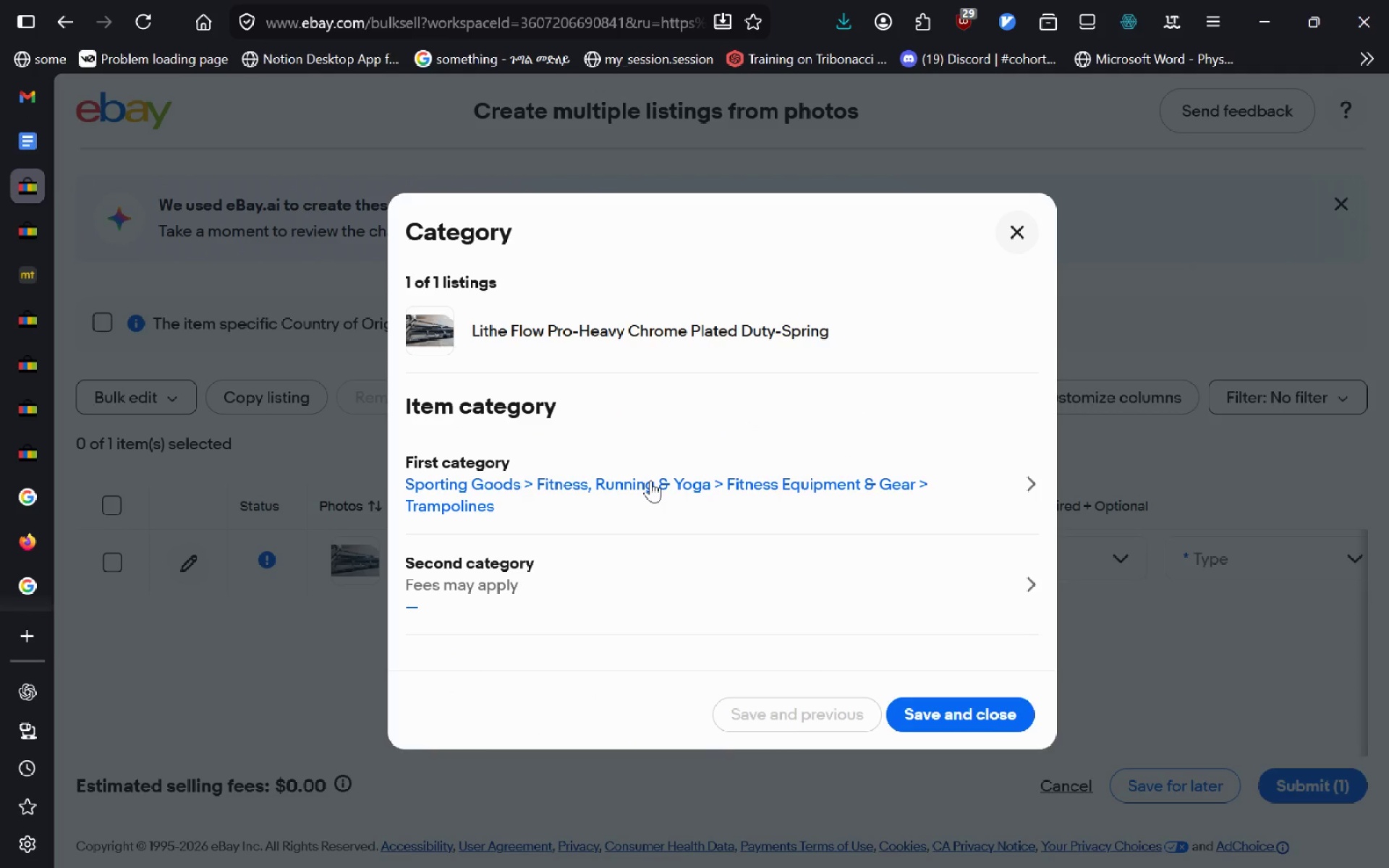 
wait(7.56)
 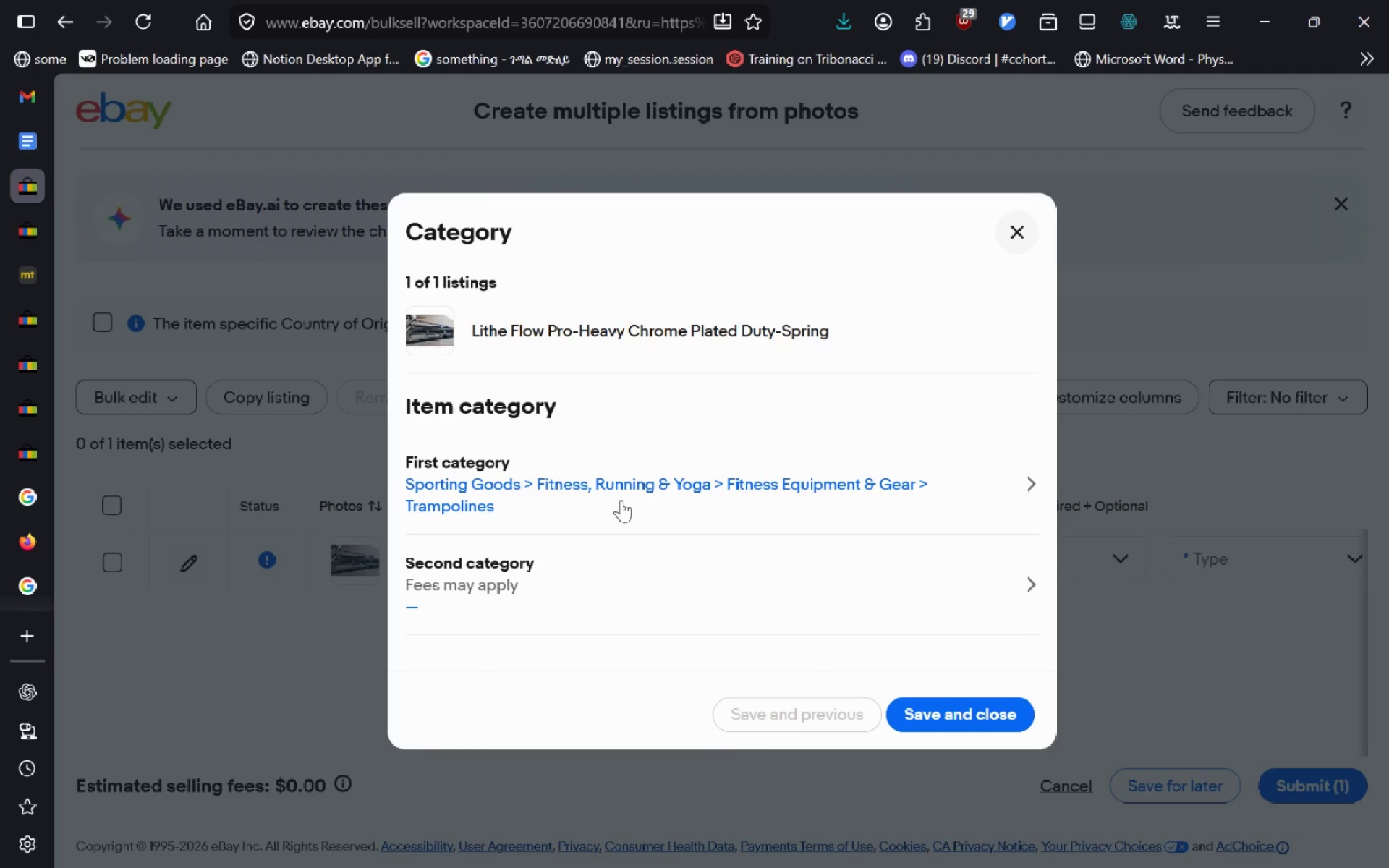 
left_click([971, 710])
 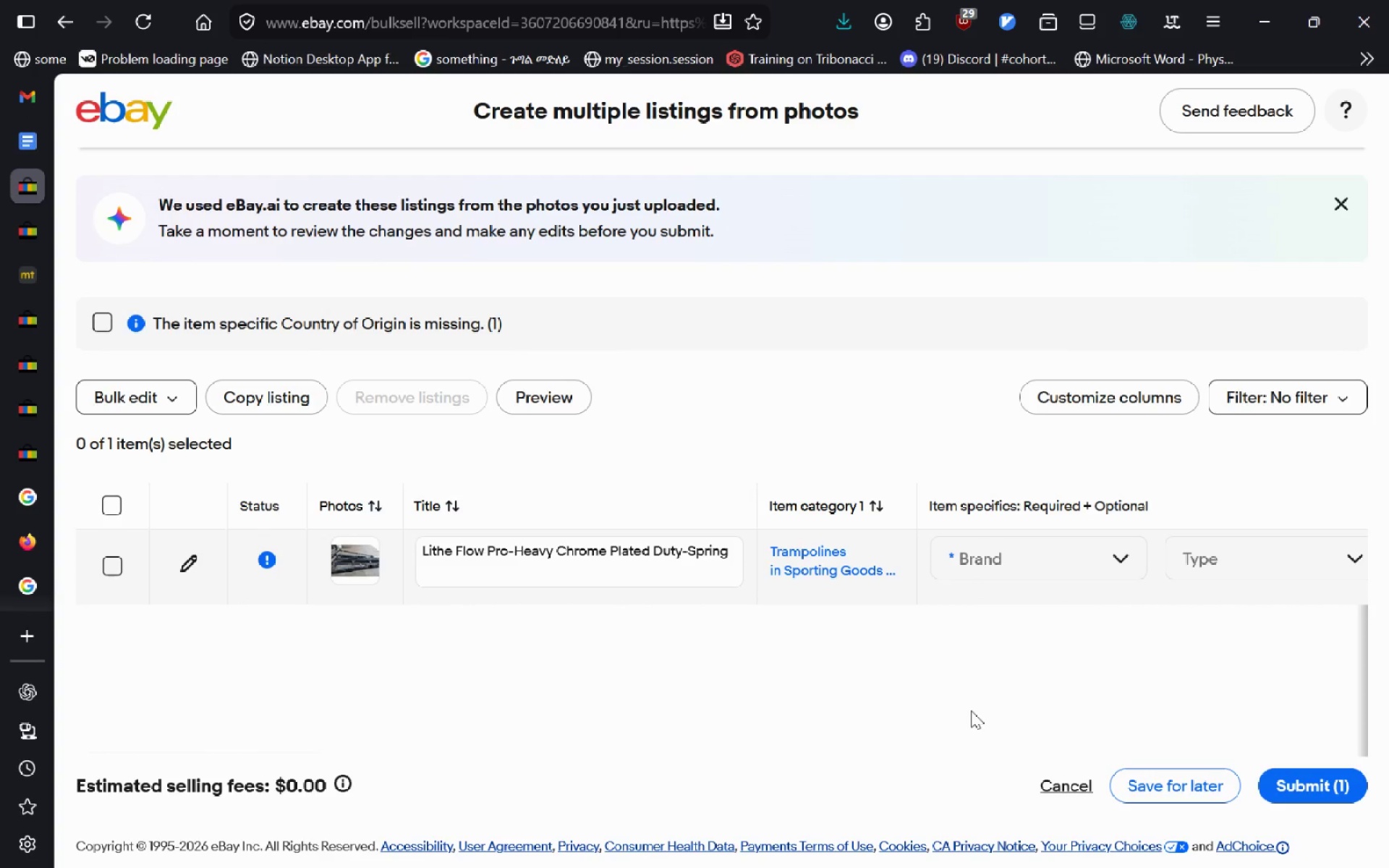 
left_click([1008, 574])
 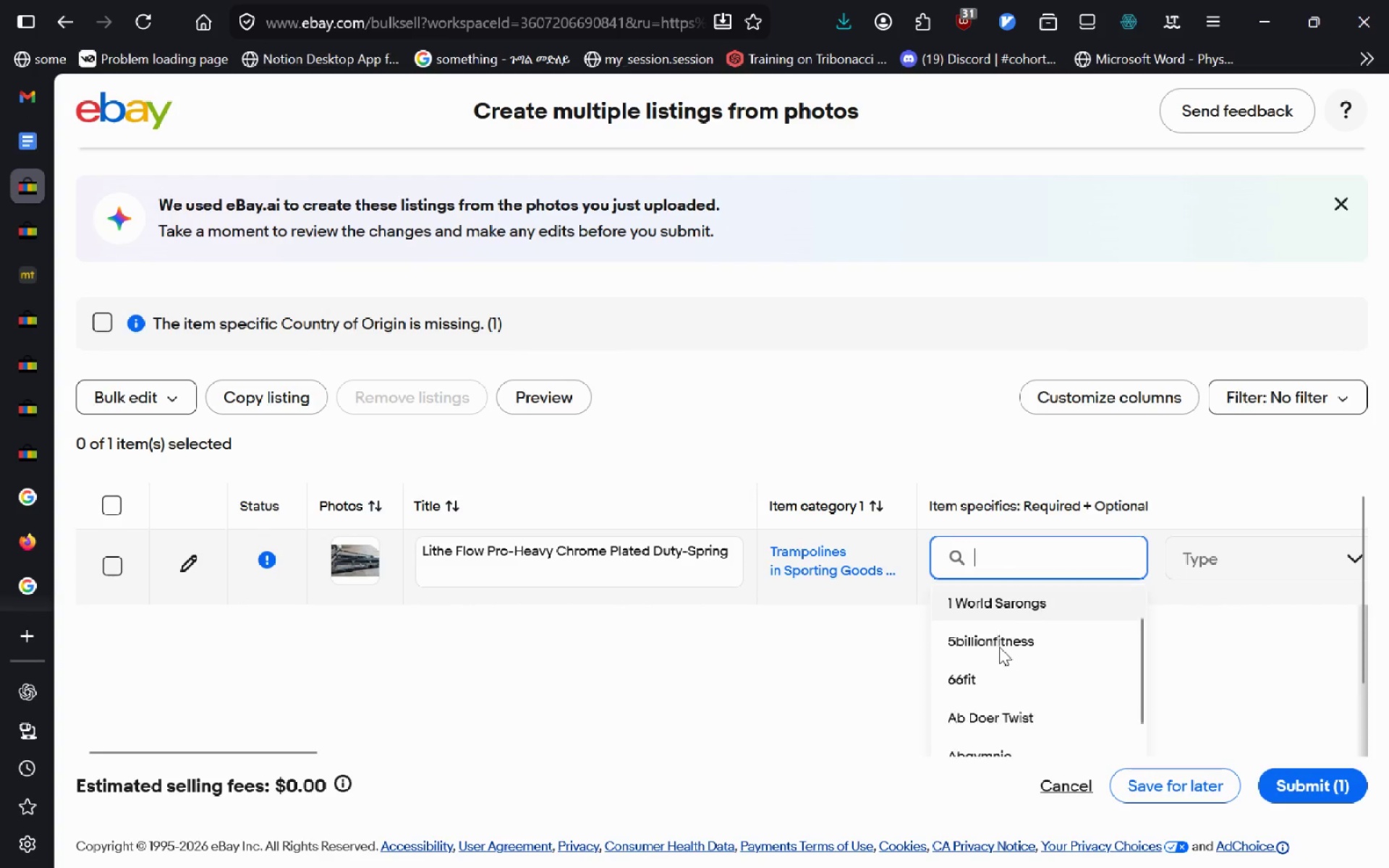 
type(Lithie)
 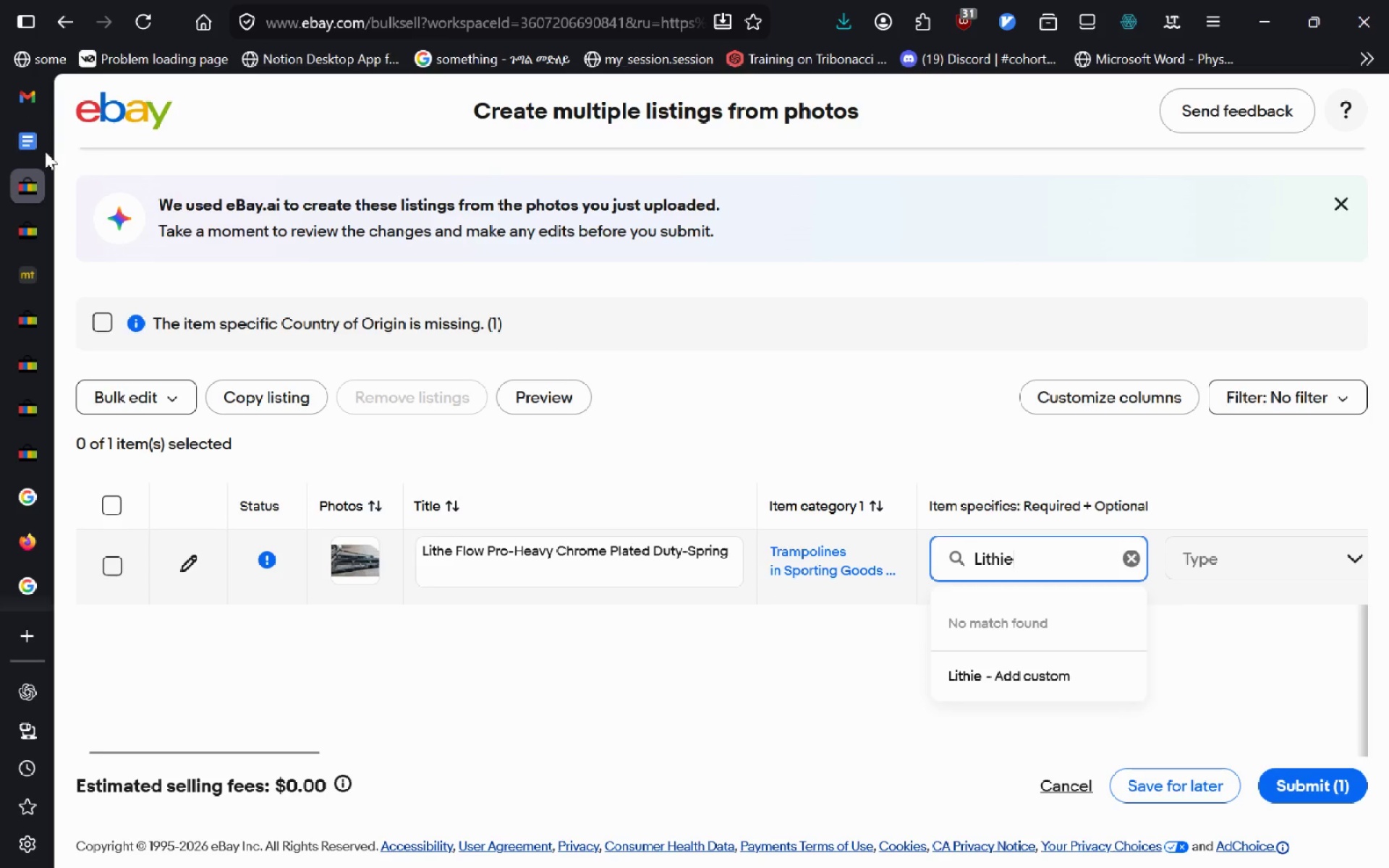 
left_click([26, 146])
 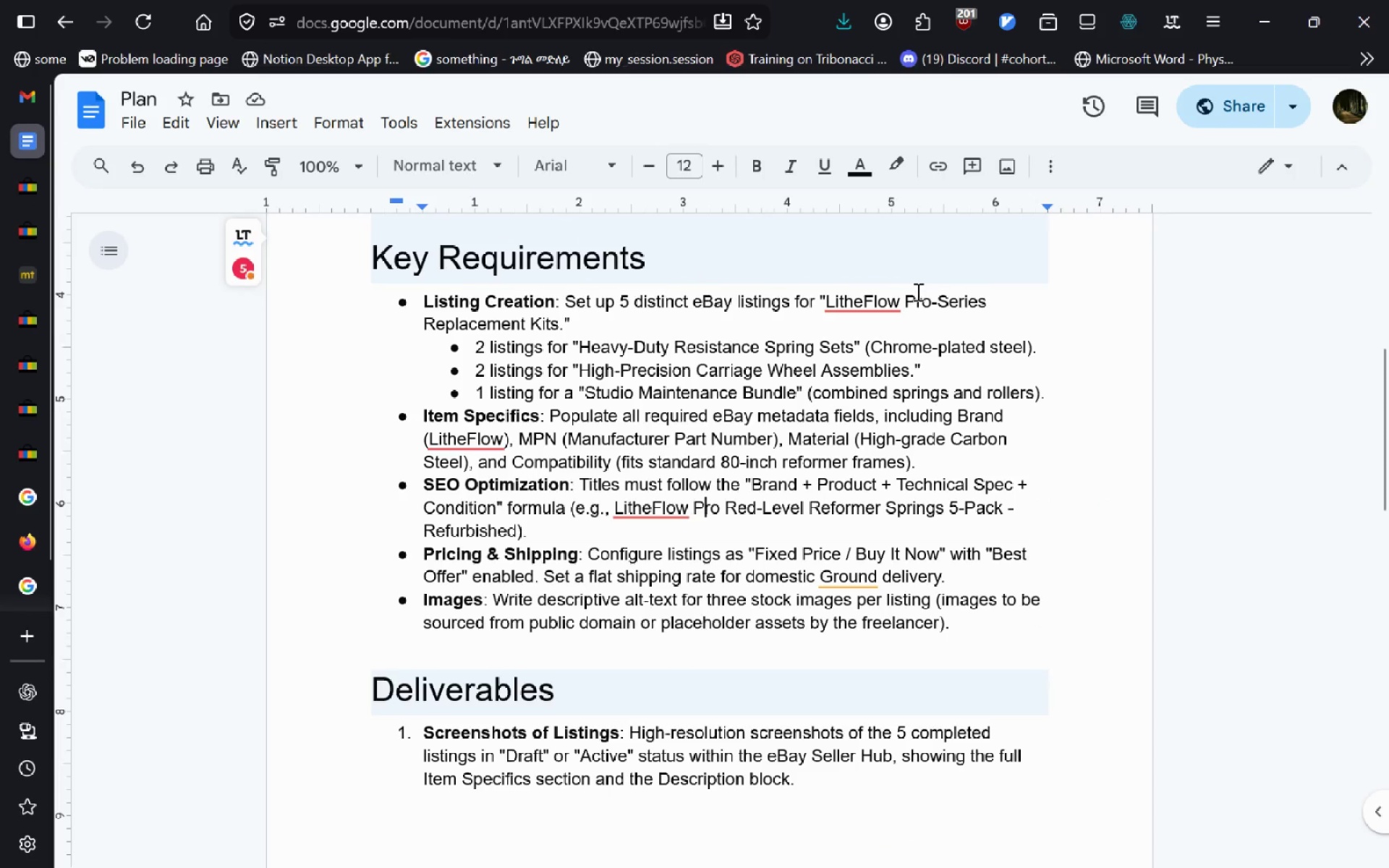 
left_click_drag(start_coordinate=[898, 303], to_coordinate=[828, 307])
 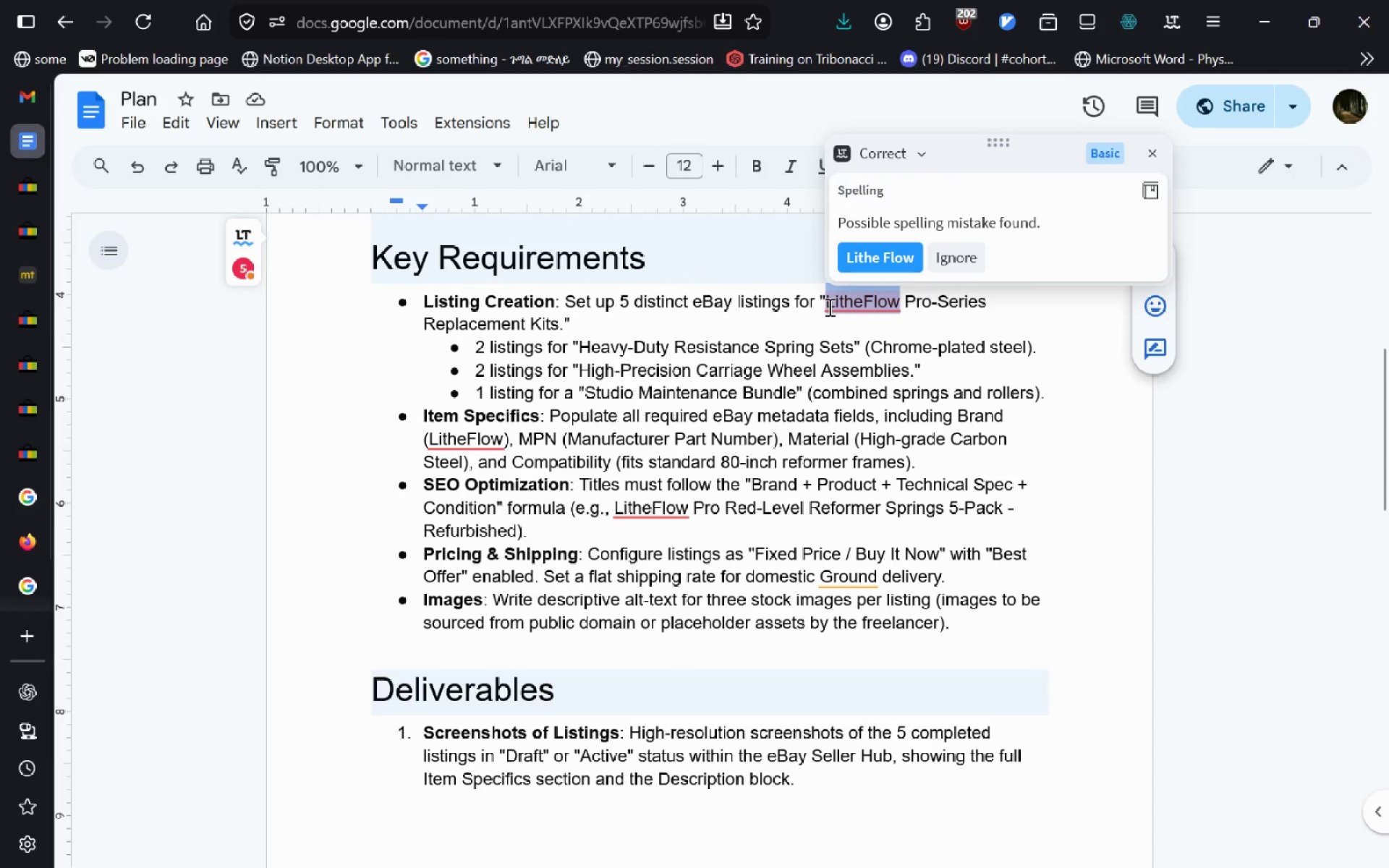 
key(Control+C)
 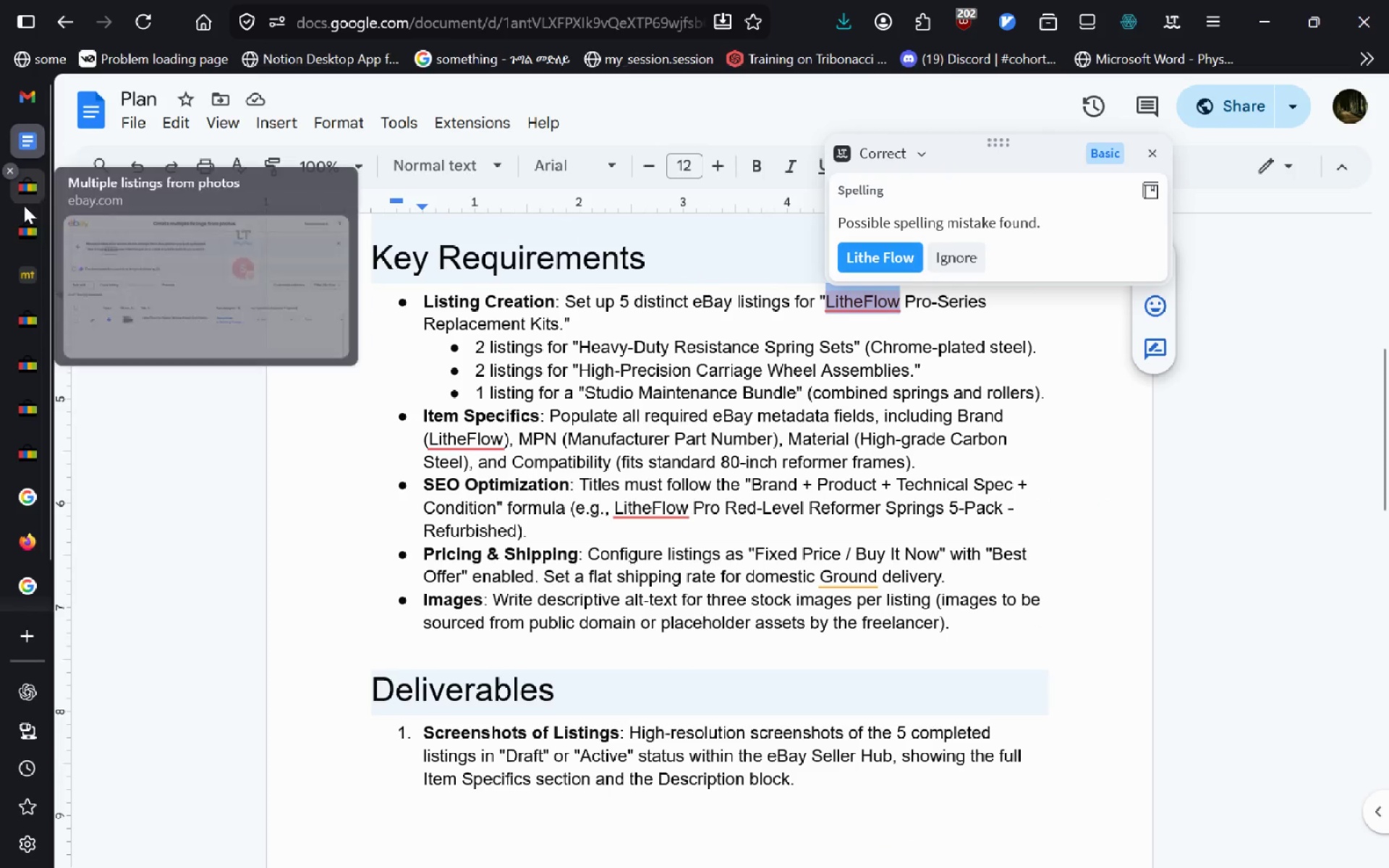 
left_click([24, 205])
 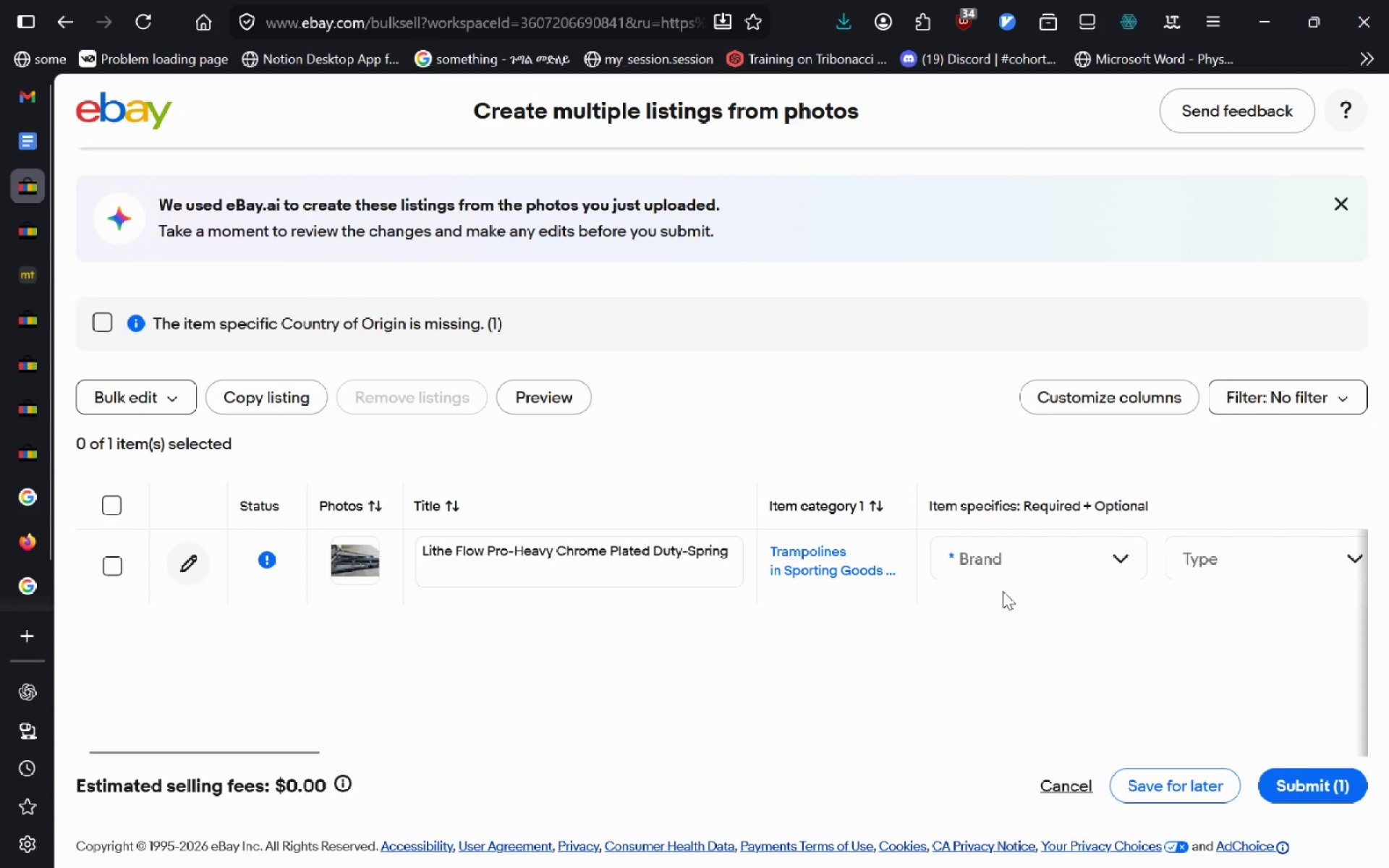 
left_click([1022, 559])
 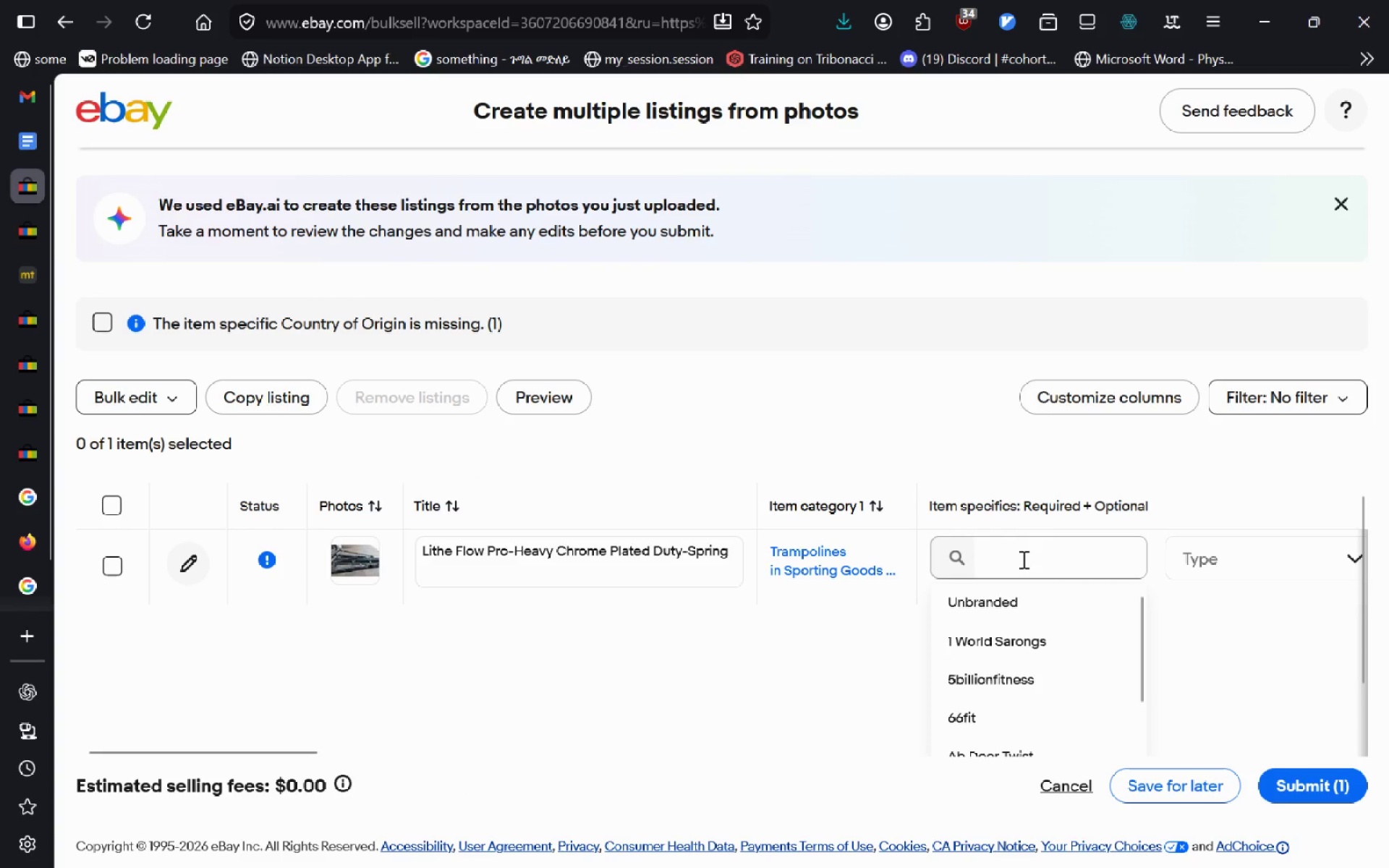 
key(Control+V)
 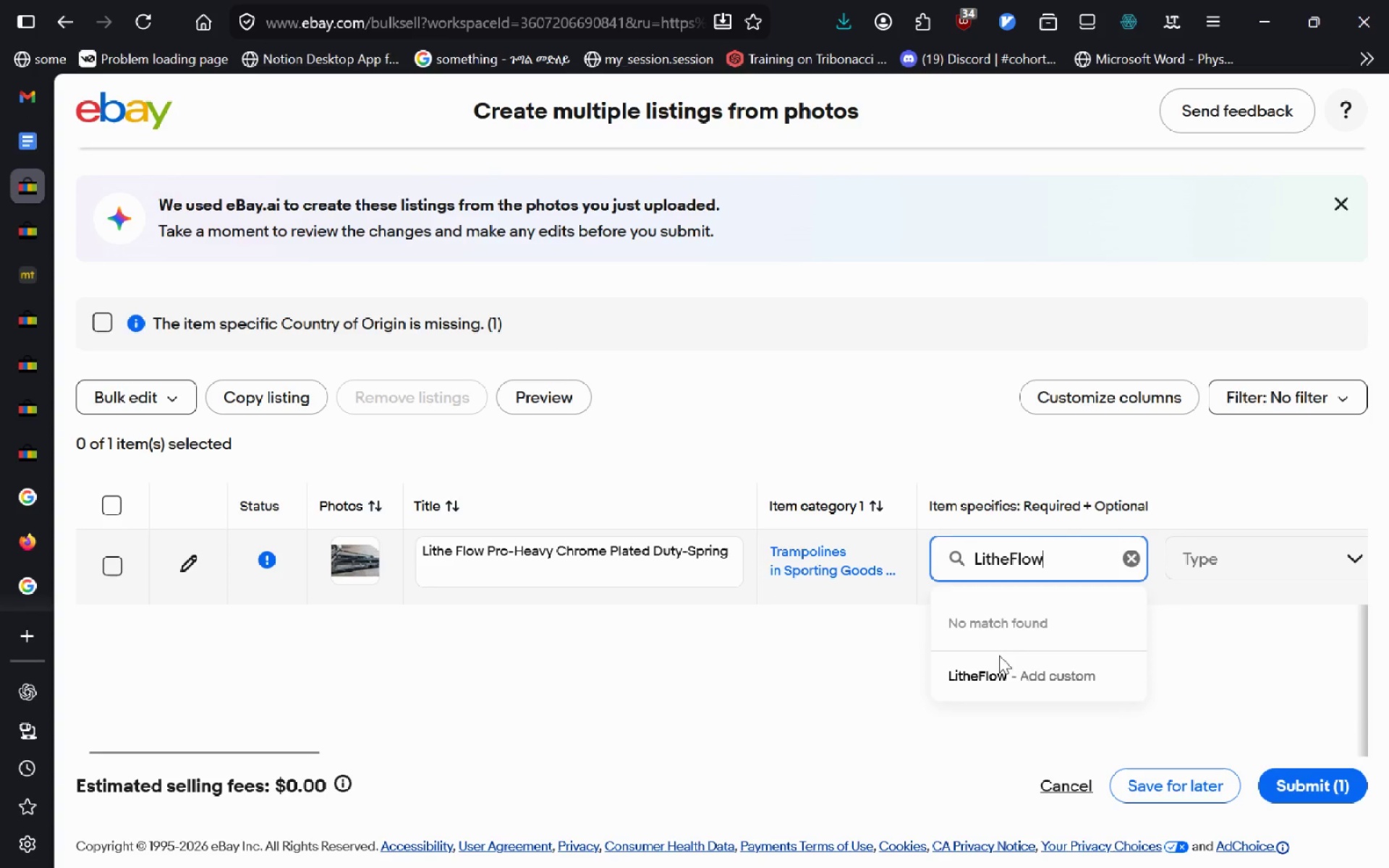 
key(Enter)
 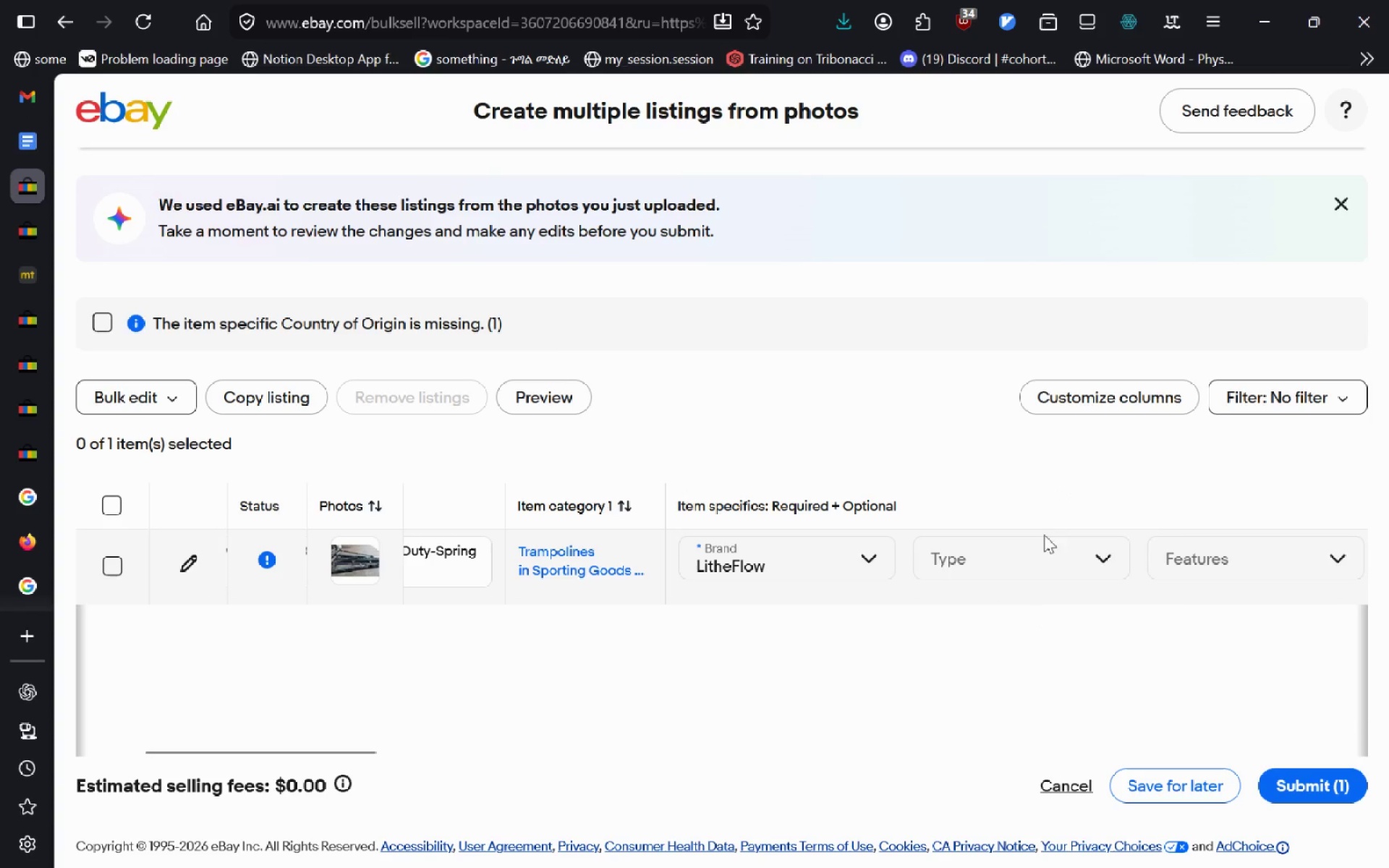 
left_click([1022, 556])
 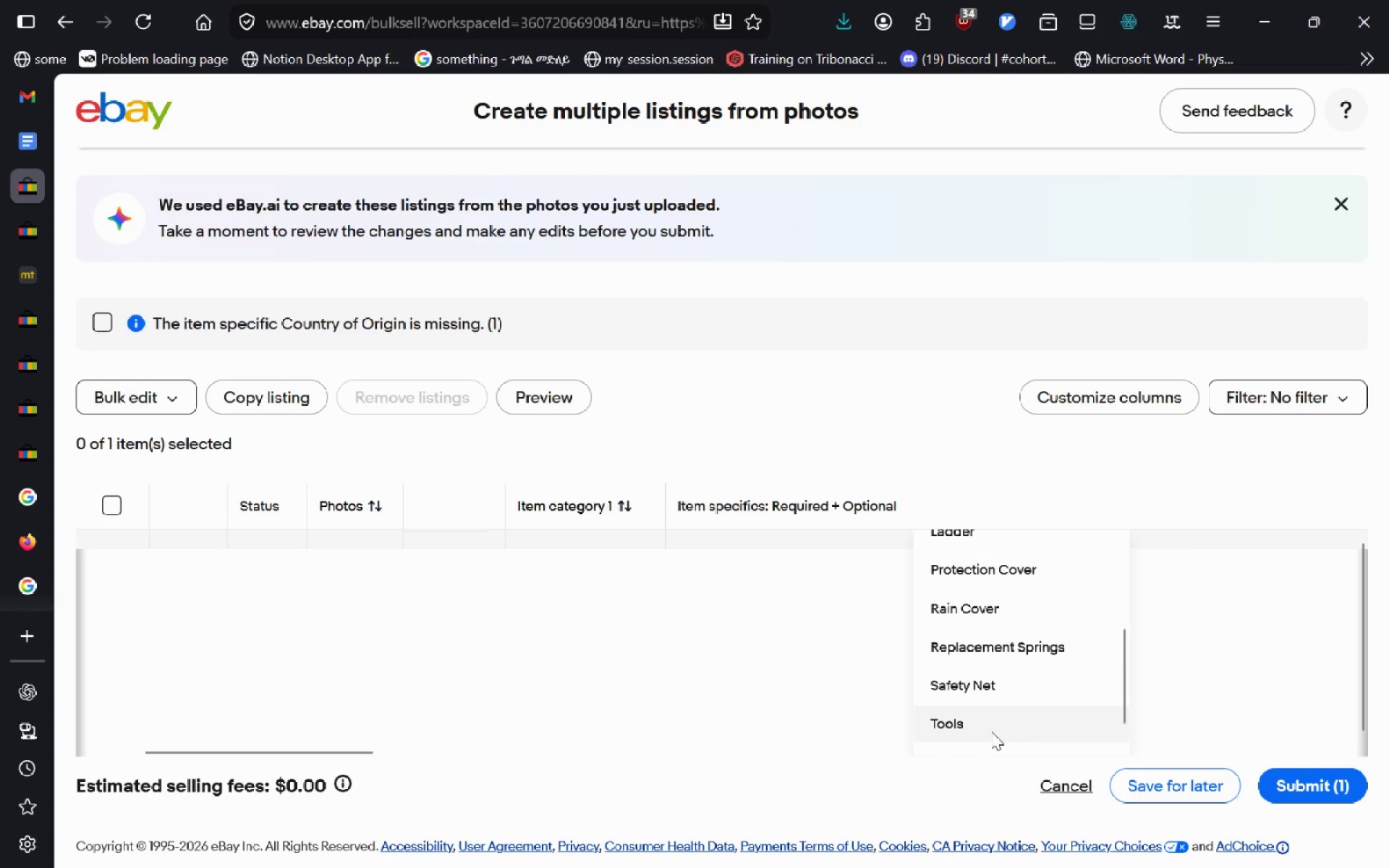 
left_click([991, 731])
 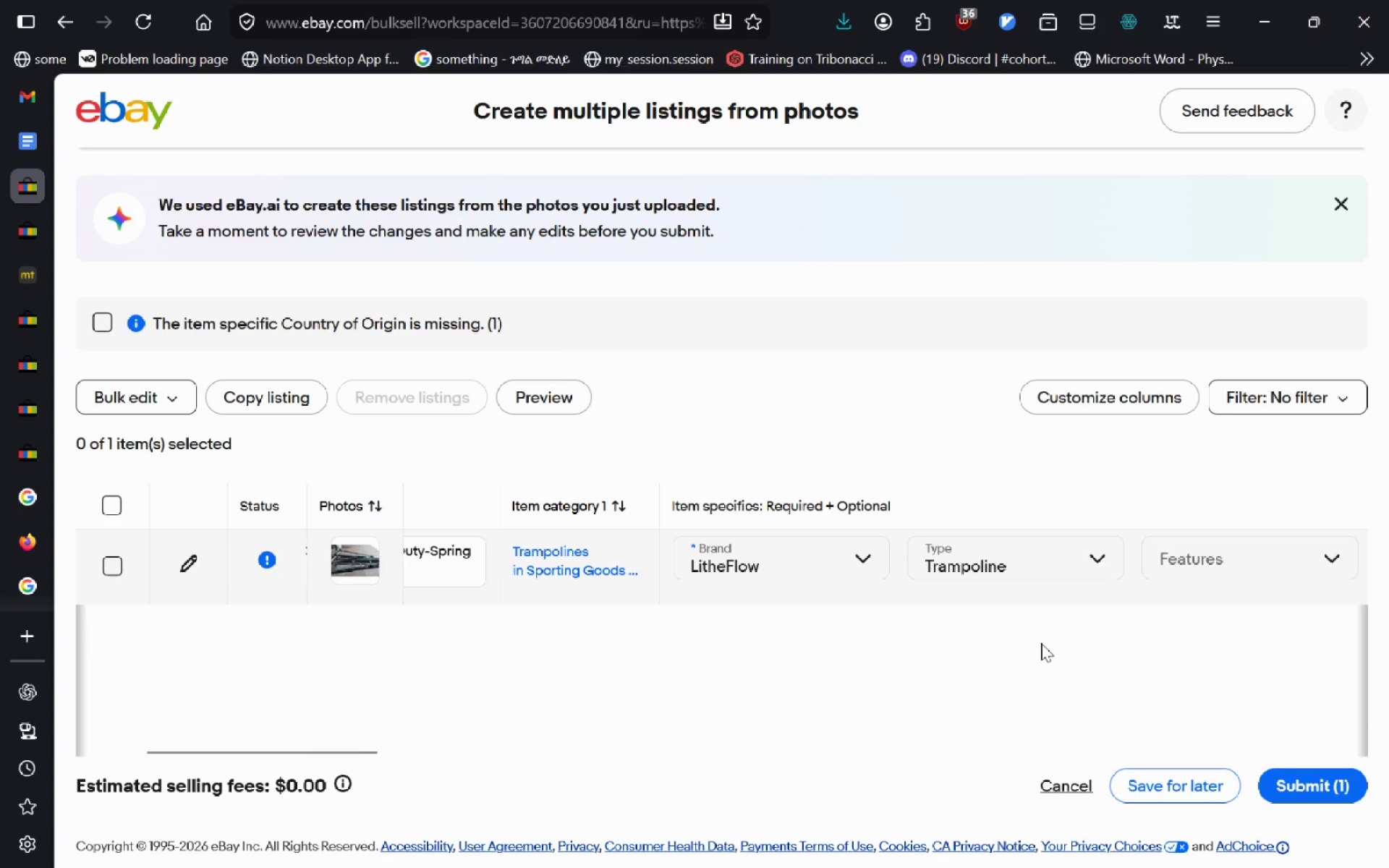 
left_click([1105, 545])
 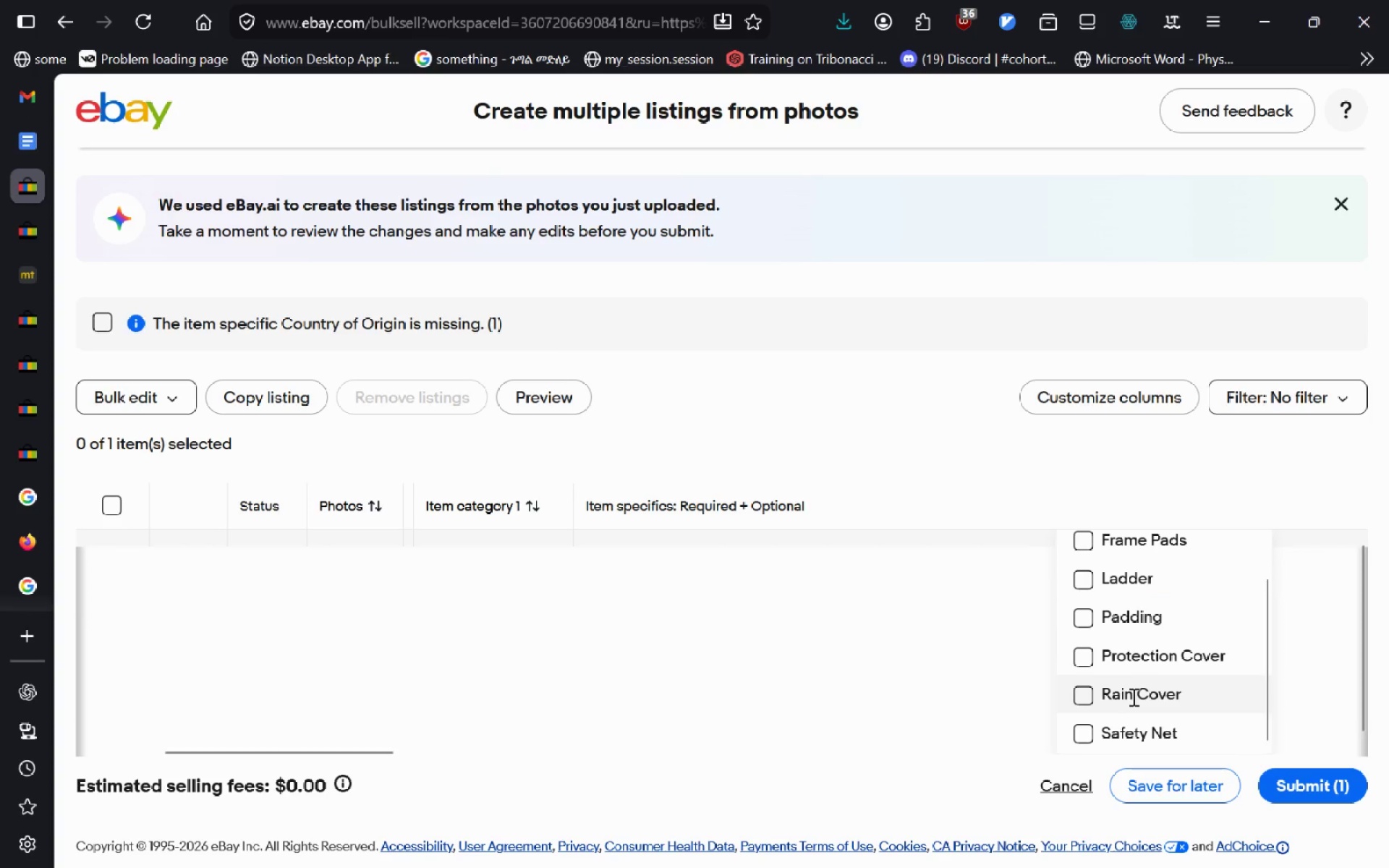 
left_click([938, 666])
 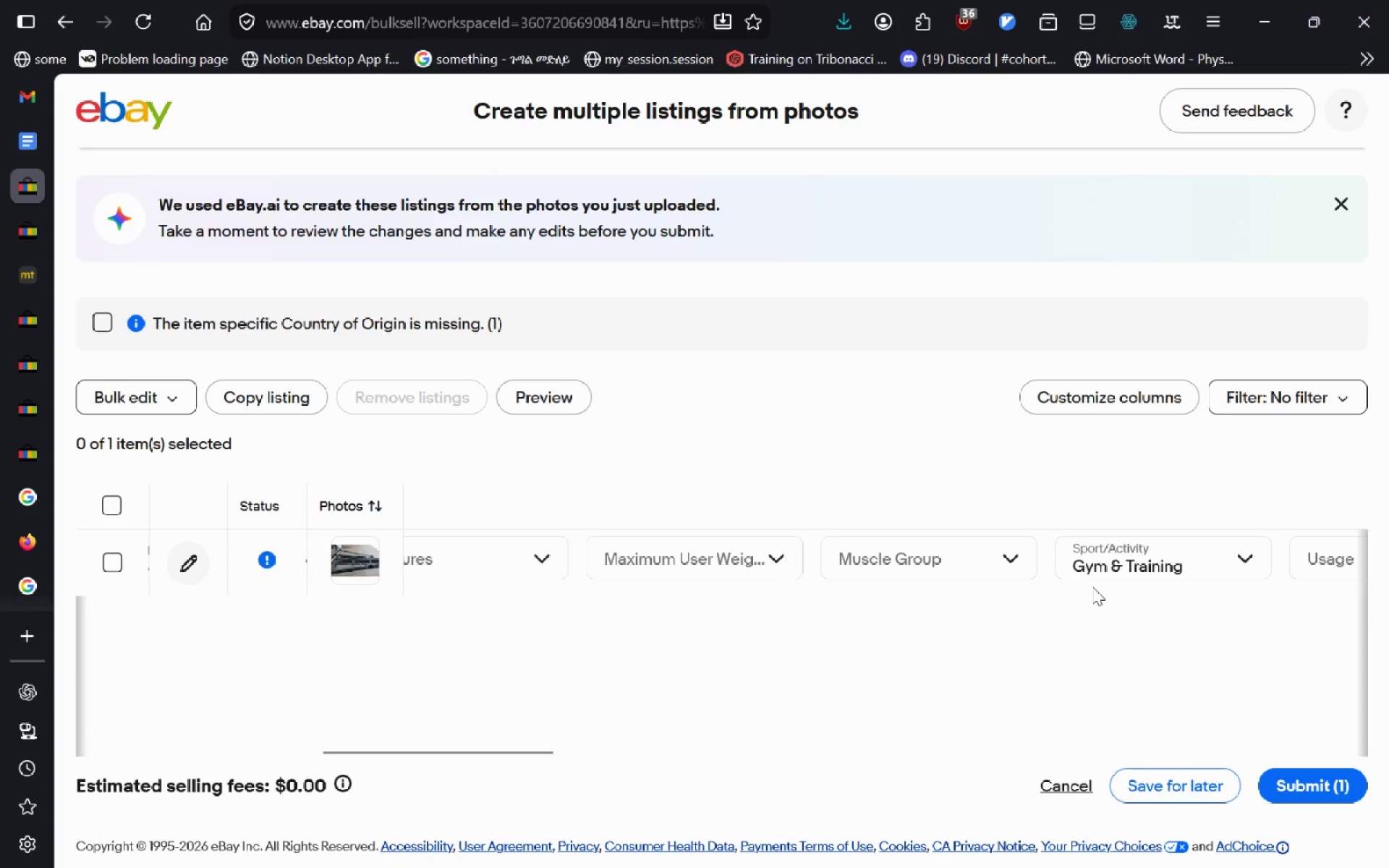 
wait(16.17)
 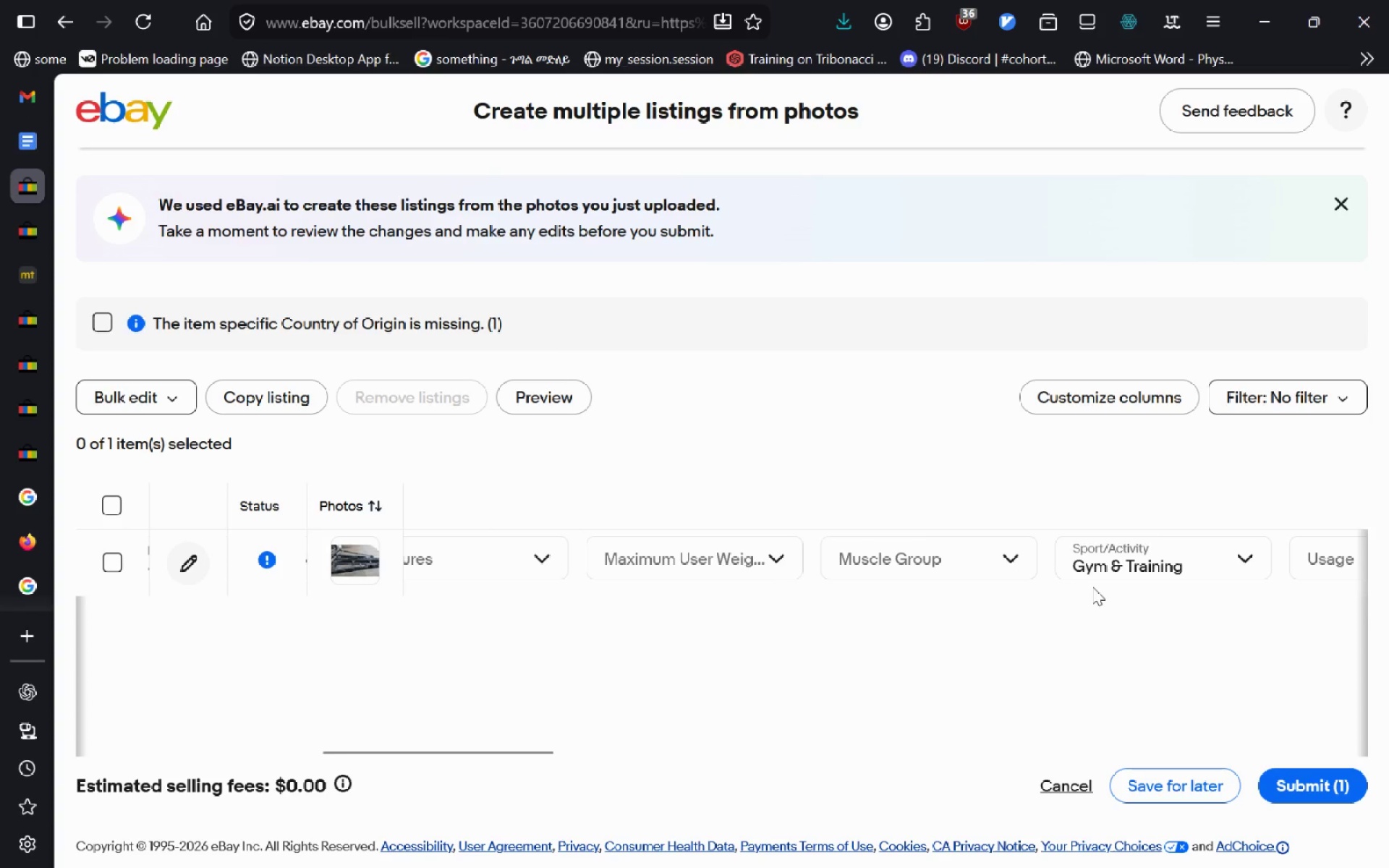 
left_click([1092, 587])
 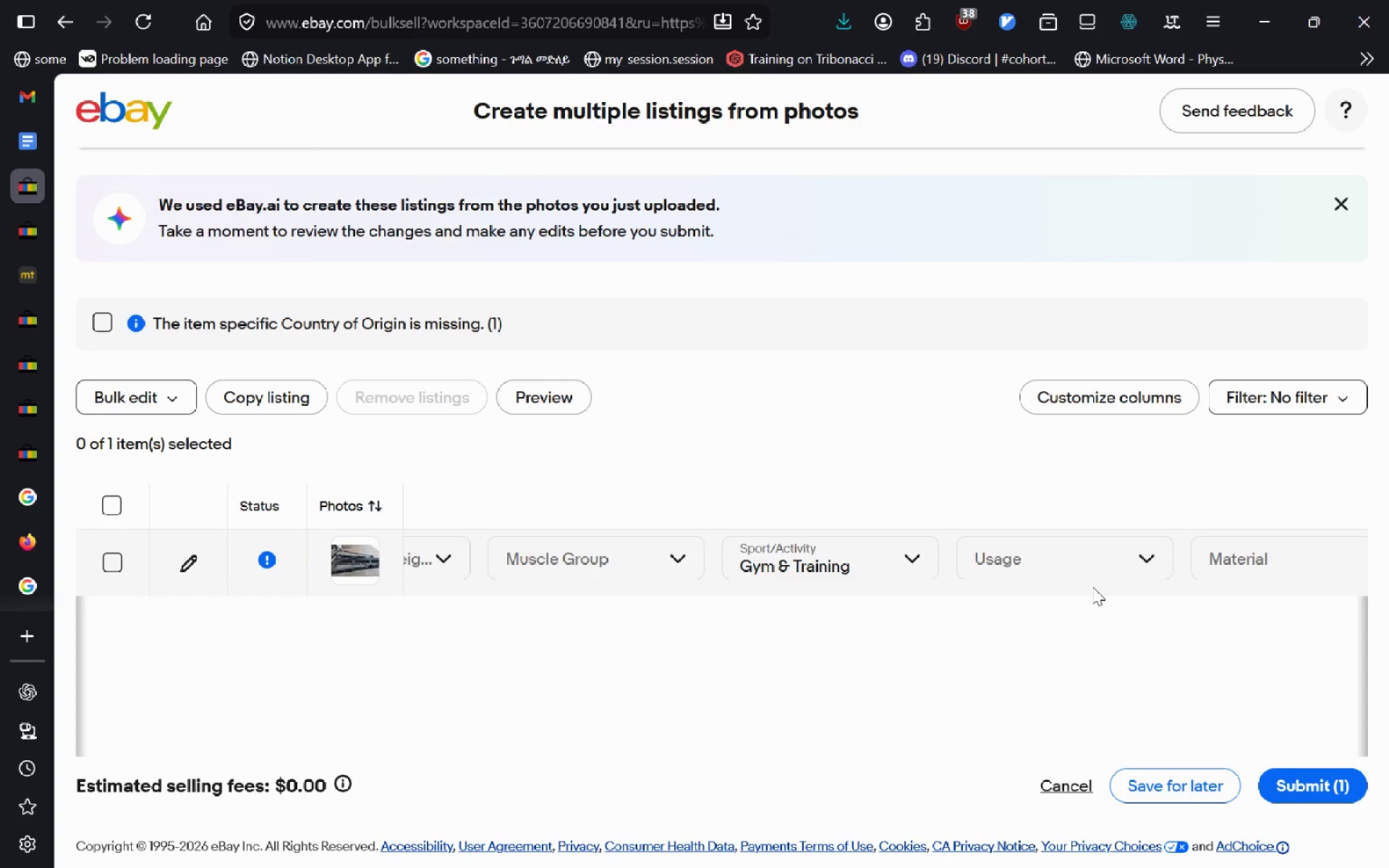 
wait(9.27)
 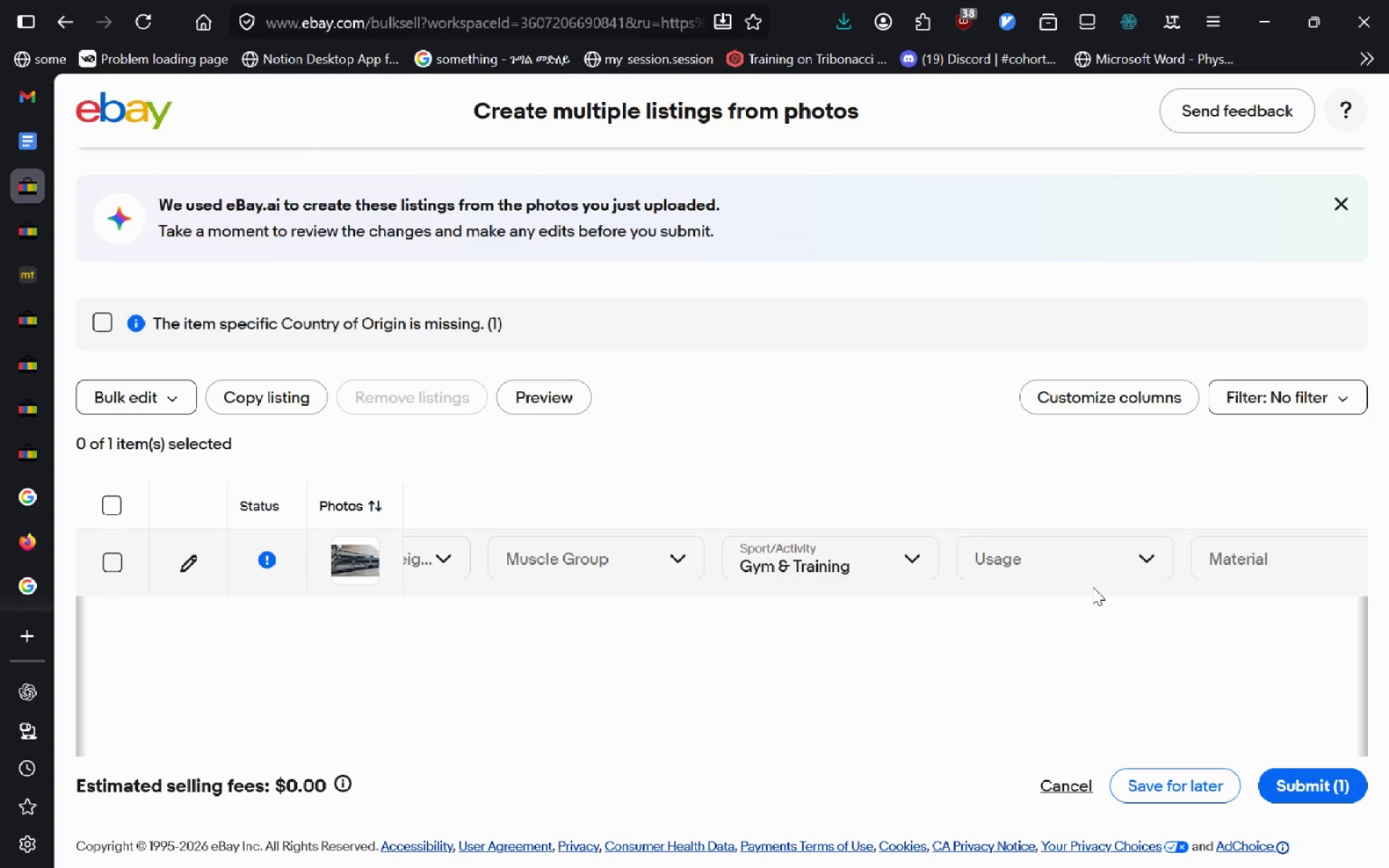 
left_click([1020, 559])
 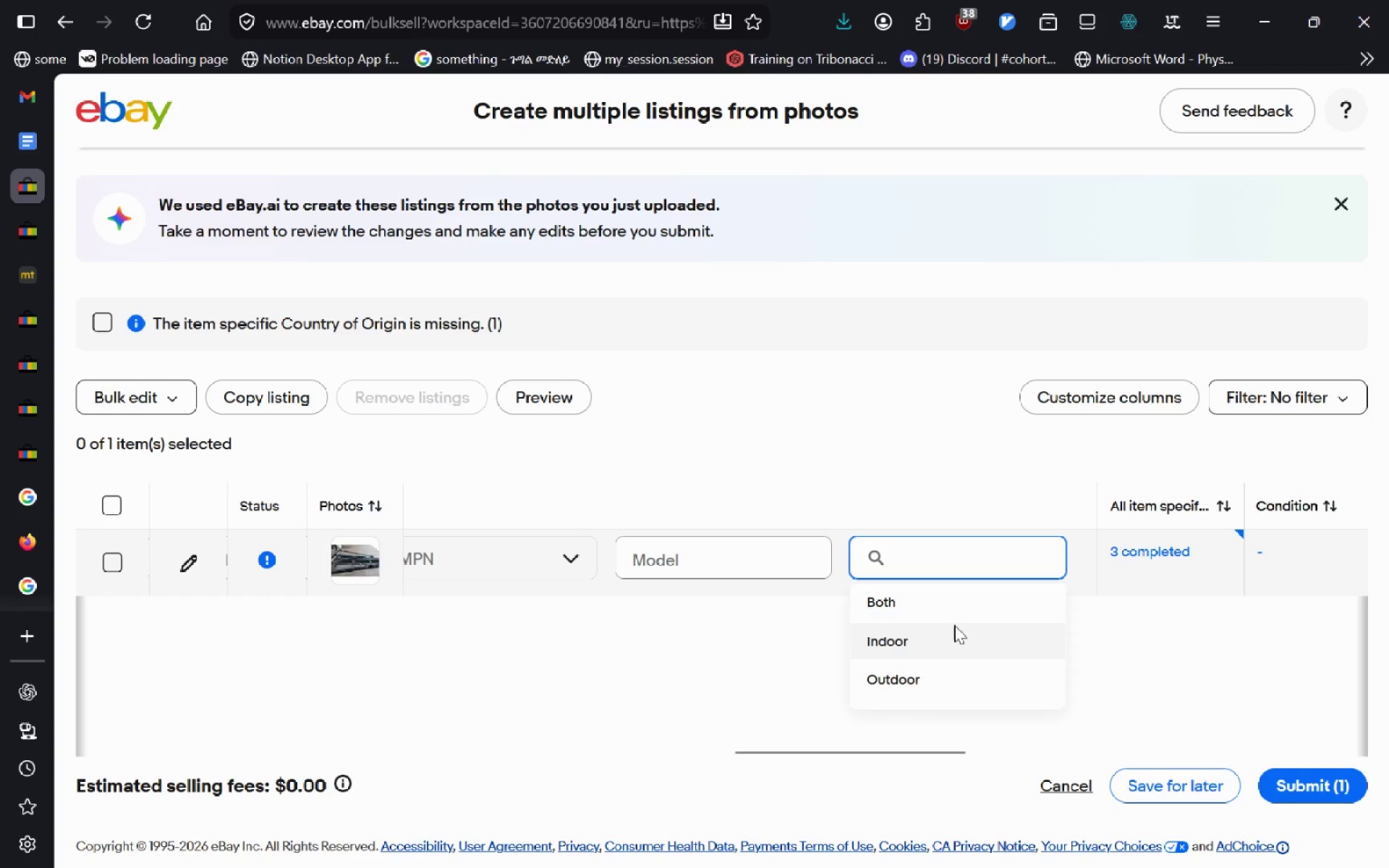 
left_click([959, 605])
 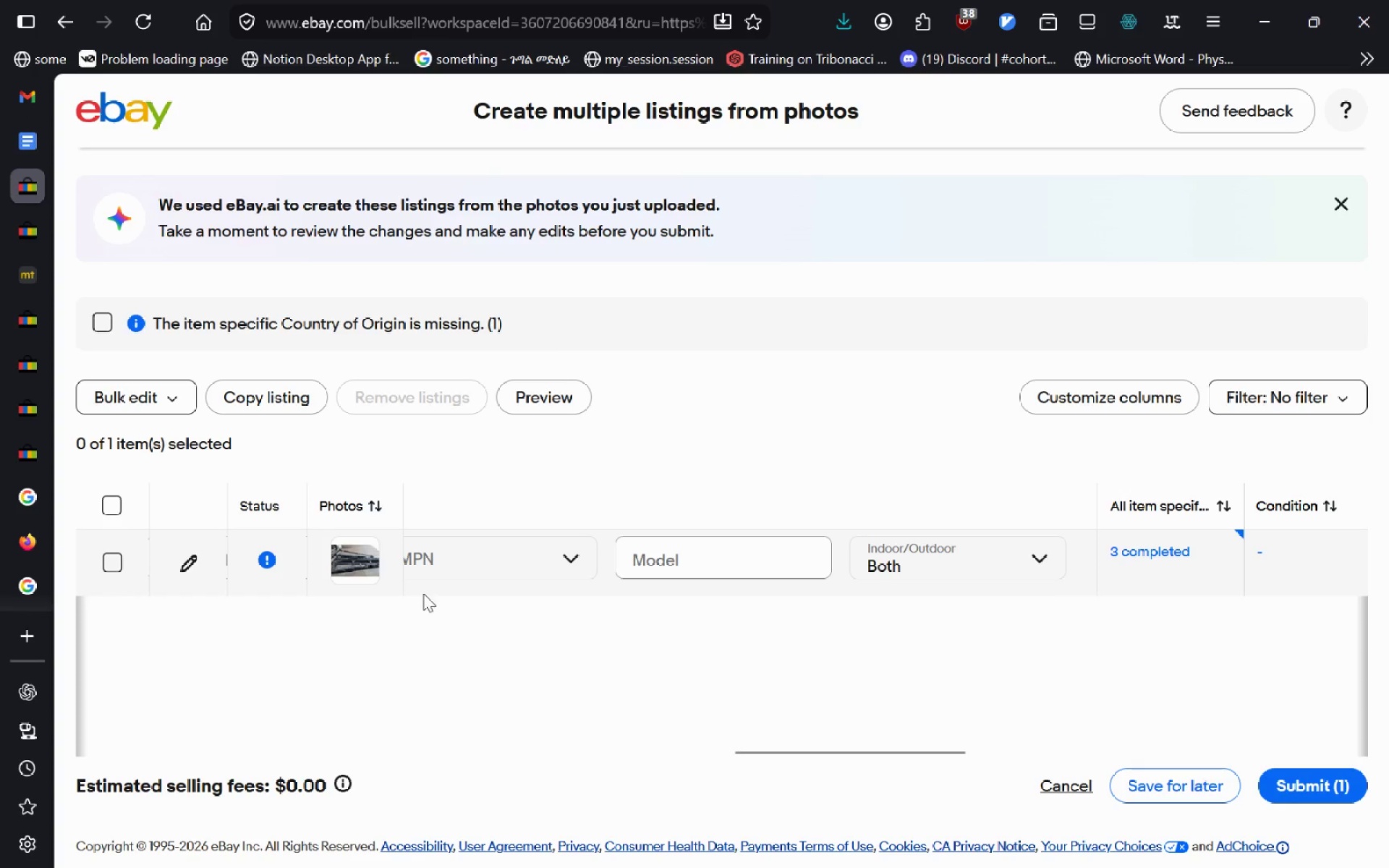 
left_click([522, 549])
 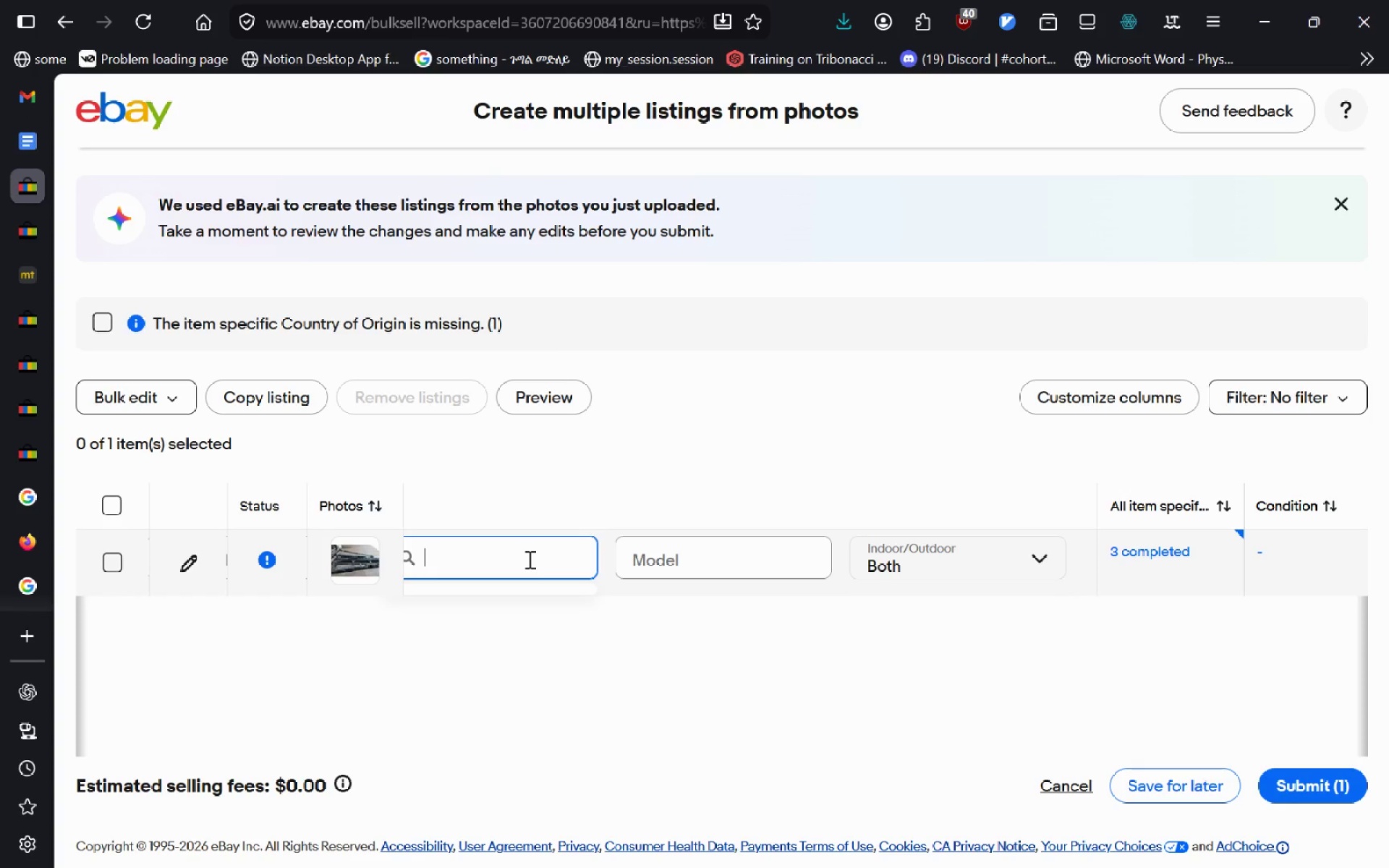 
wait(7.62)
 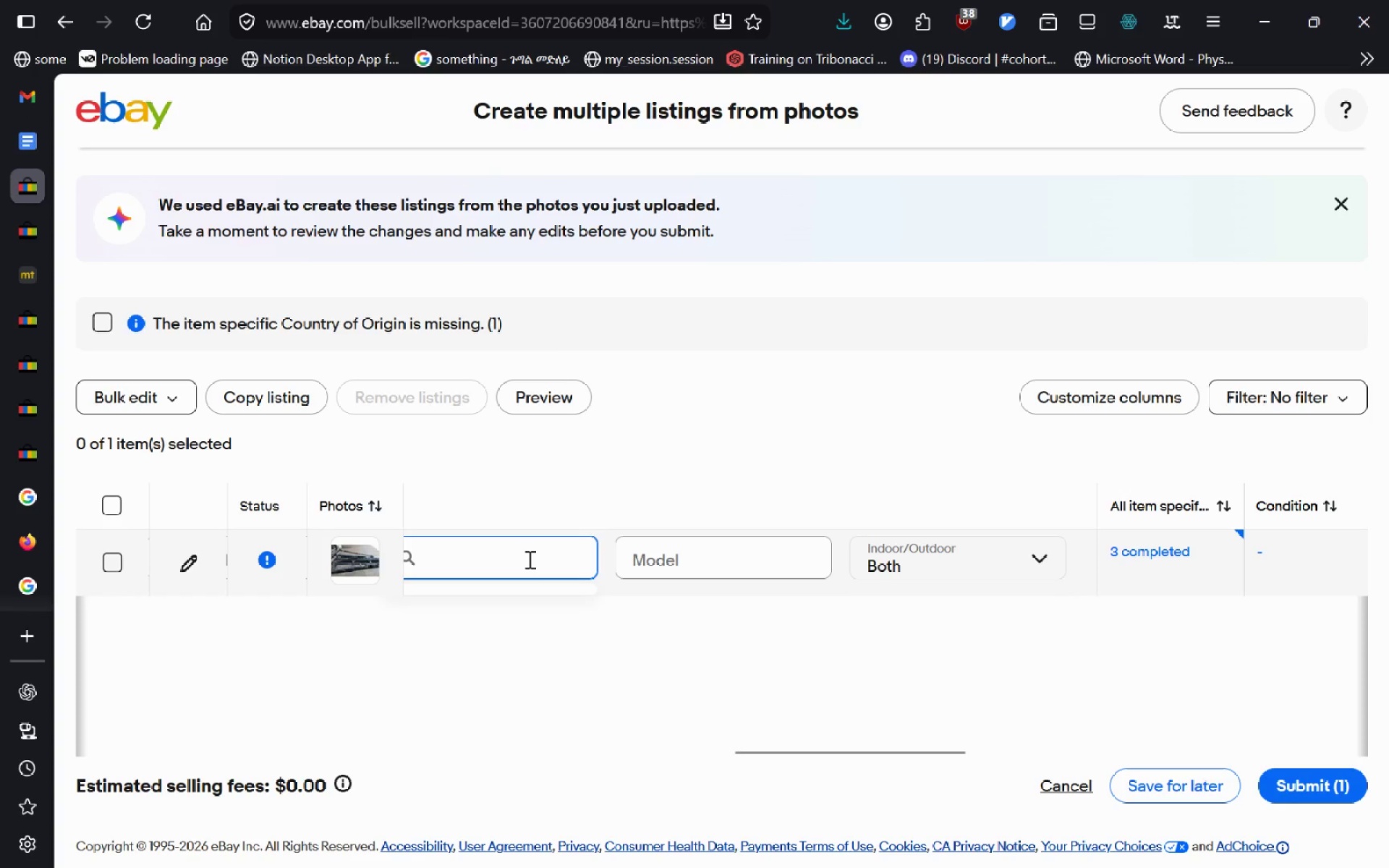 
type(20)
key(Backspace)
key(Backspace)
type(10345)
 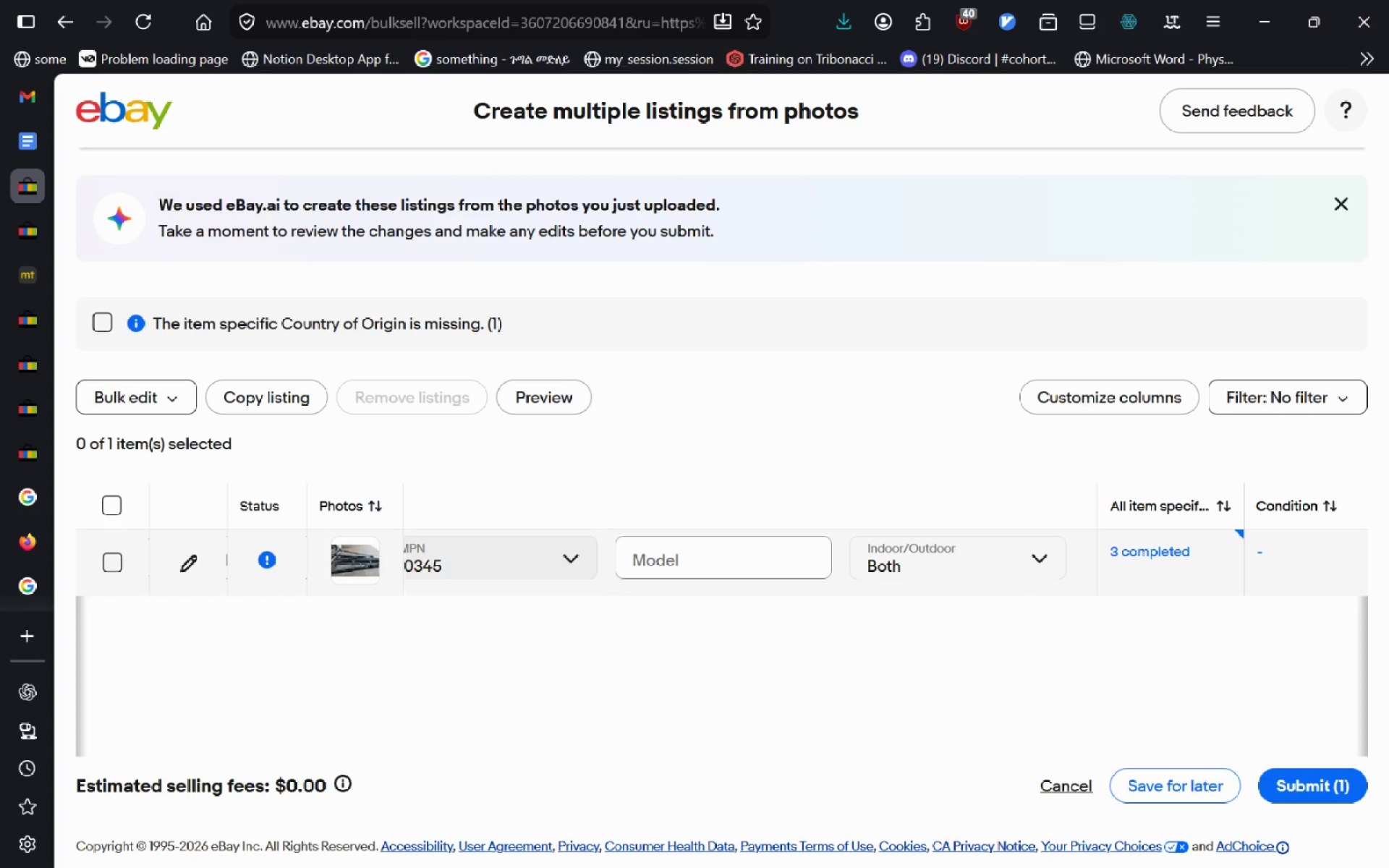 
key(Enter)
 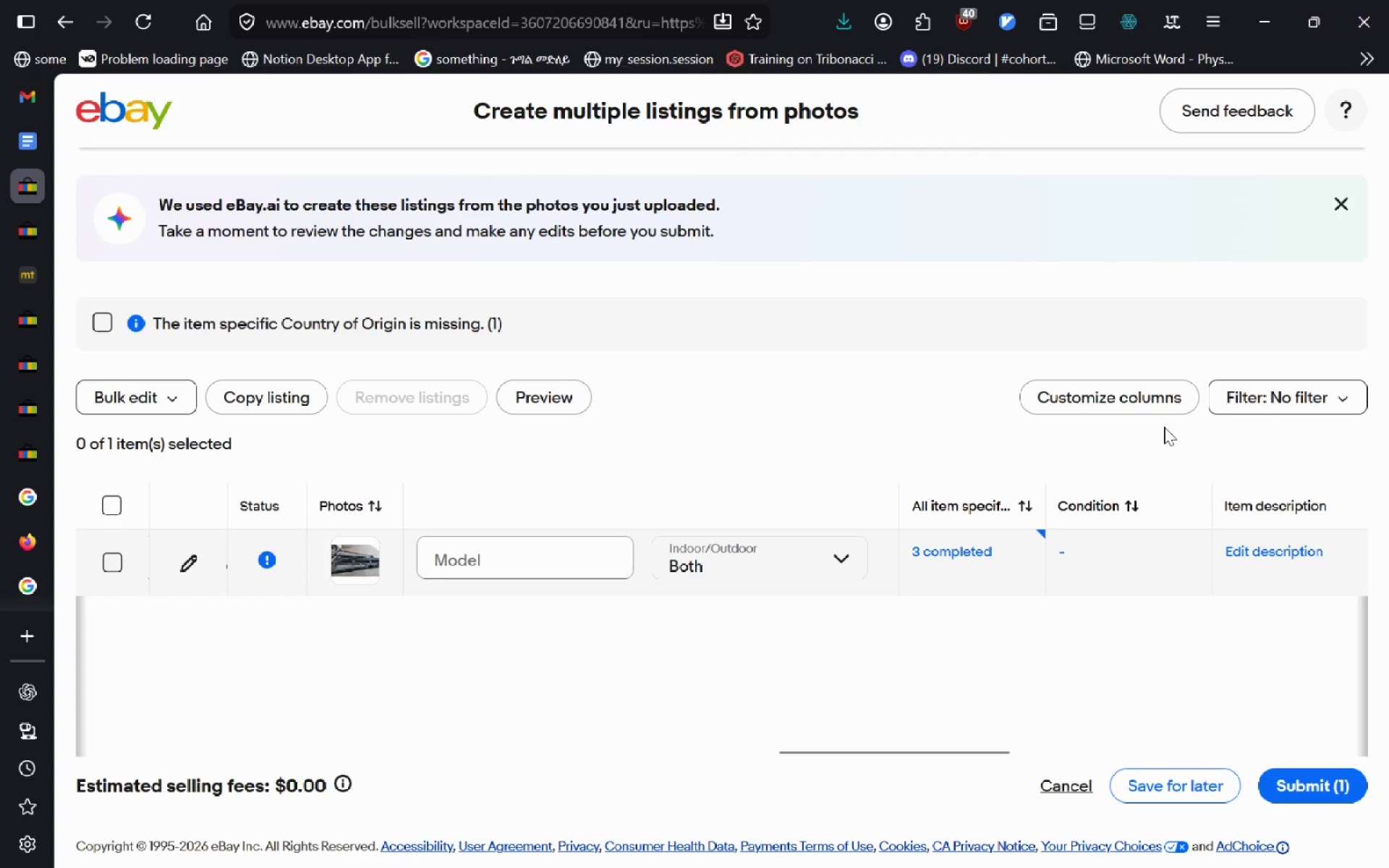 
left_click([1173, 407])
 